 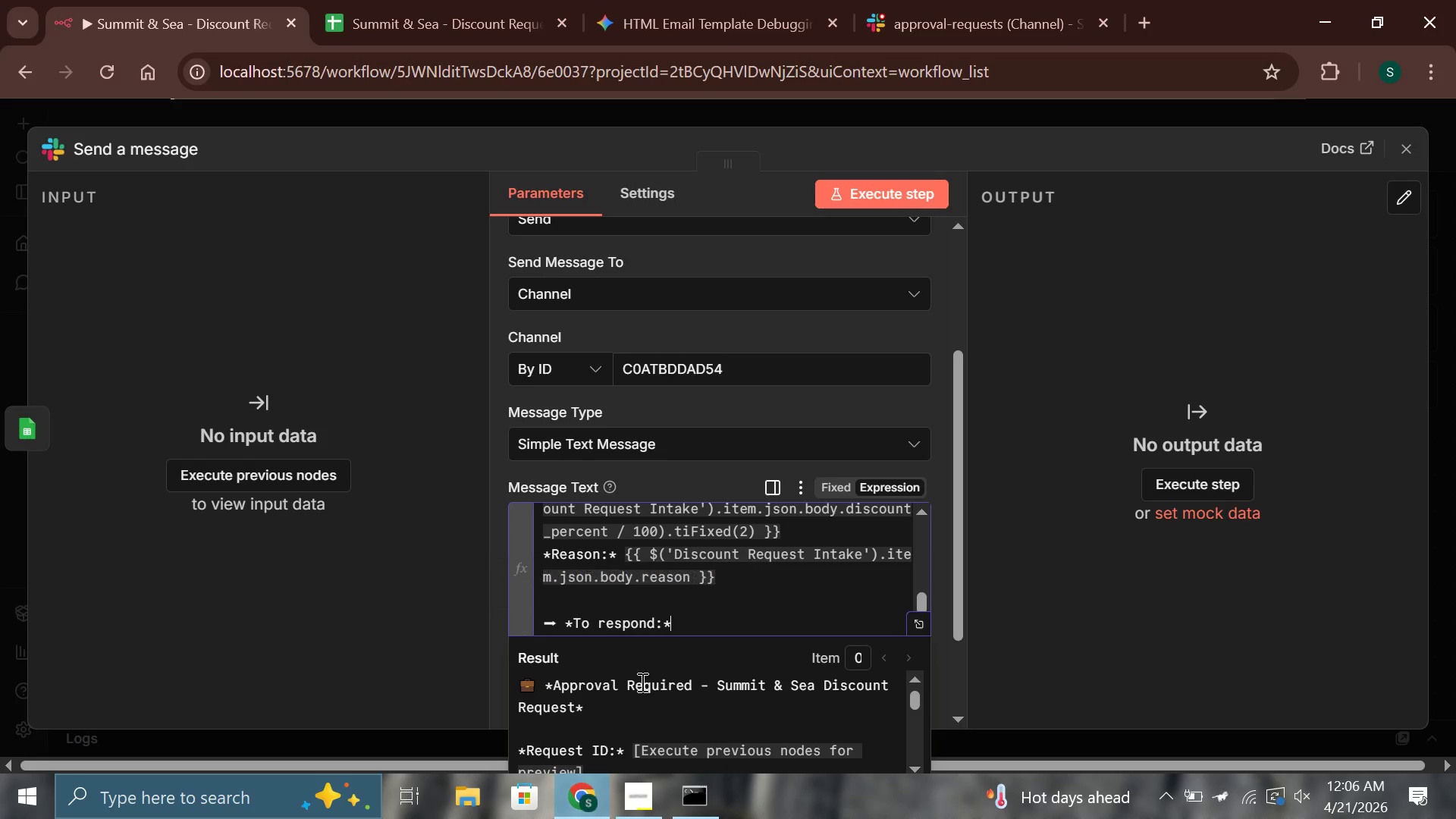 
hold_key(key=ShiftLeft, duration=0.36)
 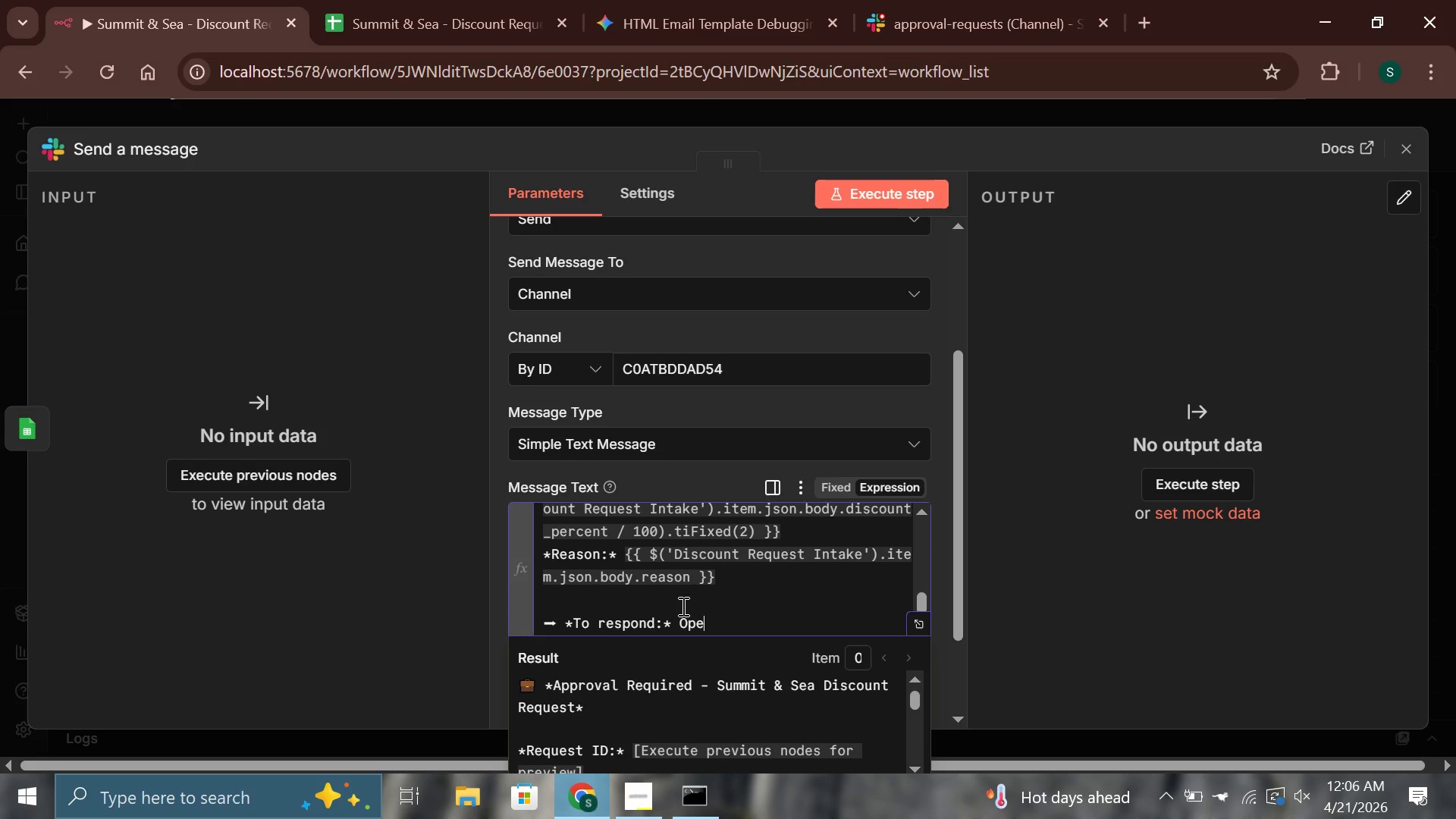 
hold_key(key=ShiftLeft, duration=0.84)
 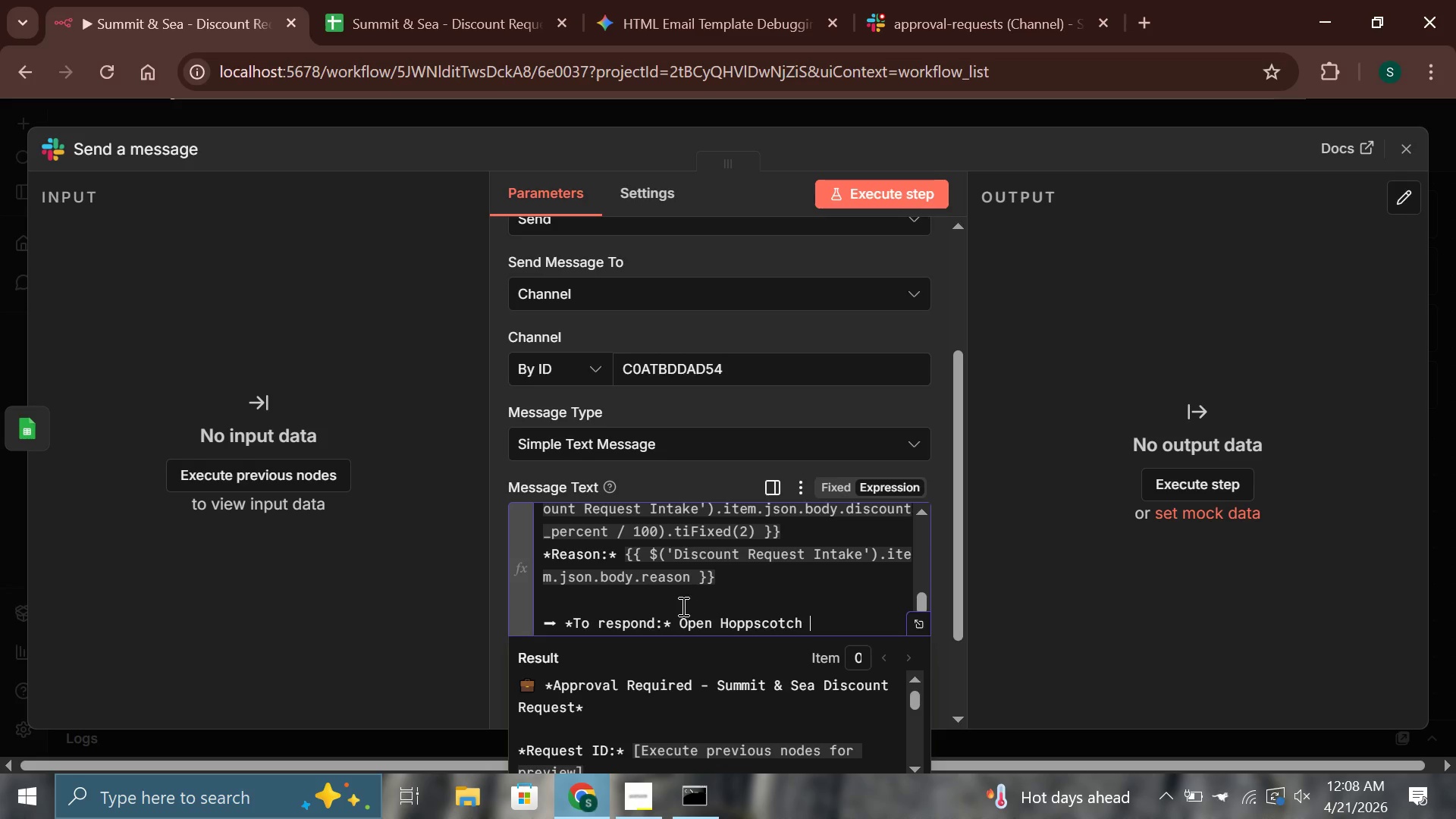 
wait(102.22)
 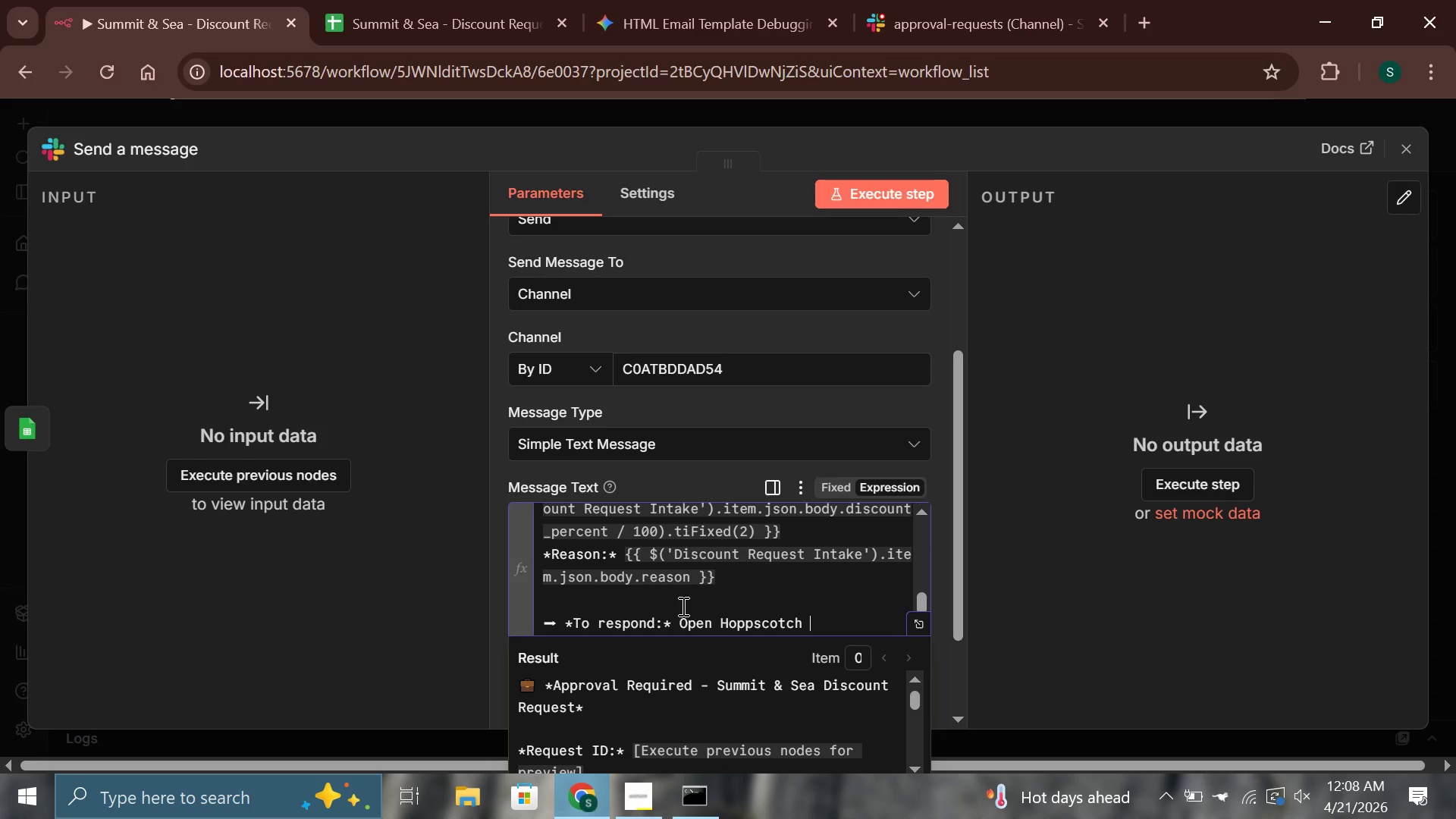 
scroll: coordinate [825, 610], scroll_direction: down, amount: 5.0
 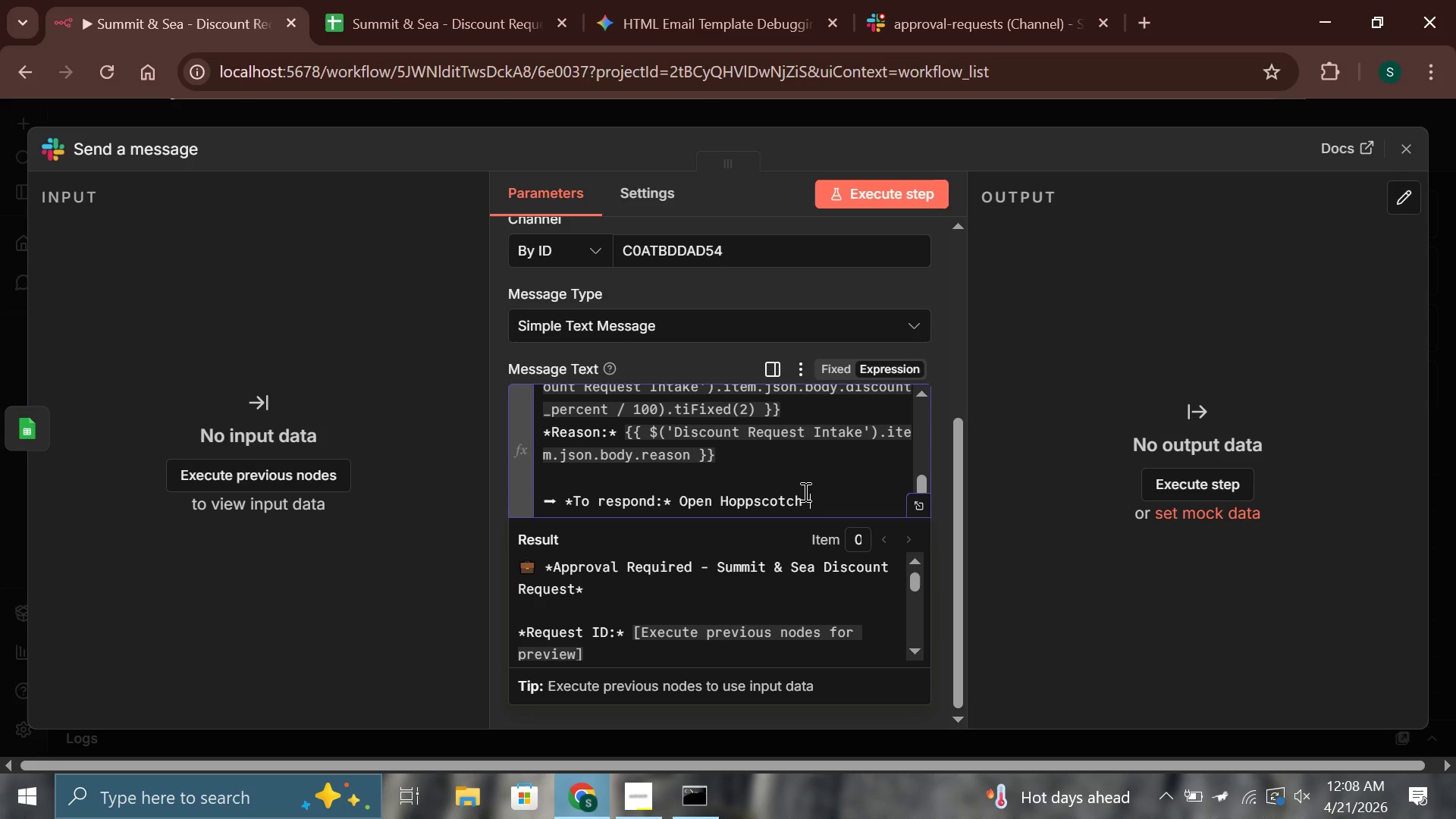 
wait(20.54)
 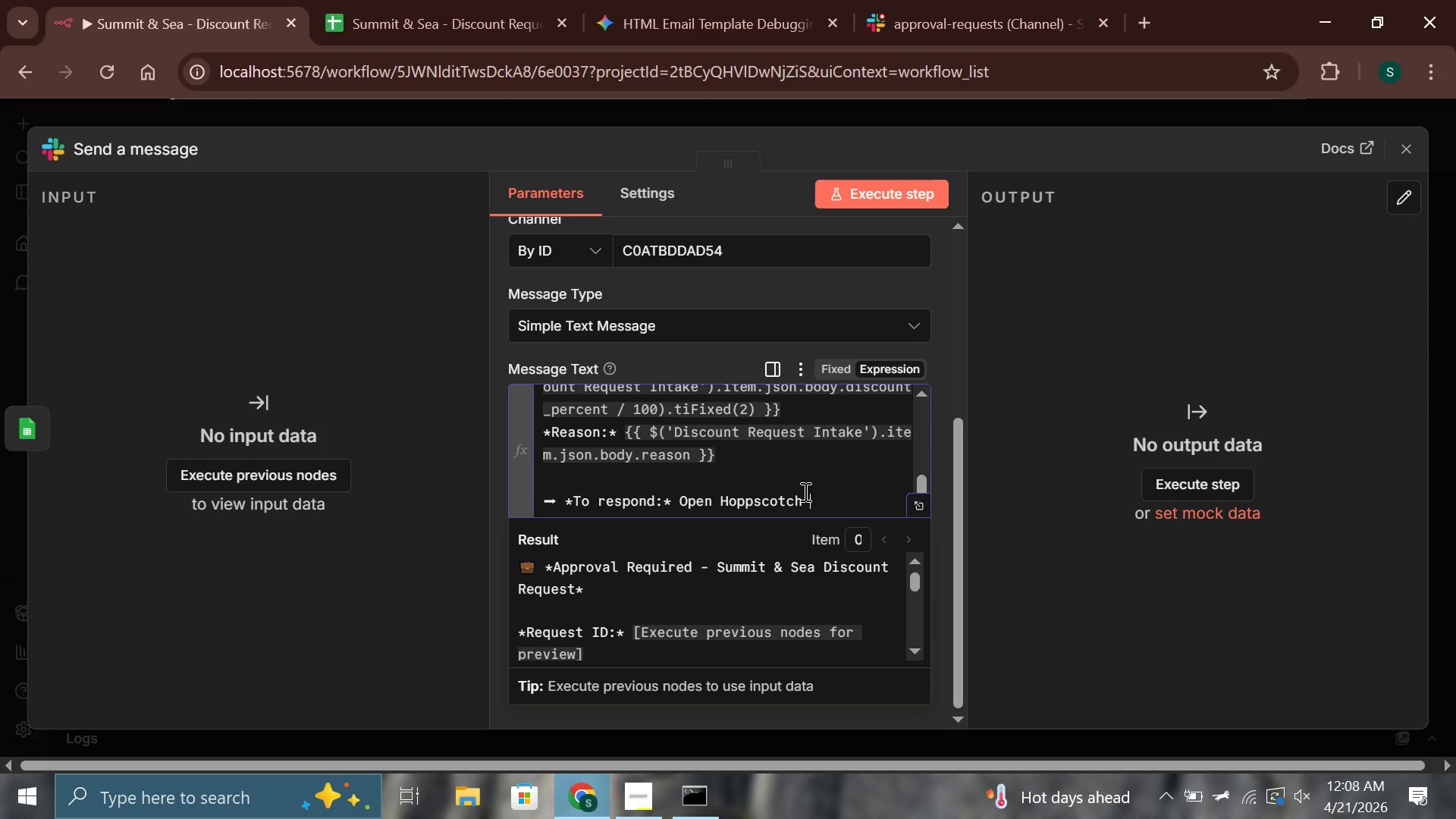 
key(Meta+Period)
 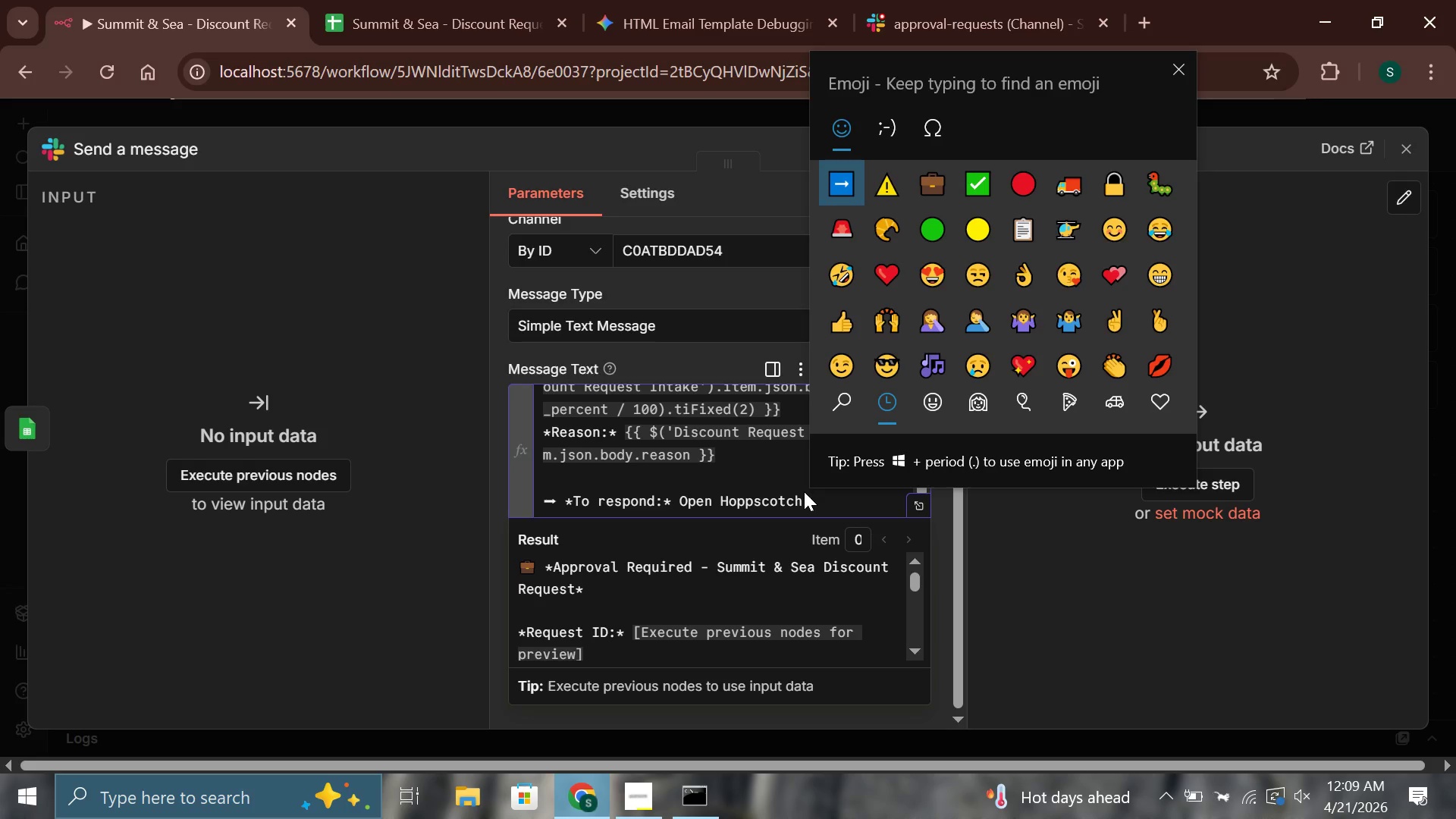 
key(Enter)
 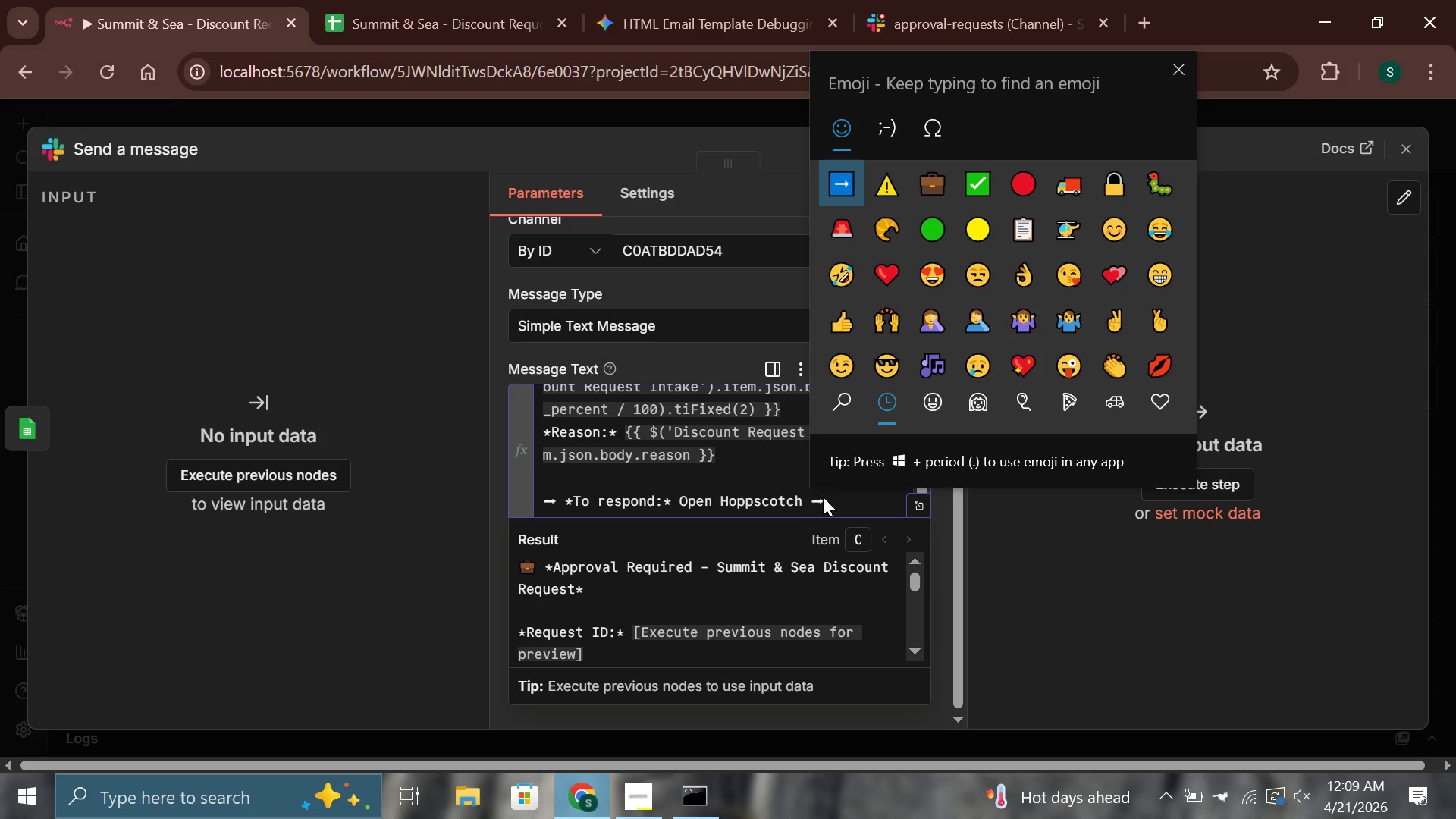 
left_click([834, 497])
 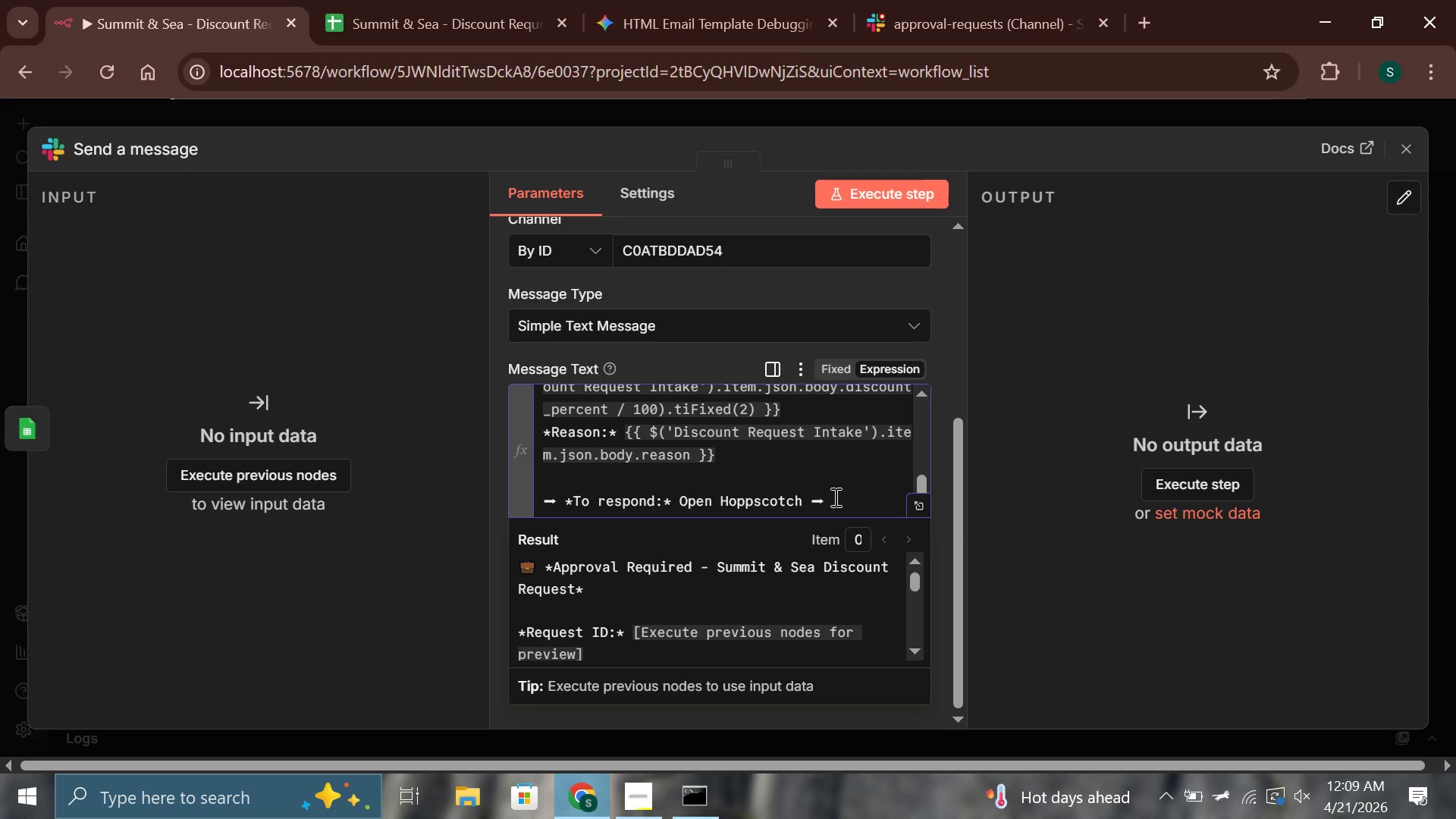 
type( POST to ')
key(Backspace)
type(`https://localhost:5678/webhook/manager)
 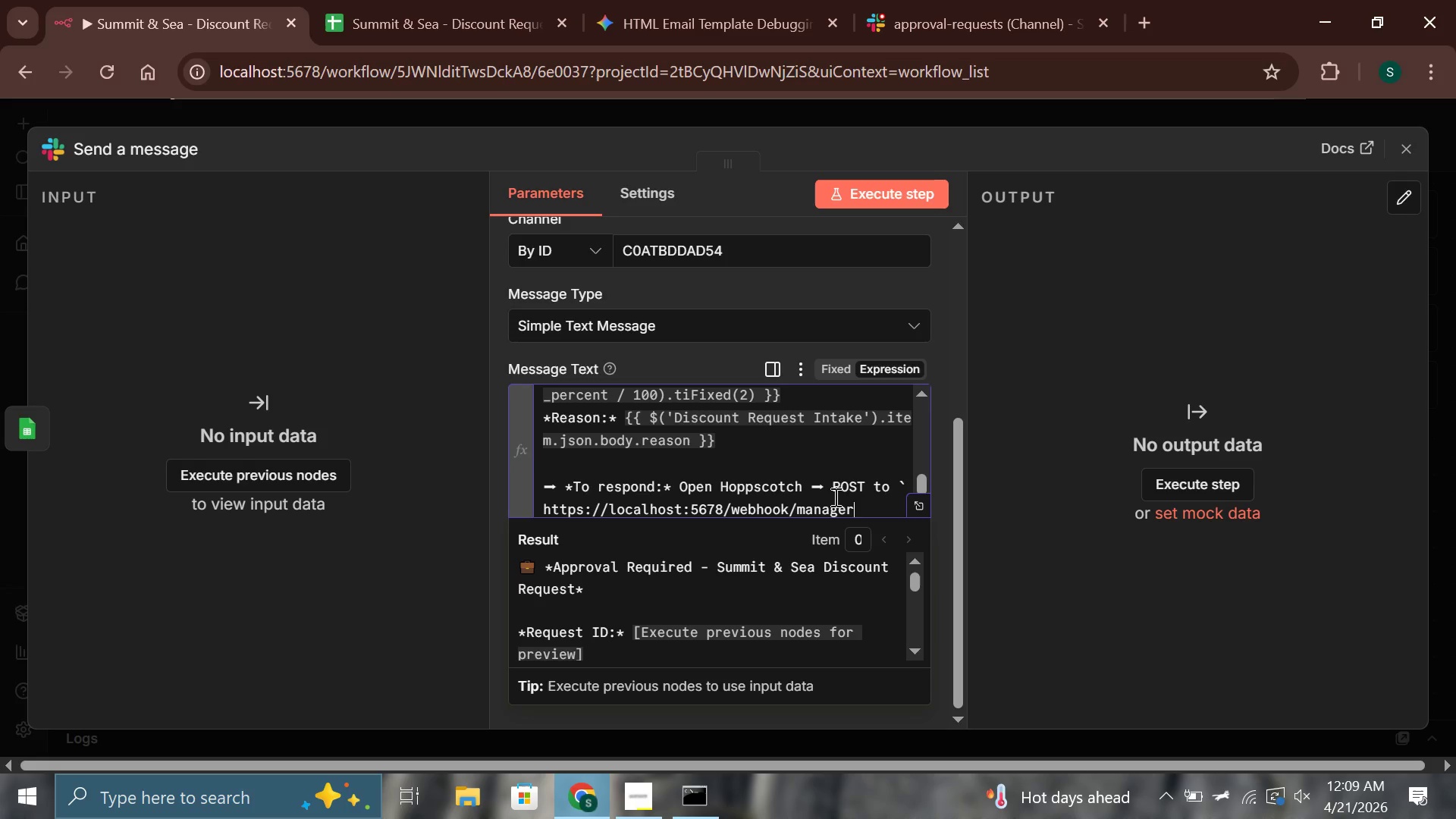 
hold_key(key=ArrowLeft, duration=0.69)
 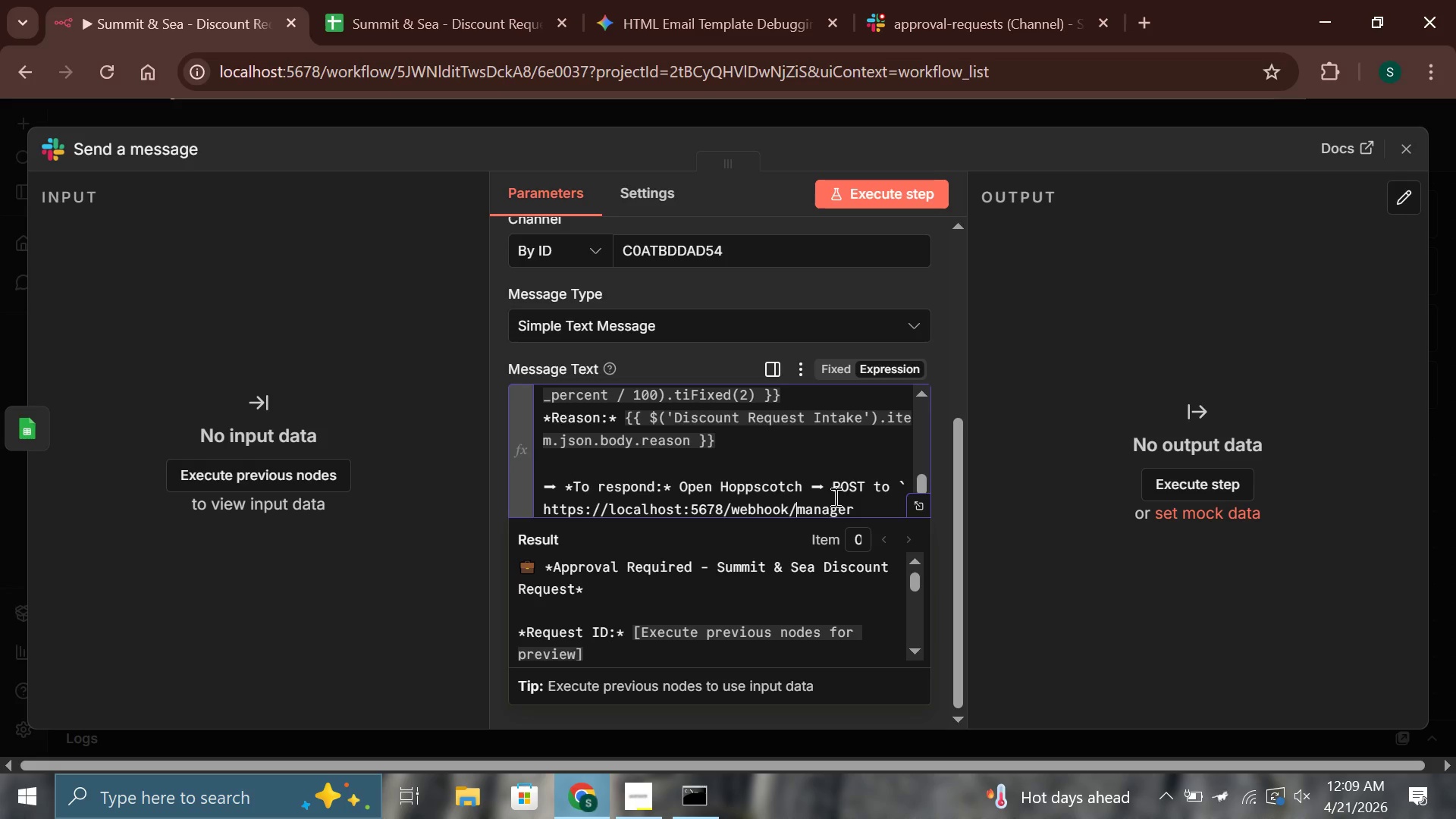 
key(ArrowLeft)
 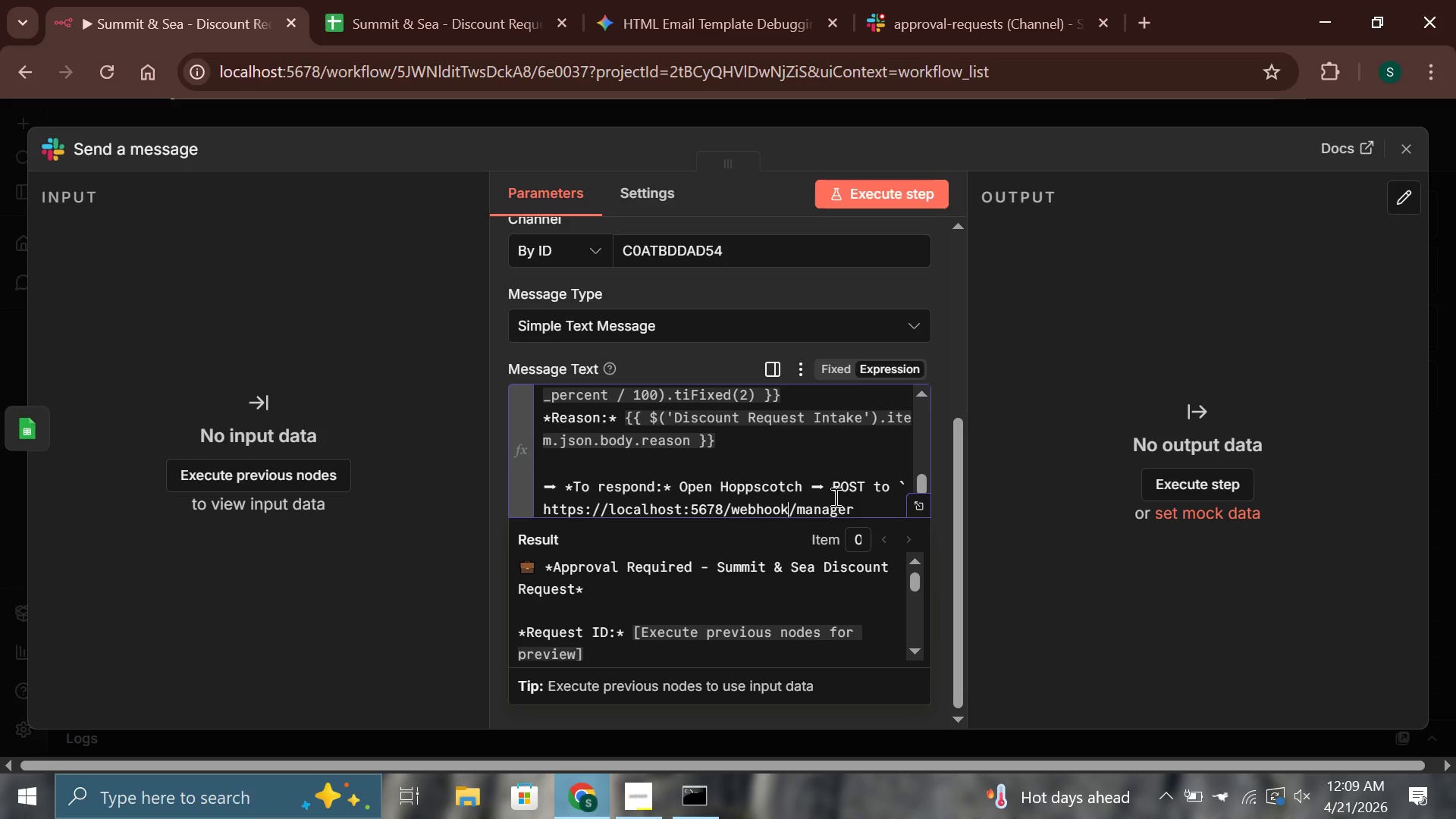 
type(-test-decision)
 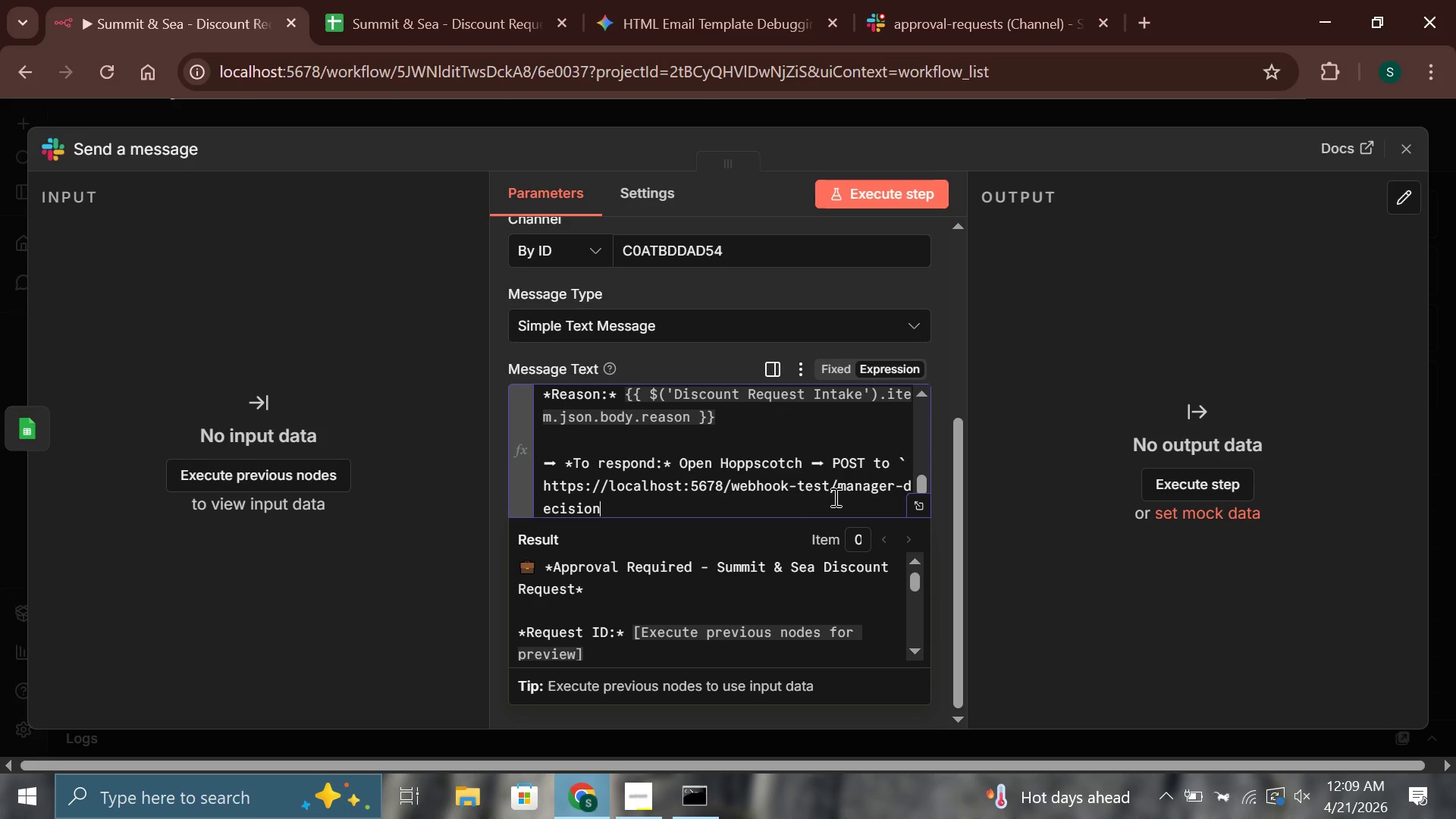 
hold_key(key=ArrowRight, duration=0.81)
 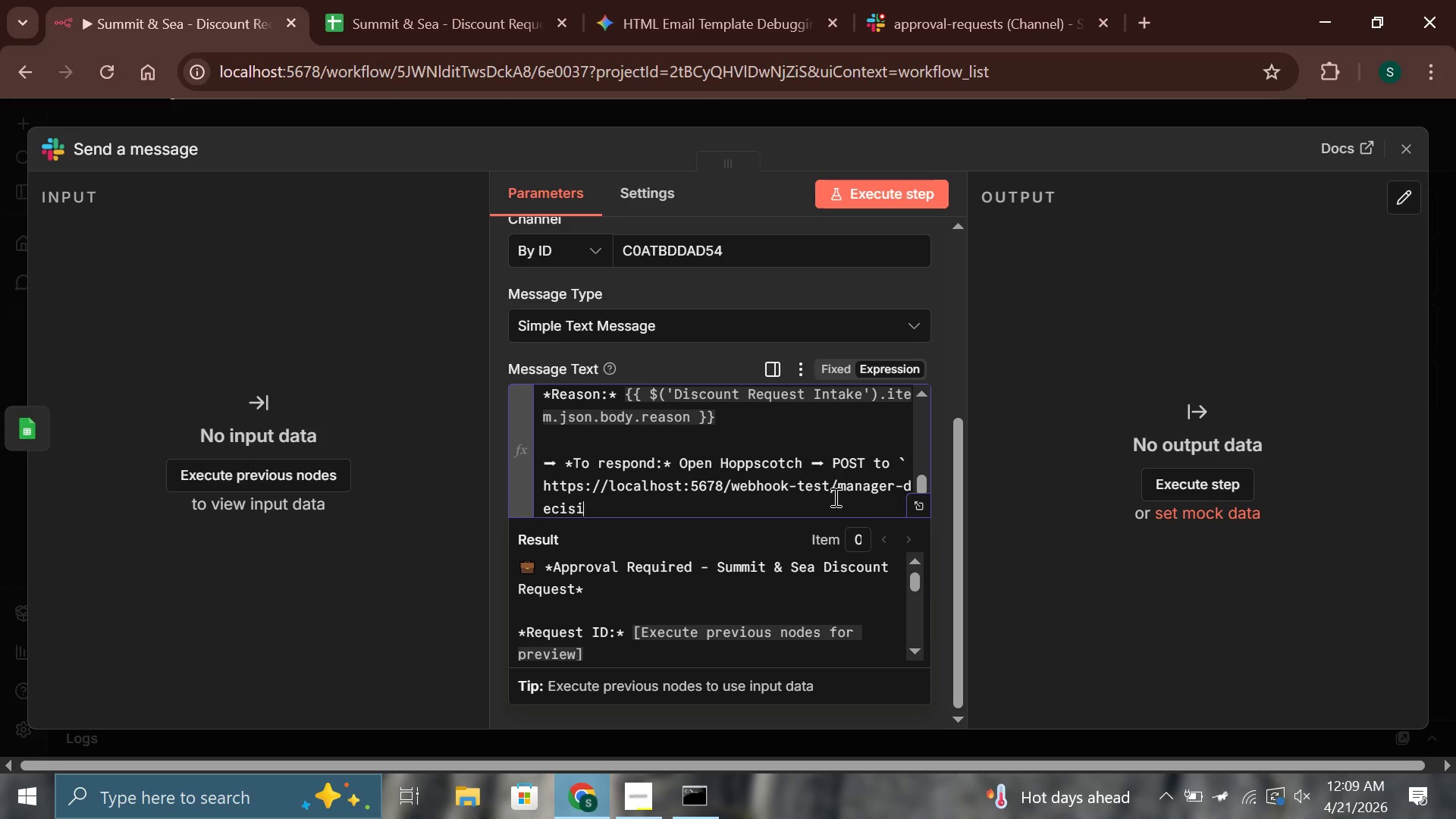 
key(Backquote)
 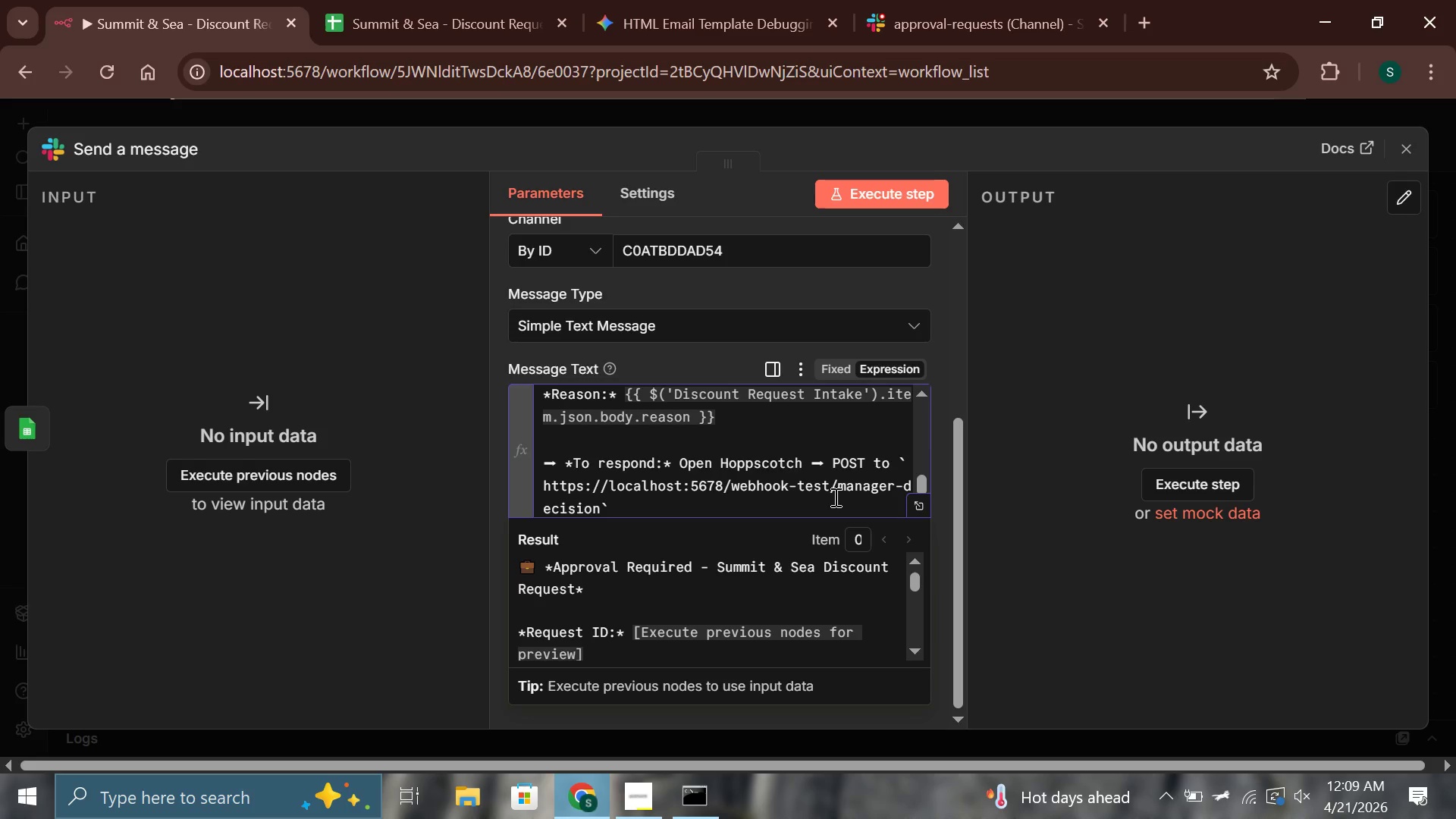 
key(Enter)
 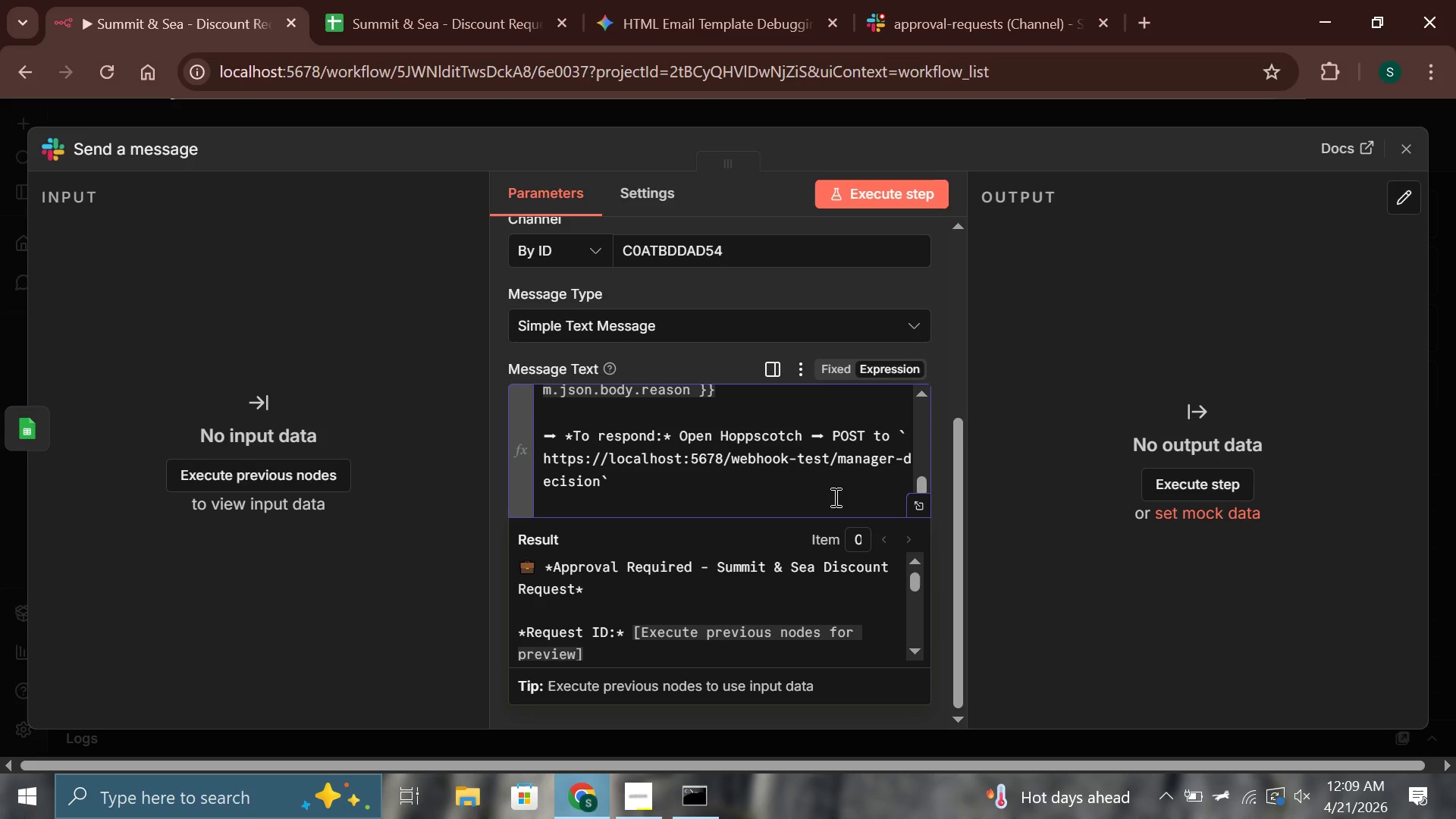 
type(See the approval guide for the exact)
 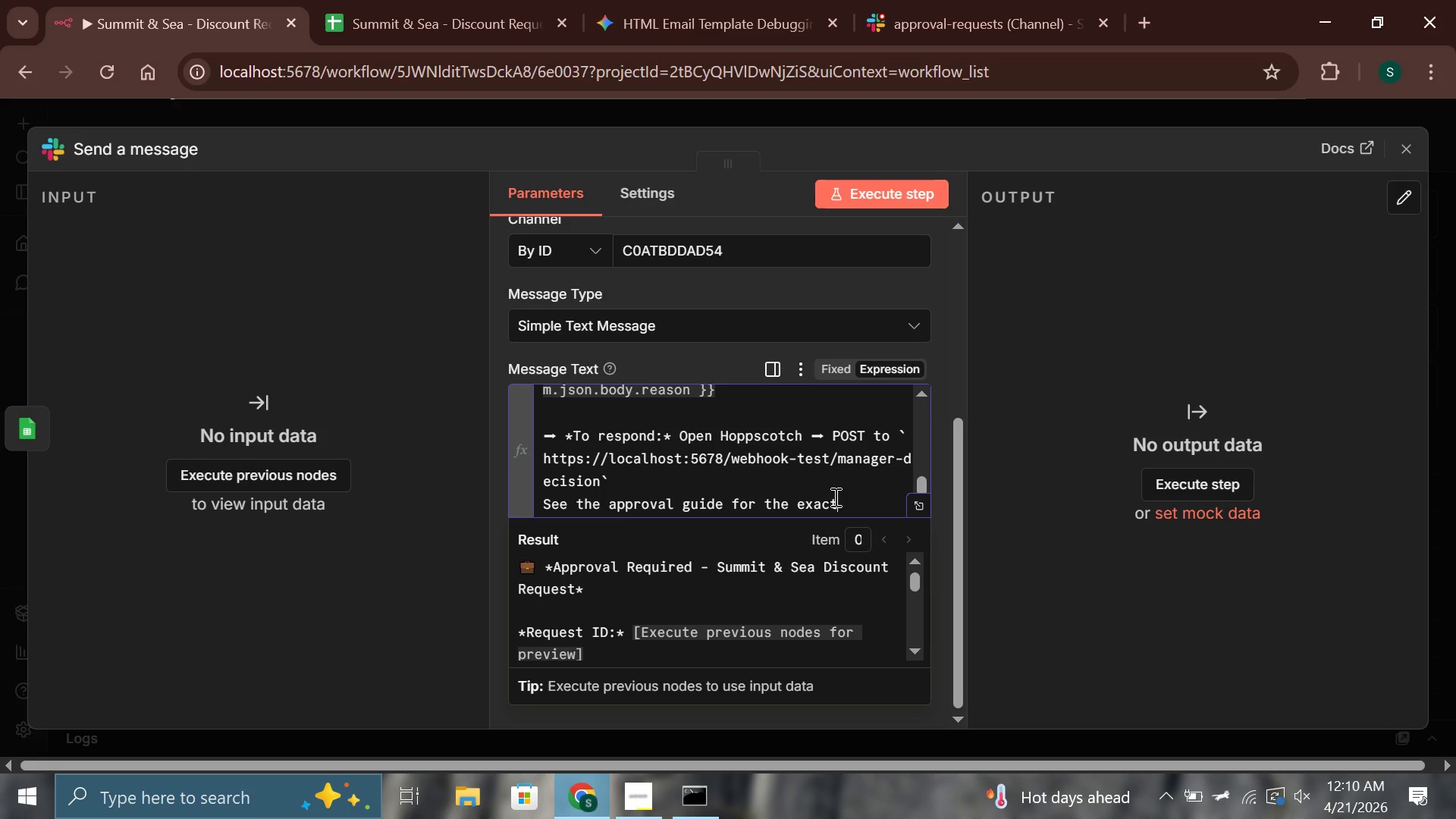 
type( payload to send.)
 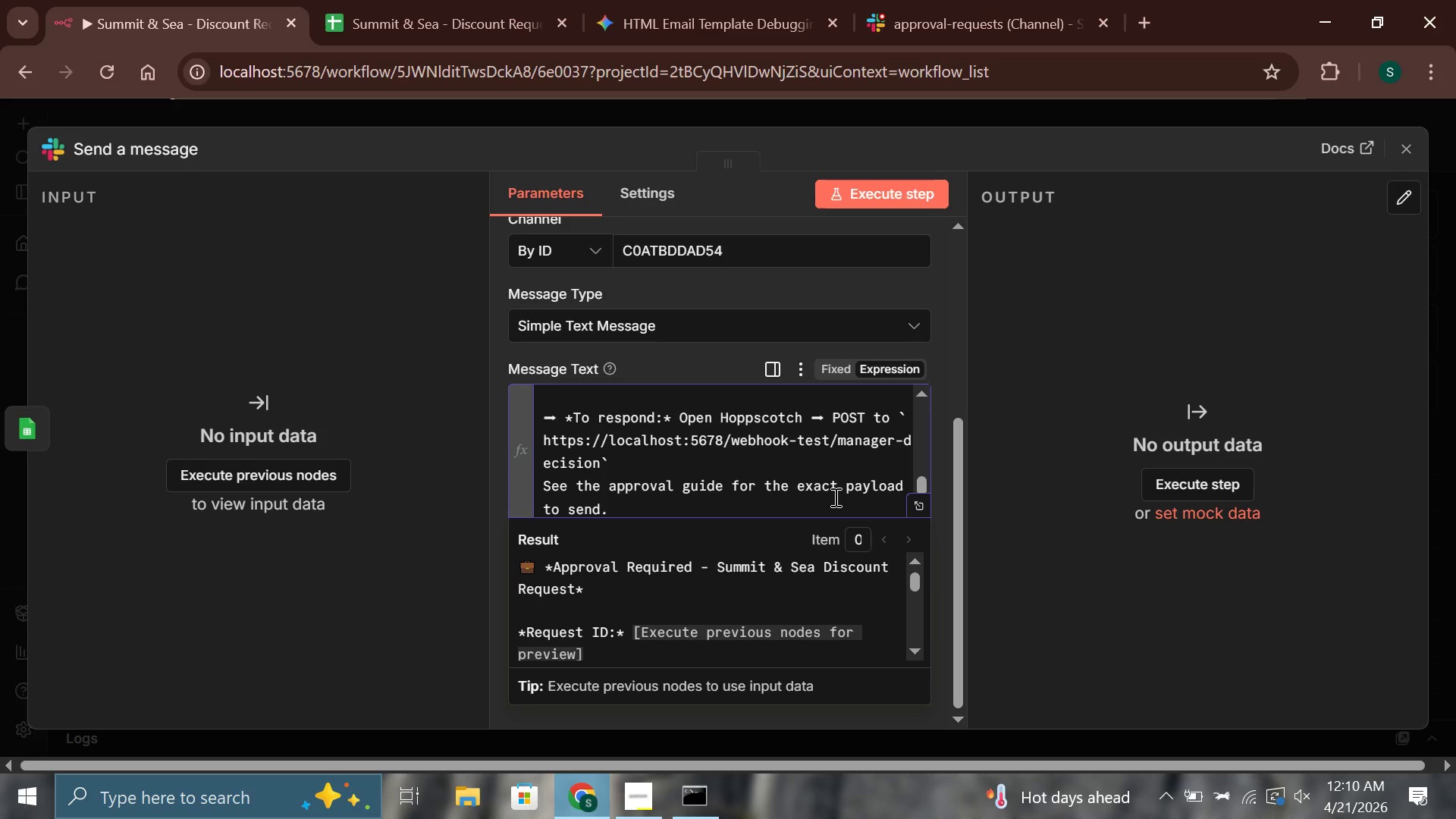 
wait(35.59)
 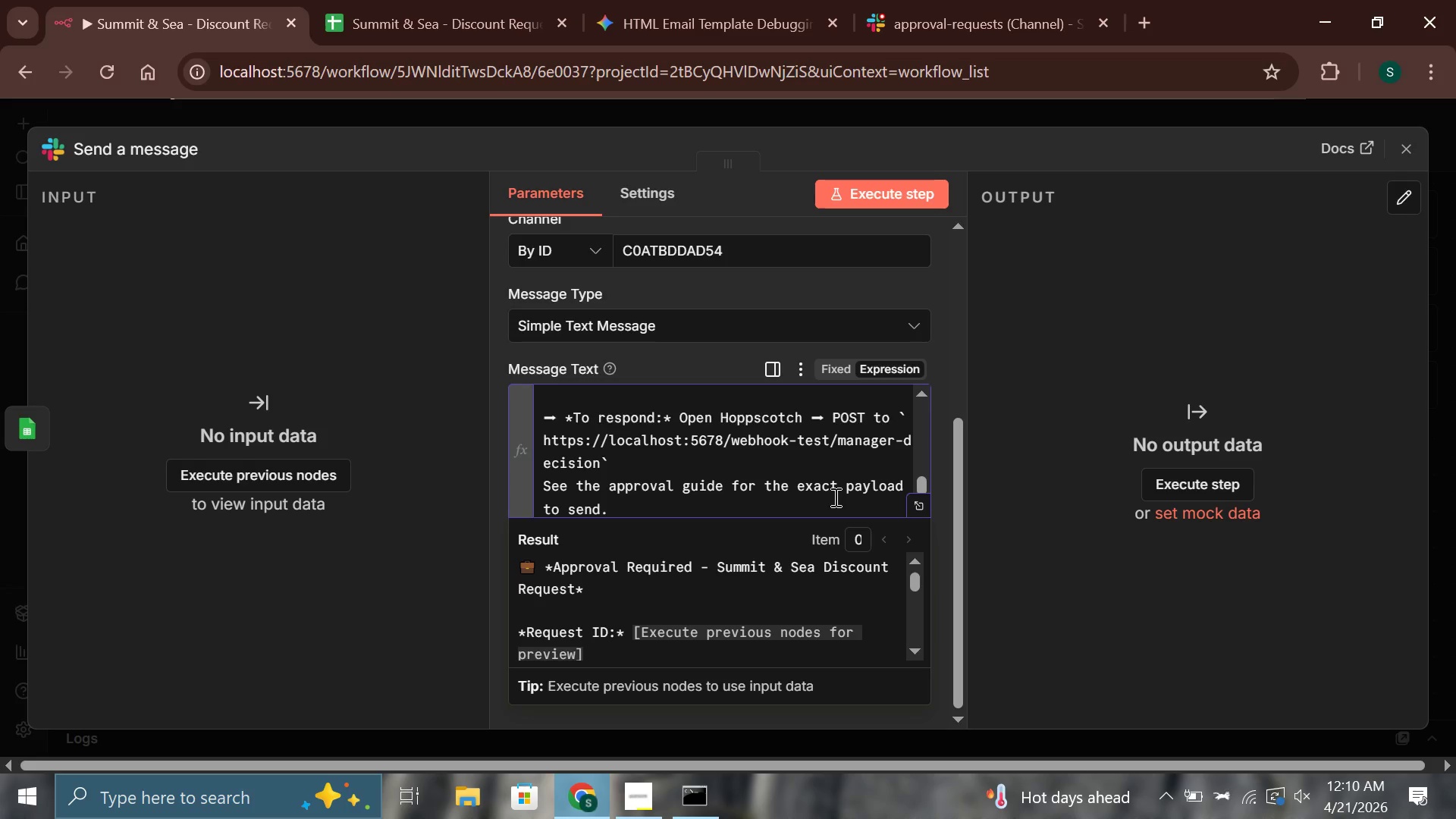 
key(Shift+ShiftLeft)
 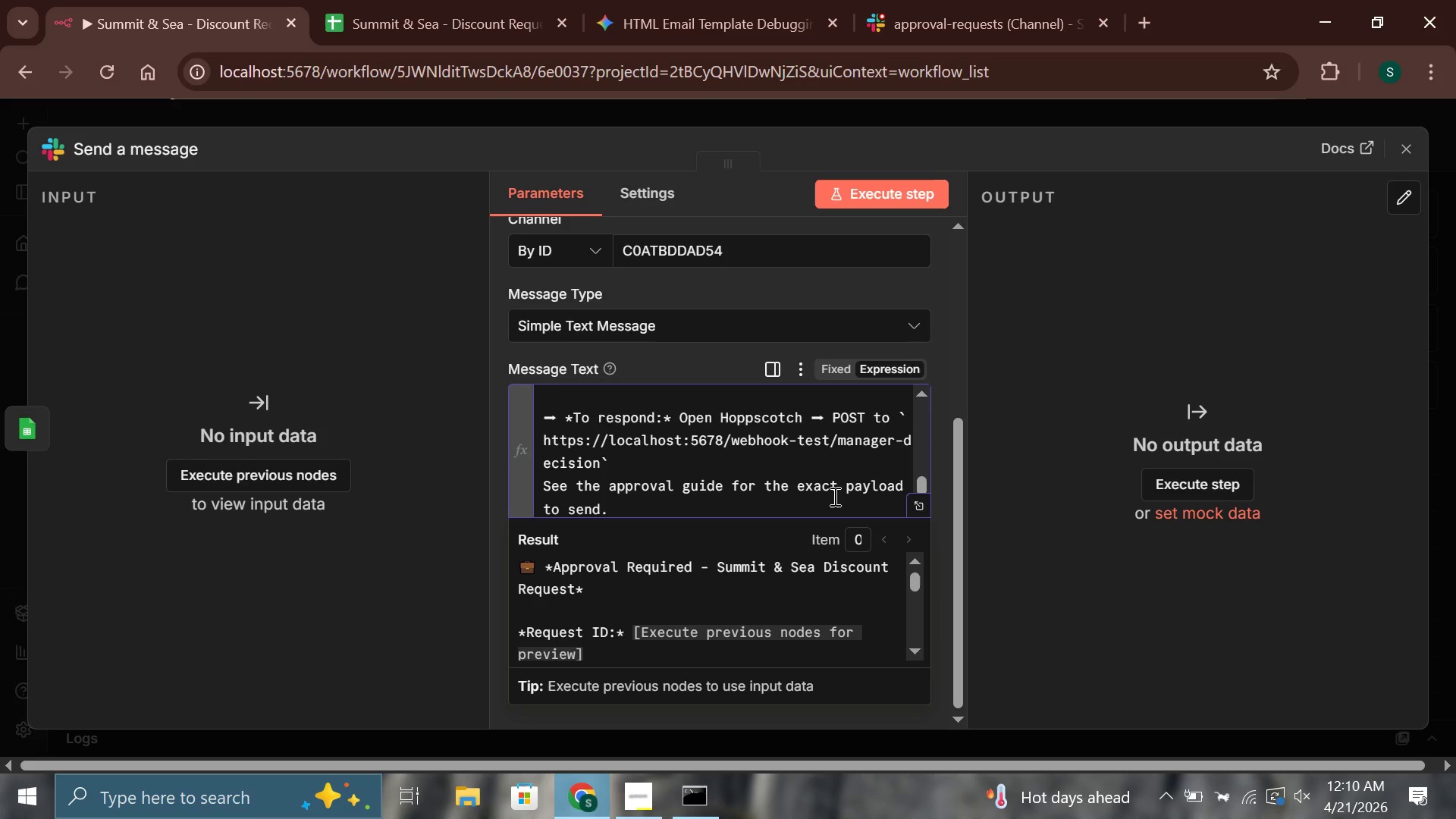 
key(Control+A)
 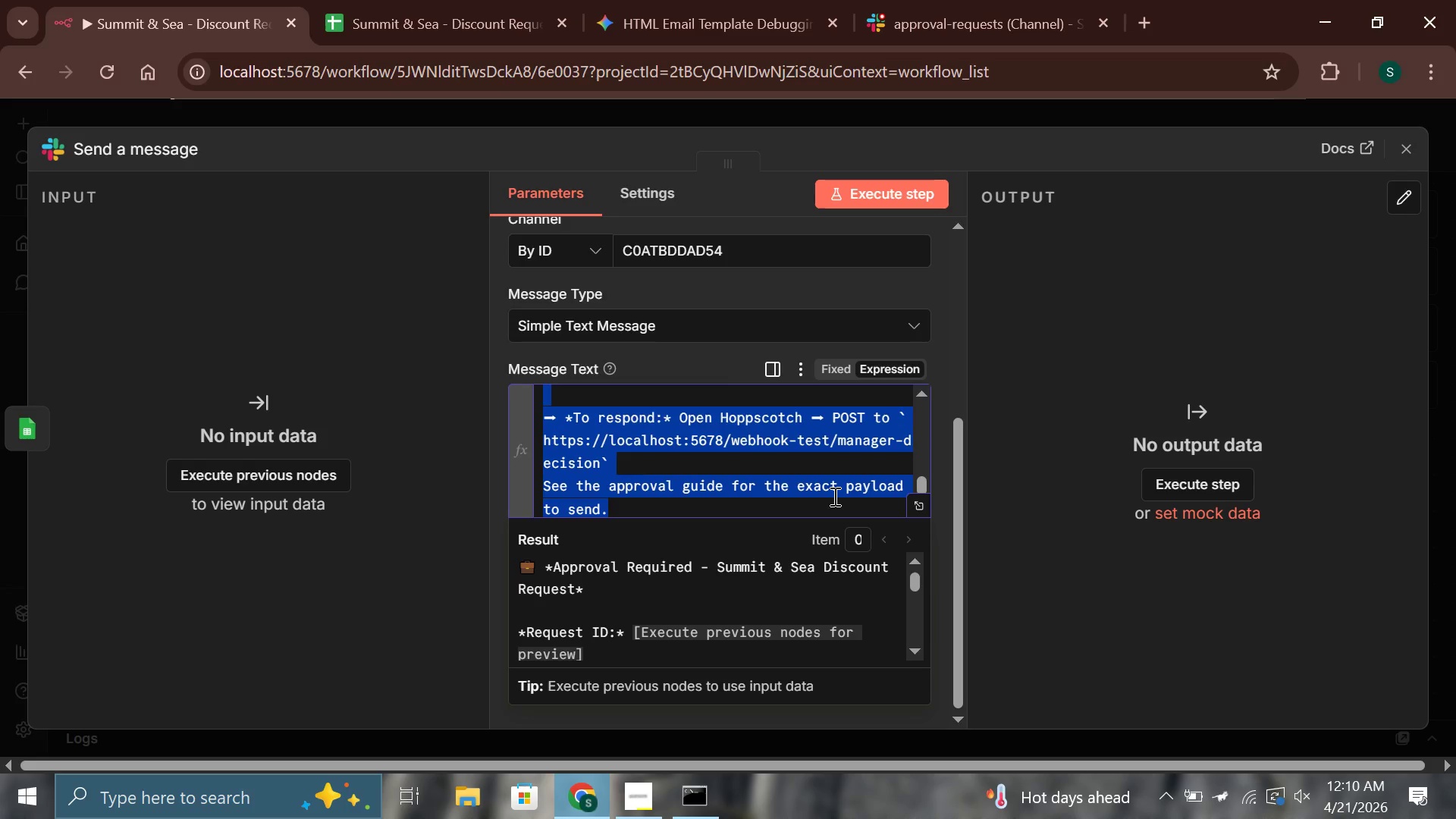 
key(Control+C)
 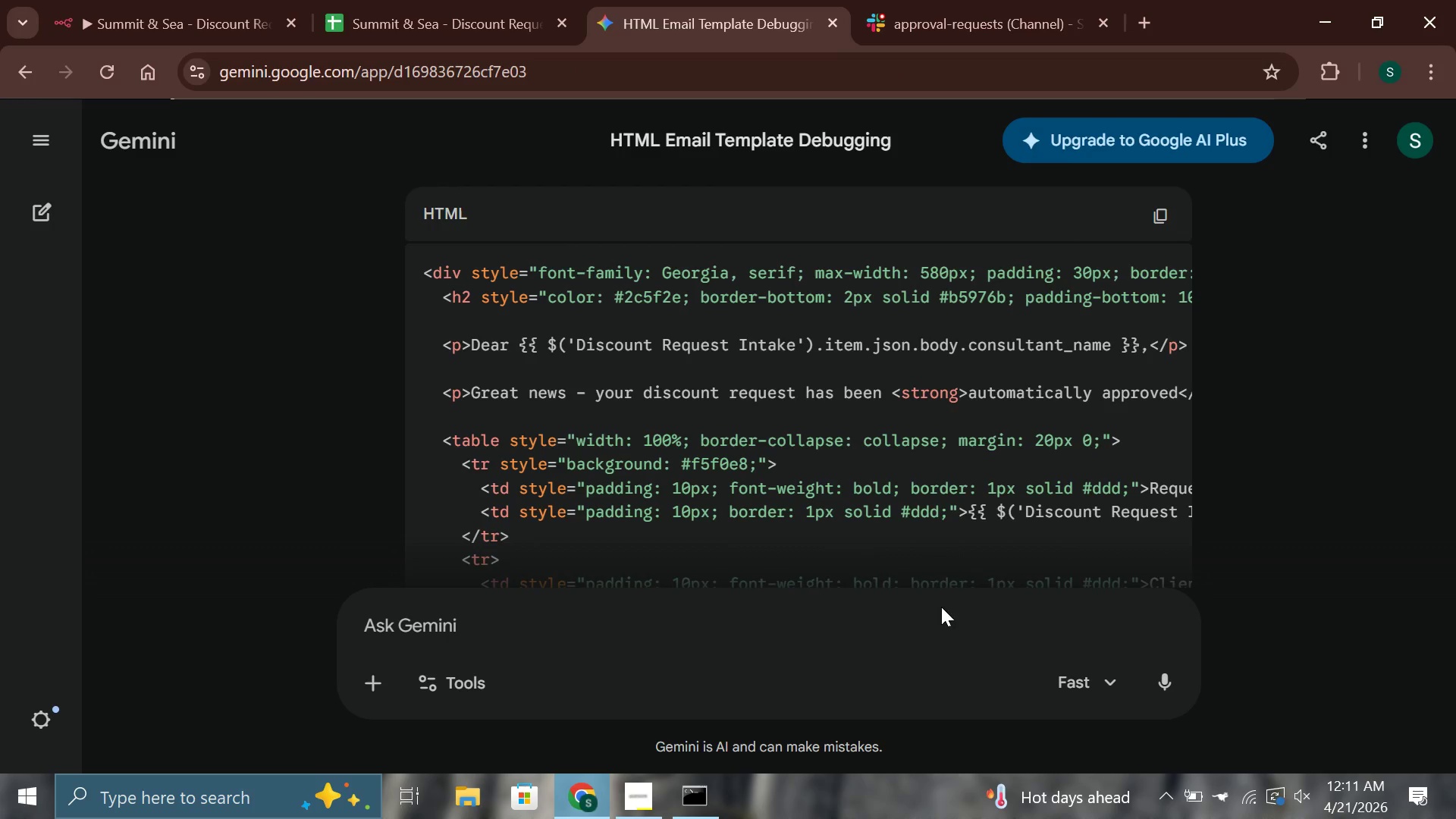 
left_click([626, 614])
 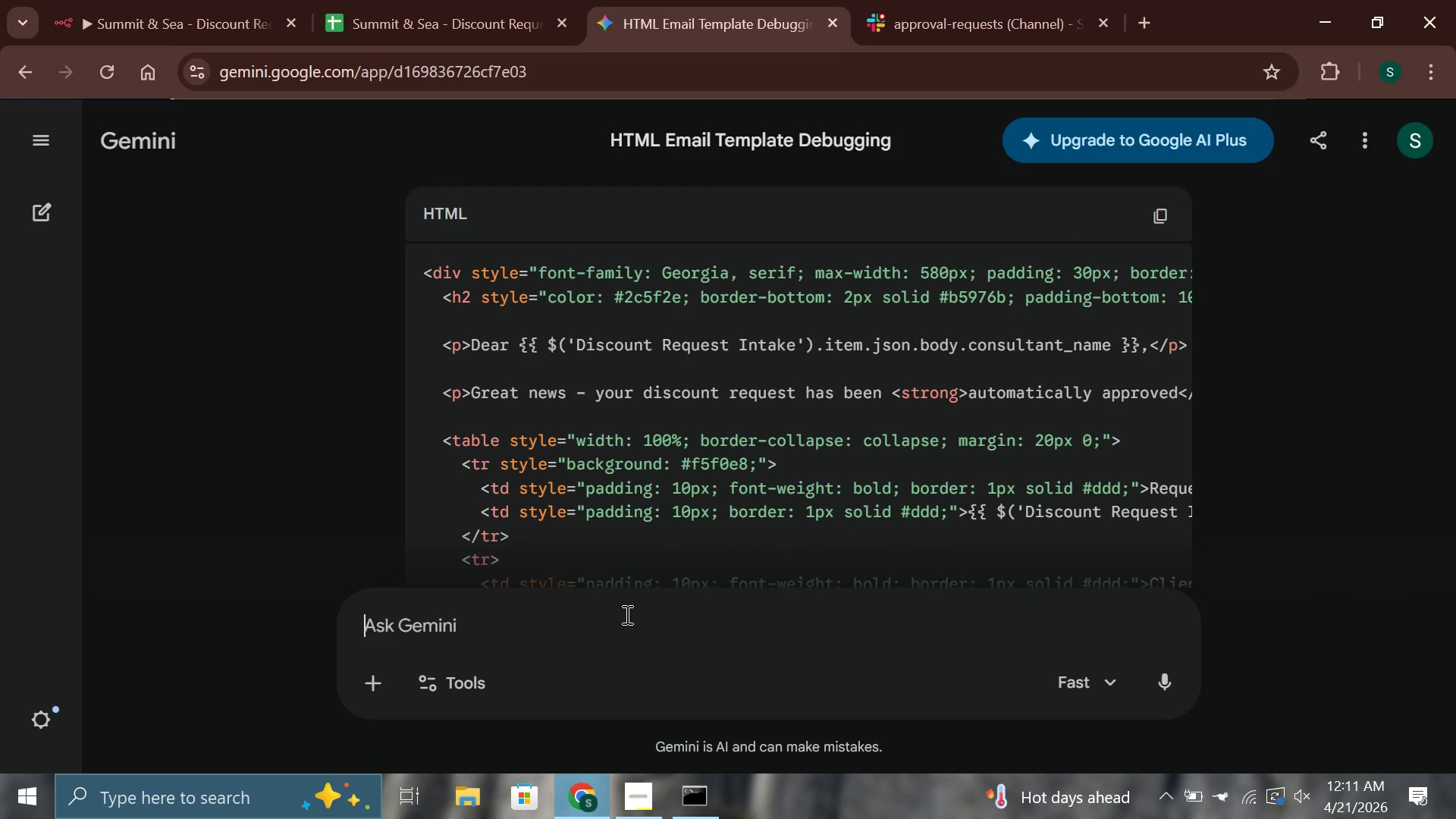 
key(Control+V)
 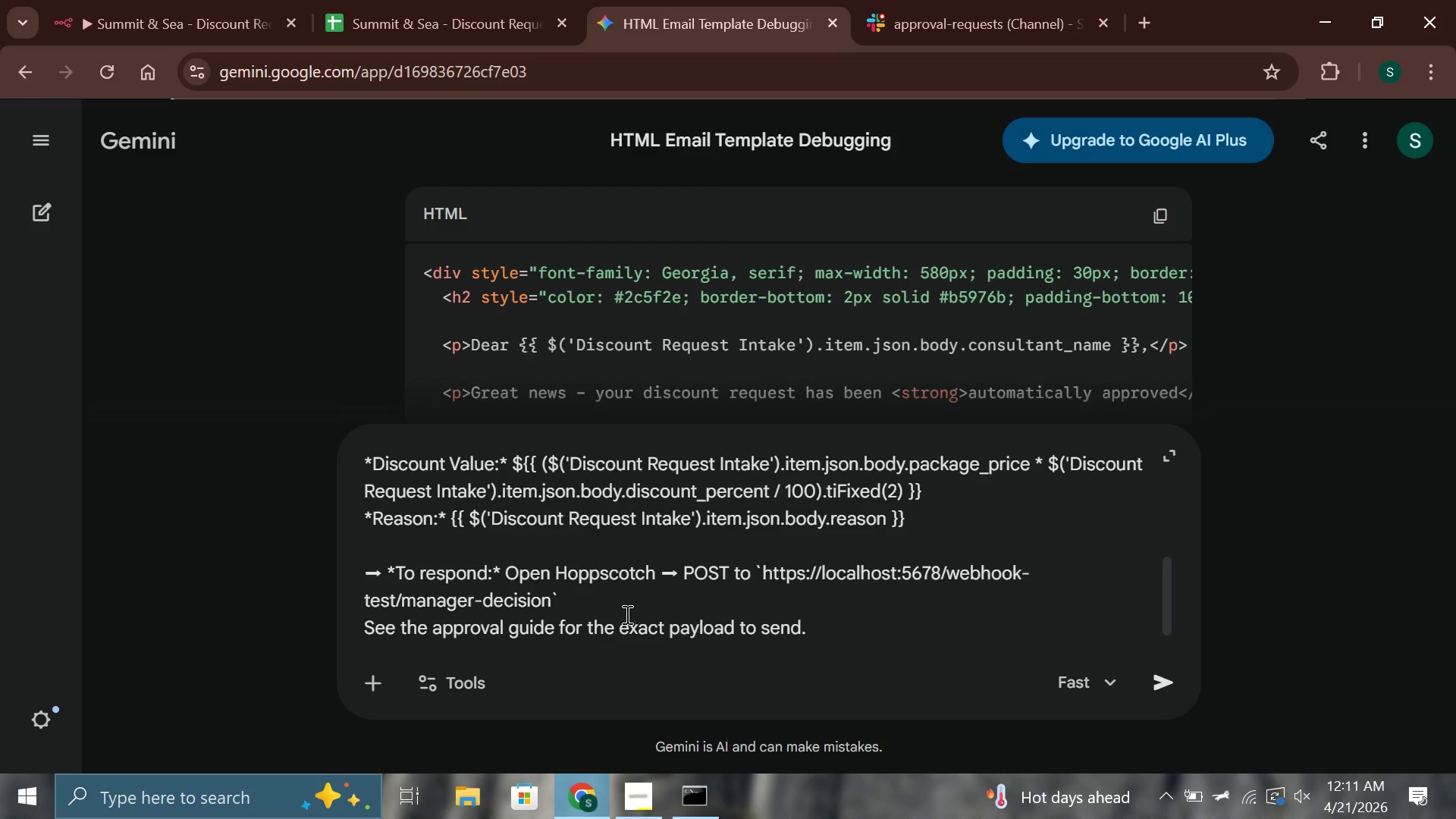 
key(Shift+Enter)
 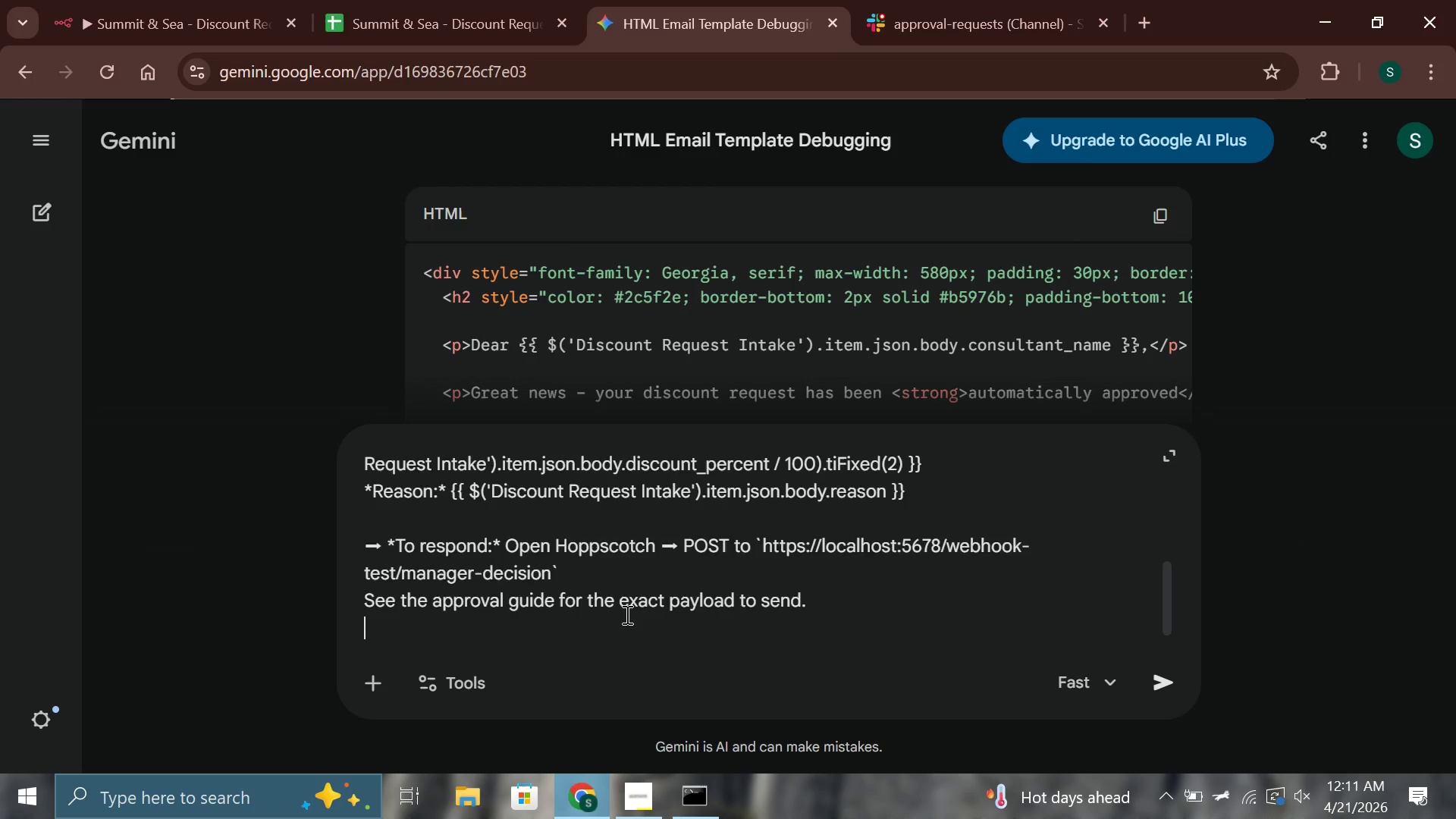 
key(Shift+Enter)
 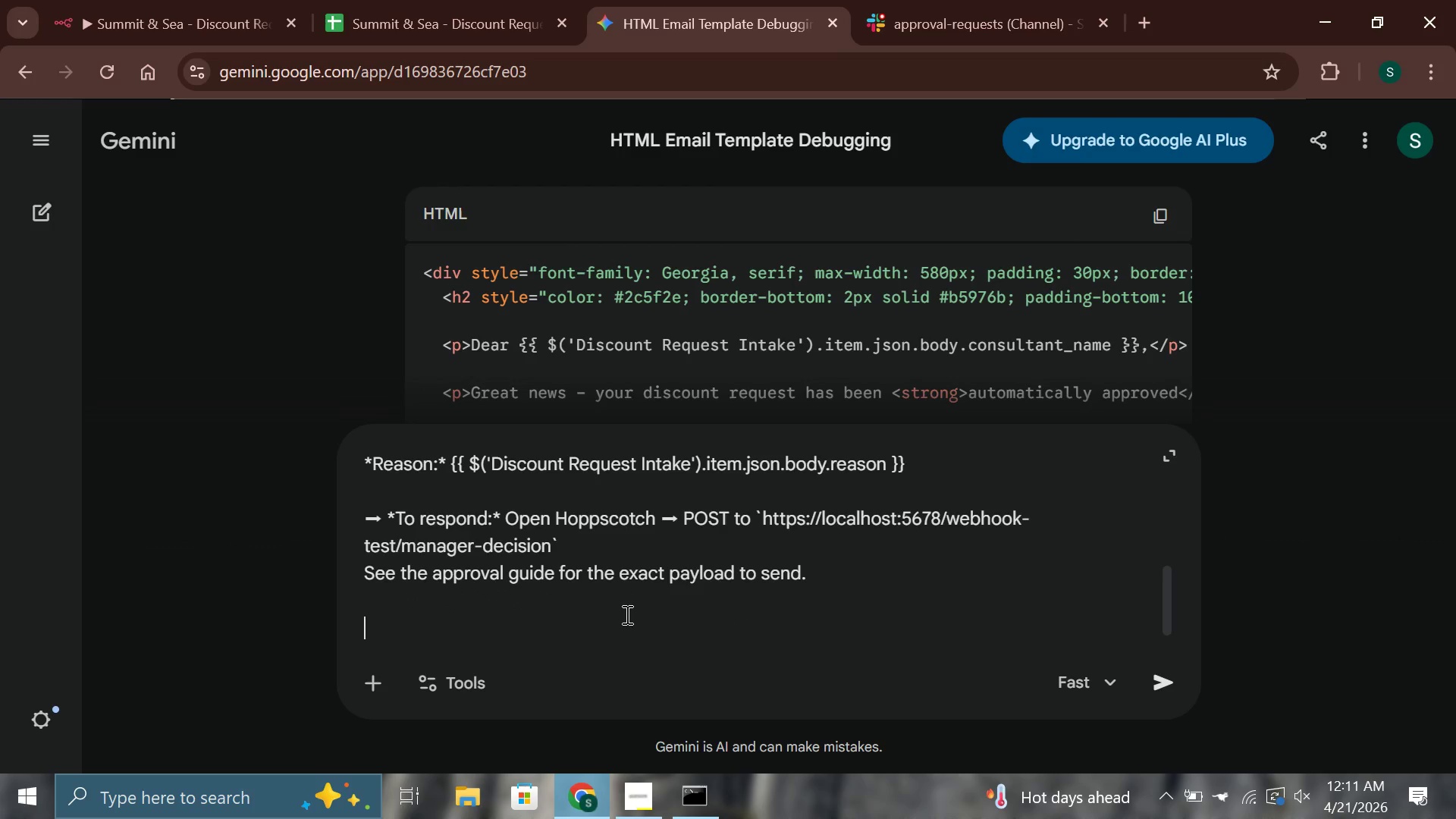 
type(is tis )
key(Backspace)
key(Backspace)
key(Backspace)
type(his code correct?)
 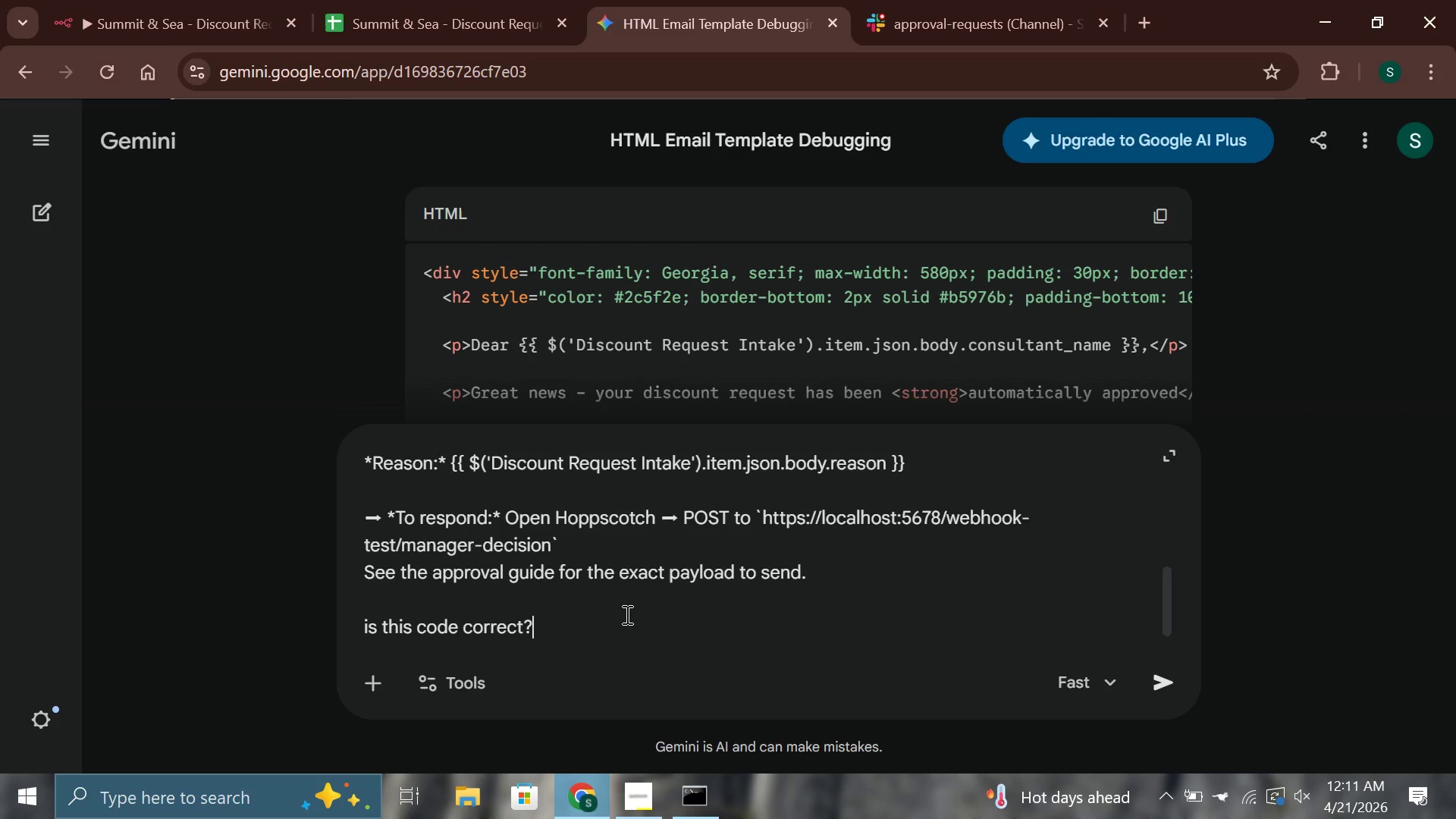 
 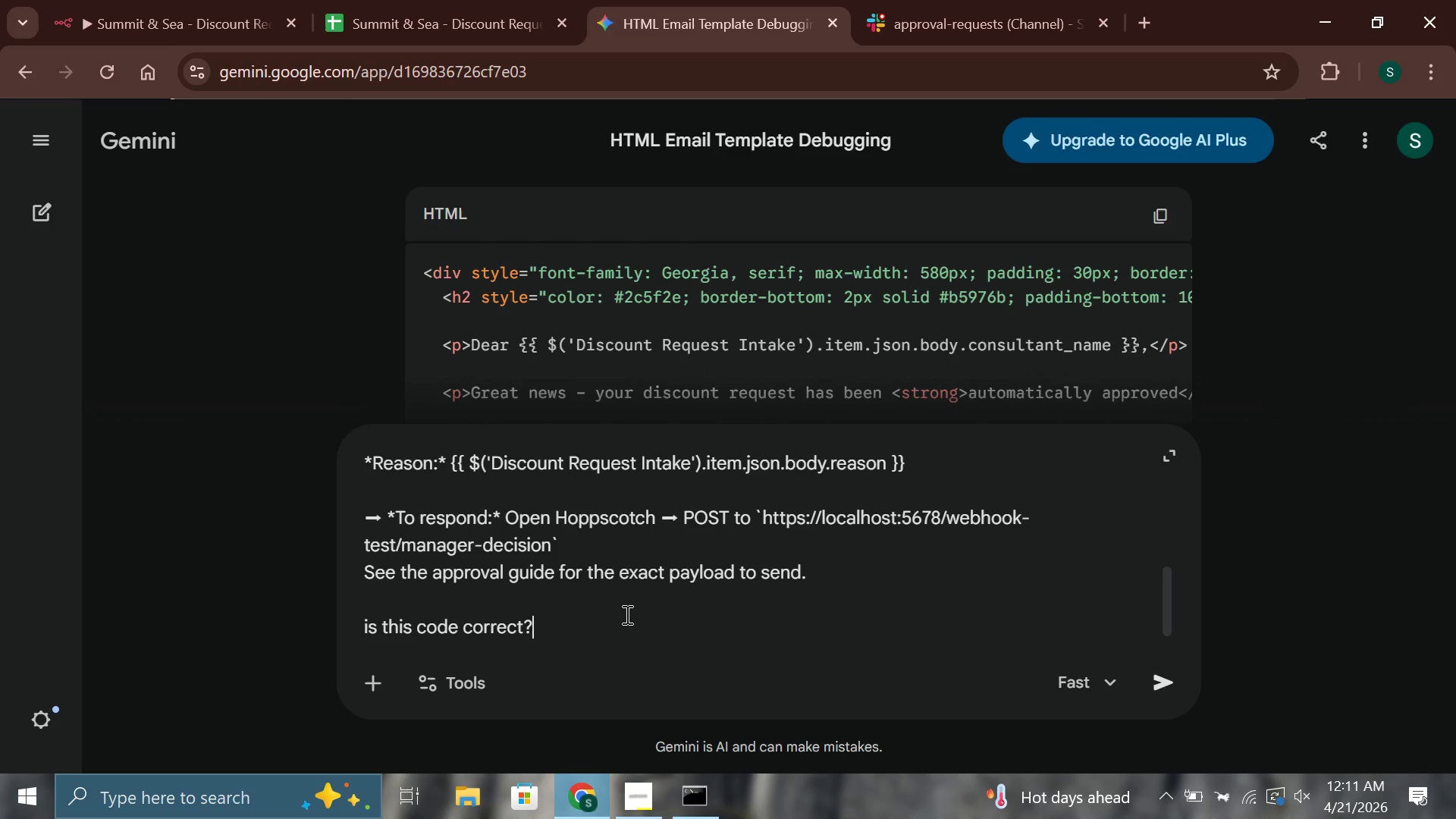 
key(Enter)
 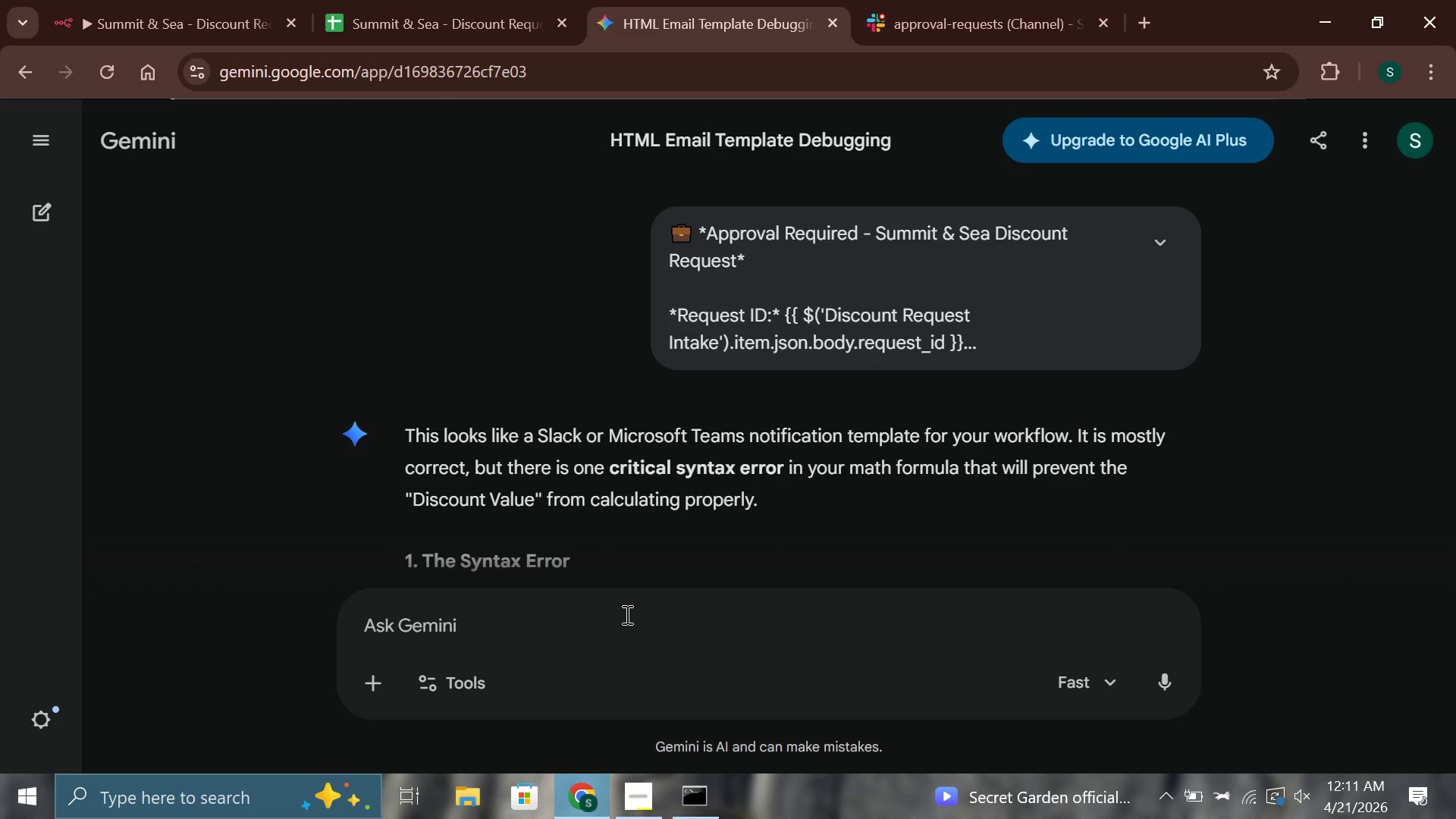 
wait(31.56)
 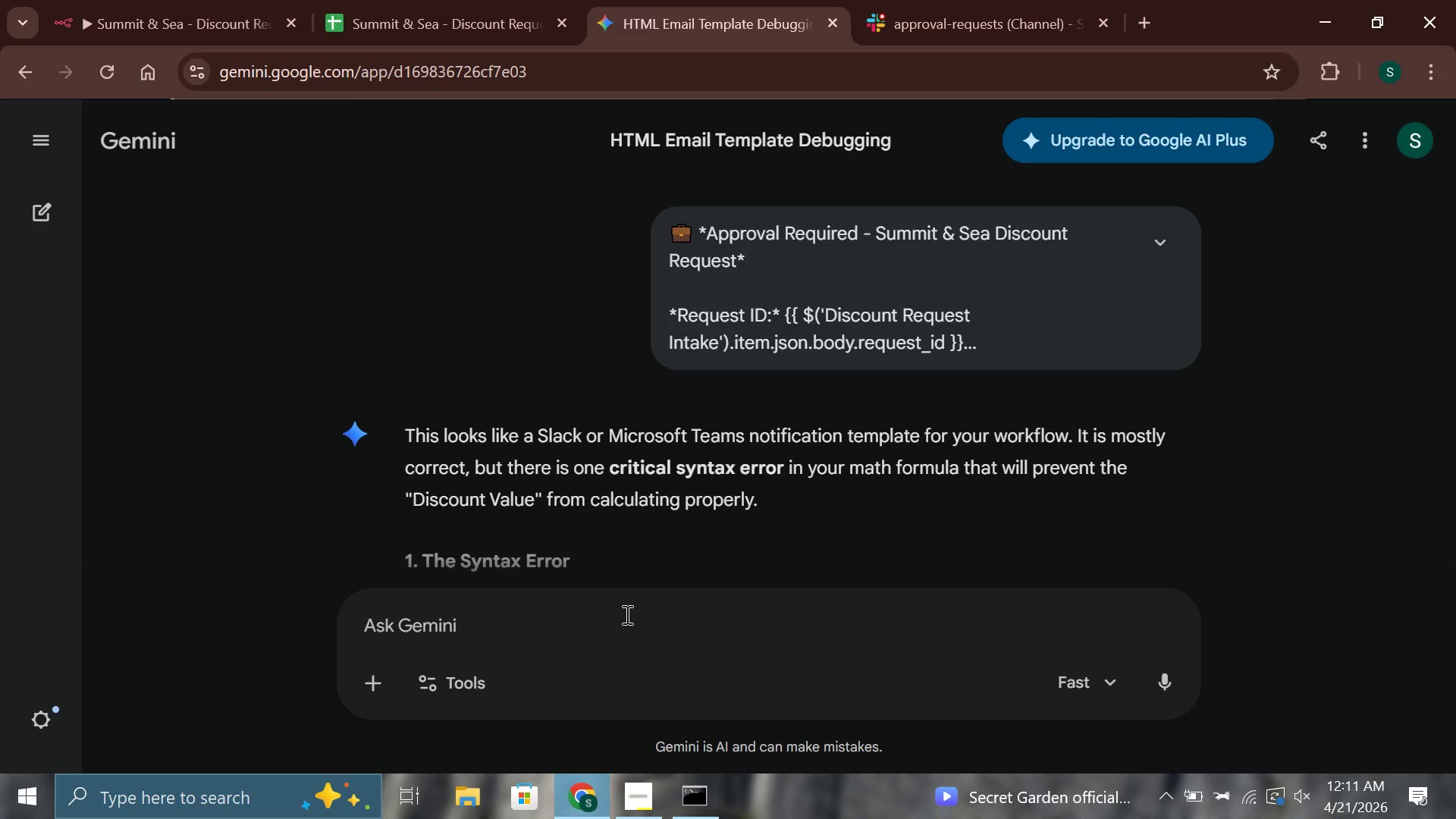 
scroll: coordinate [987, 347], scroll_direction: down, amount: 12.0
 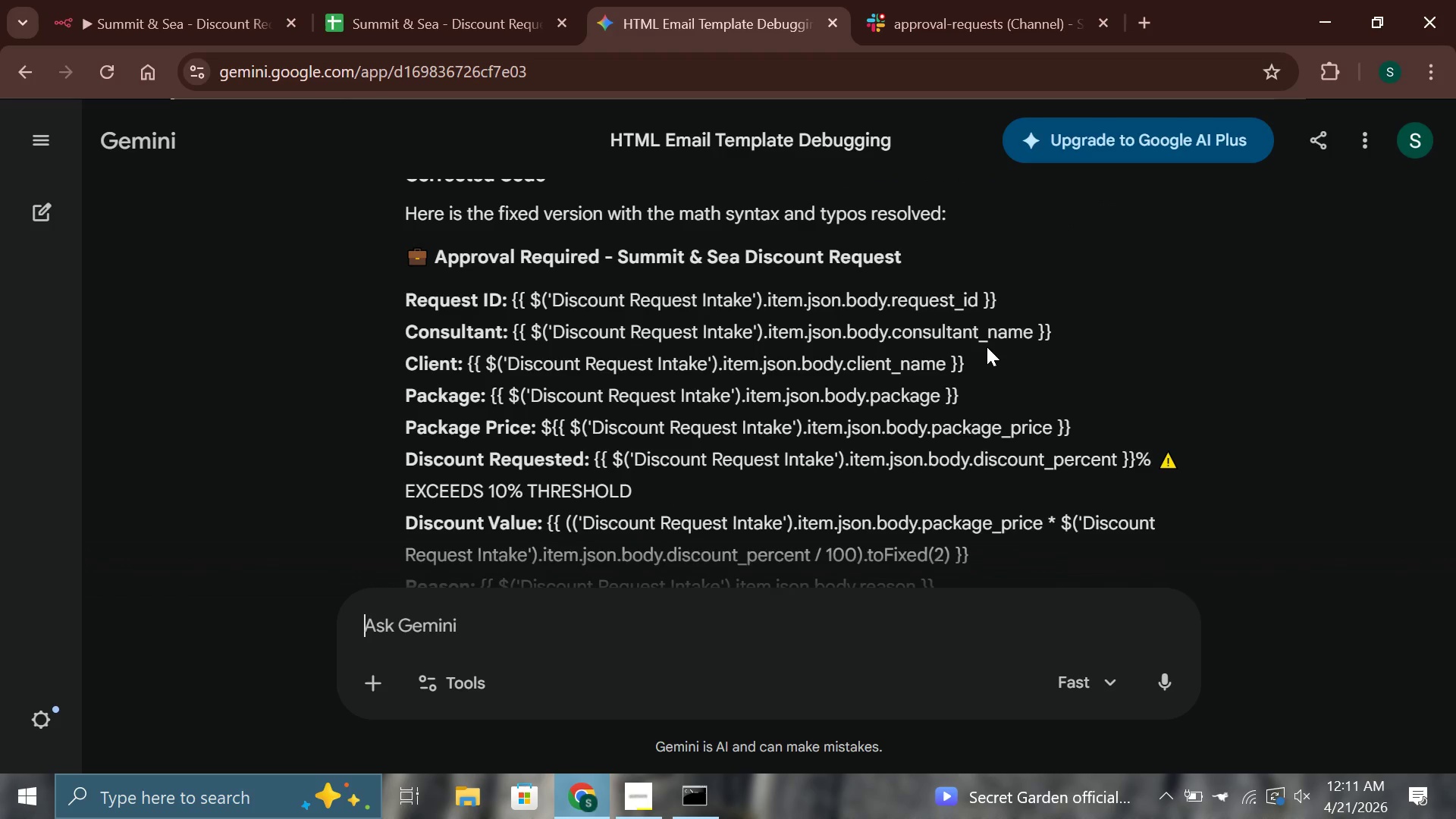 
scroll: coordinate [987, 347], scroll_direction: up, amount: 1.0
 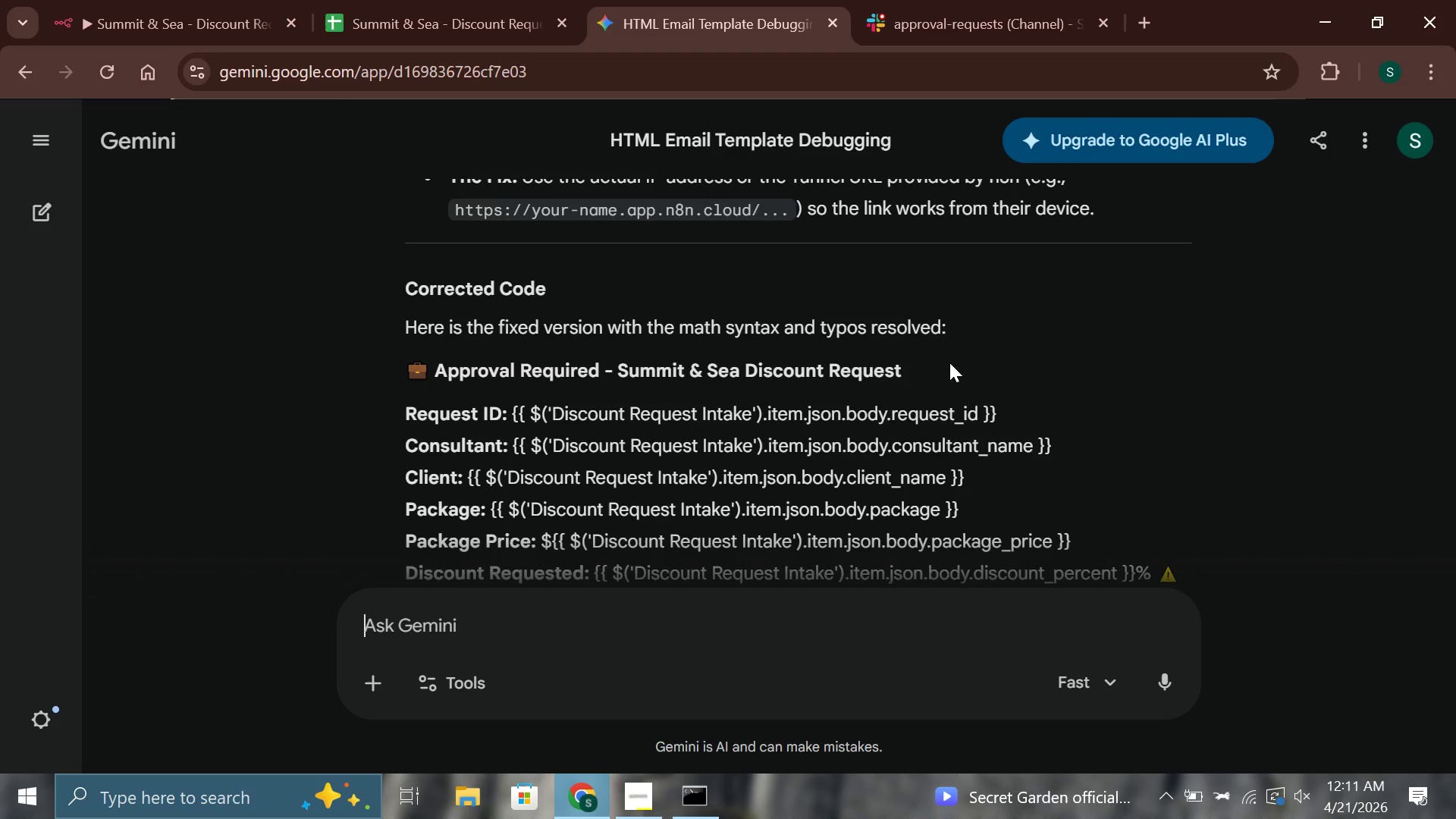 
scroll: coordinate [839, 444], scroll_direction: down, amount: 11.0
 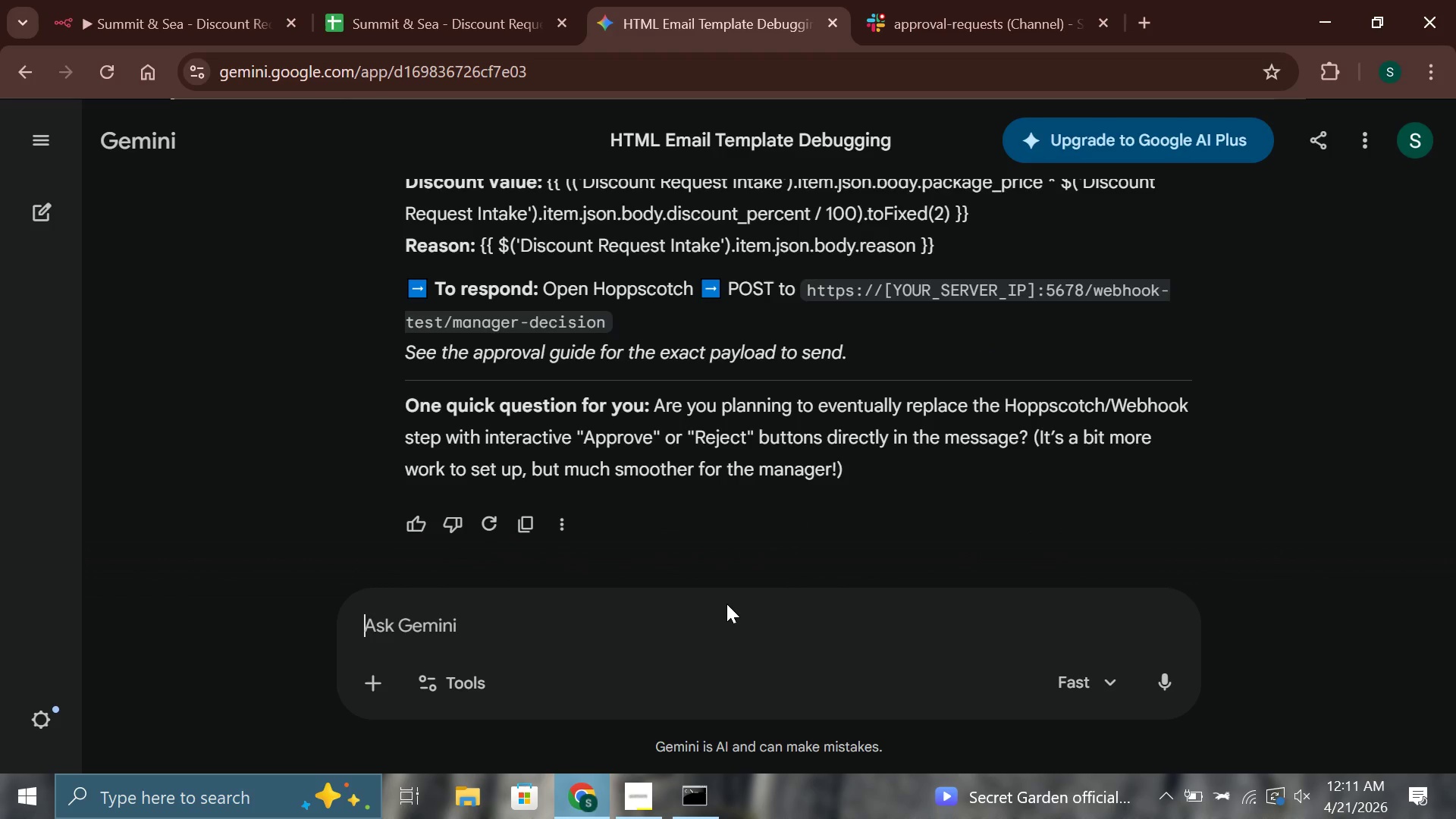 
left_click([726, 604])
 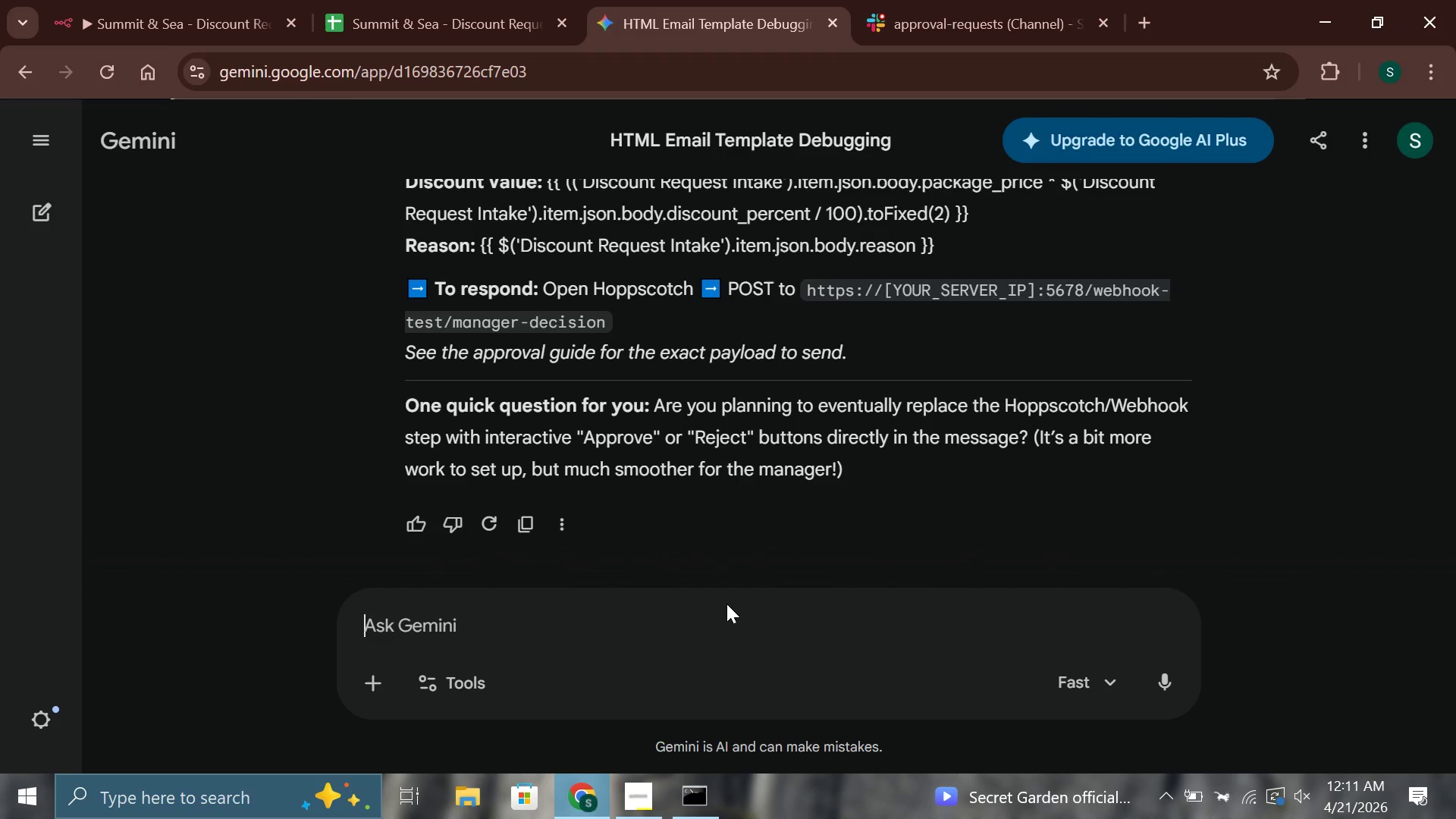 
scroll: coordinate [769, 503], scroll_direction: up, amount: 17.0
 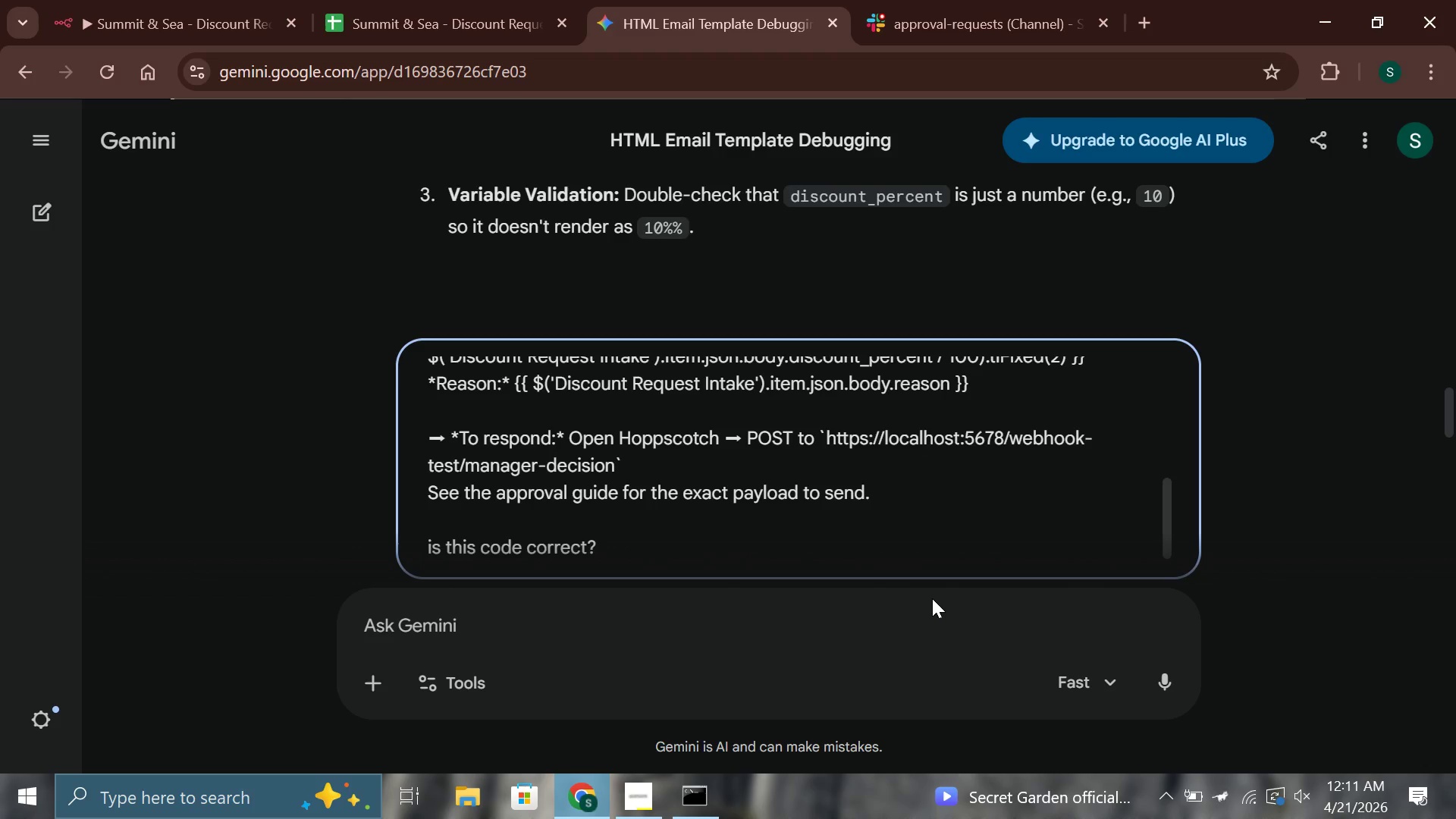 
key(Shift+Enter)
 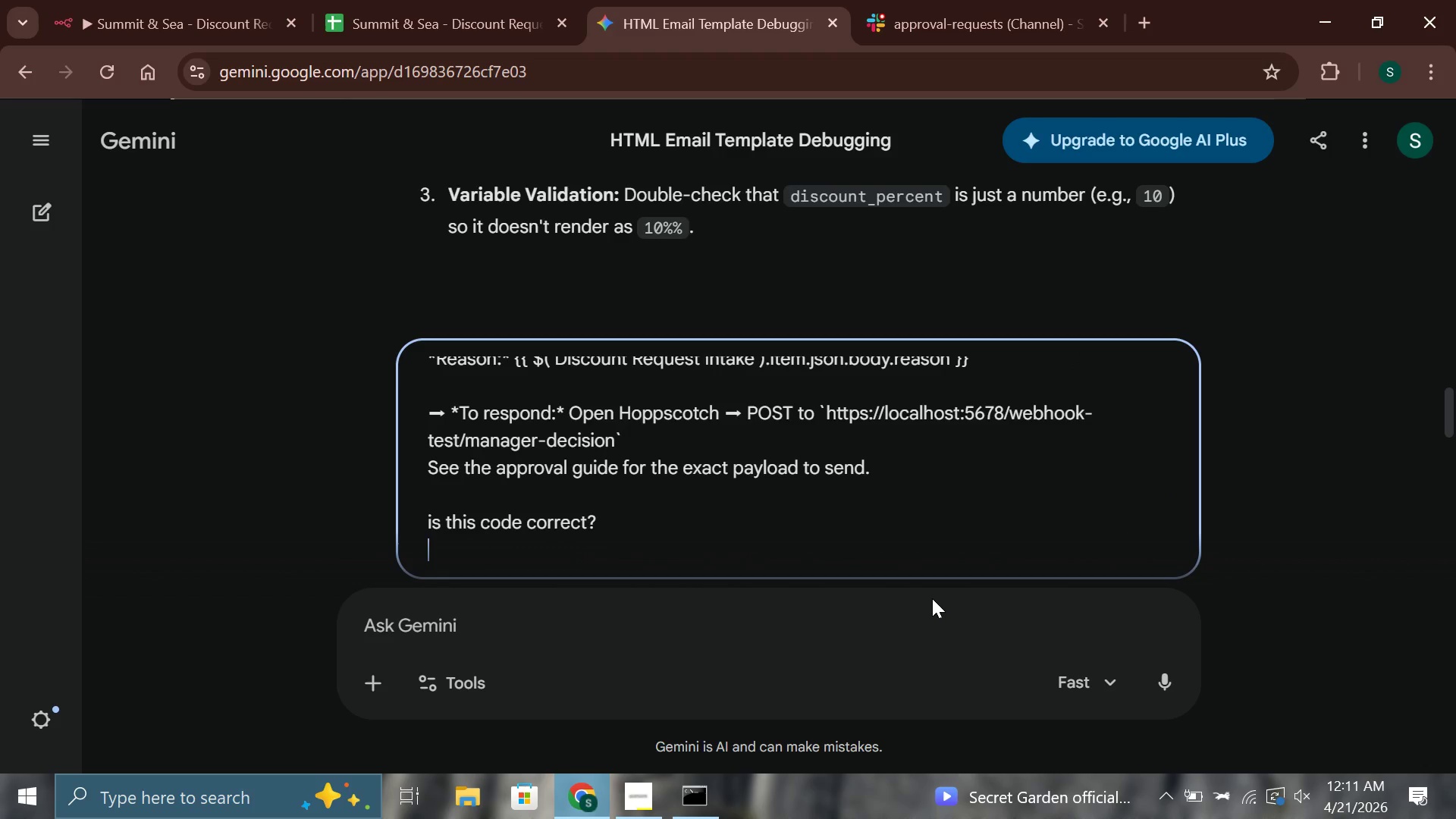 
type(give me the full correct code.)
 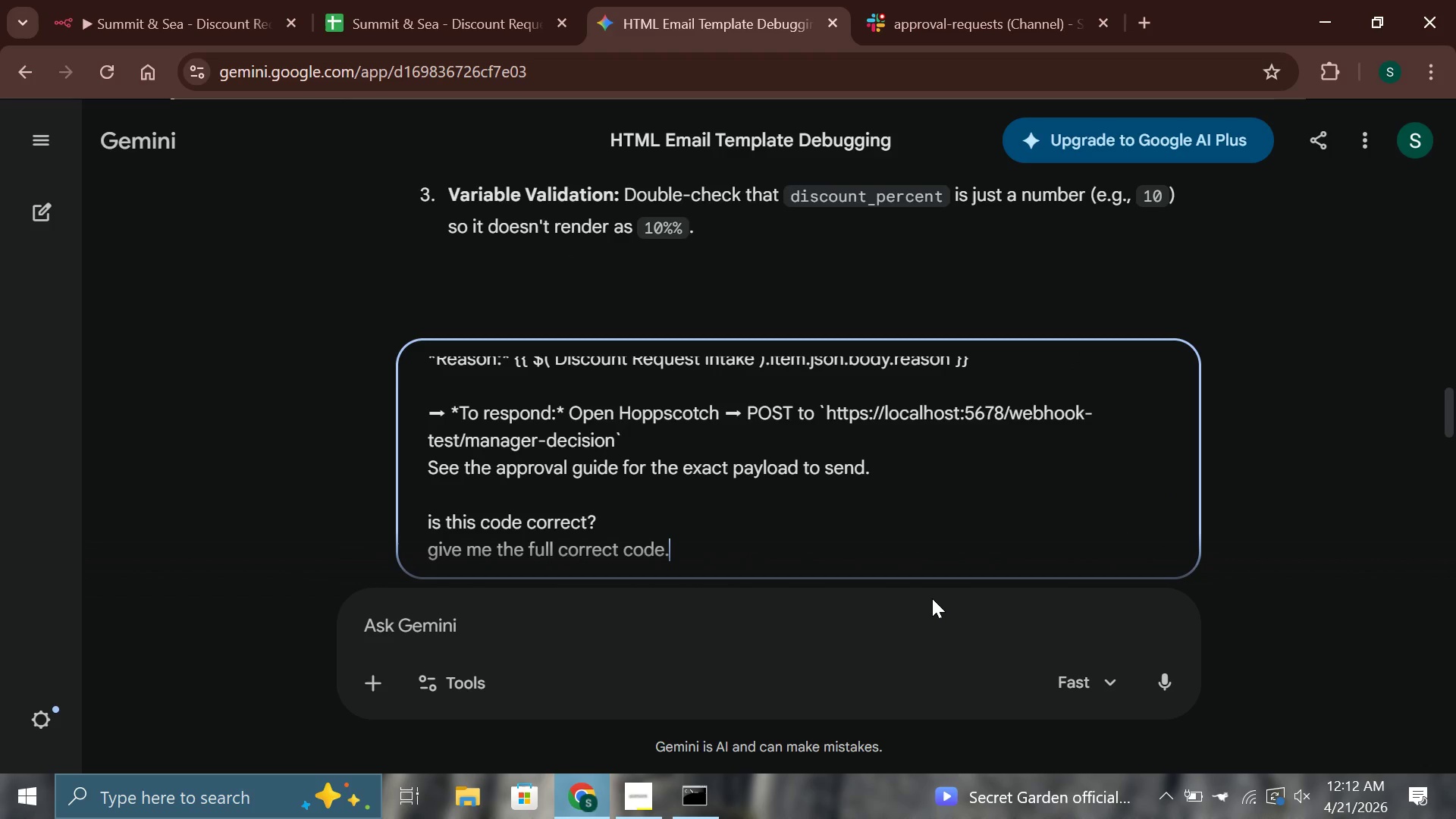 
key(Enter)
 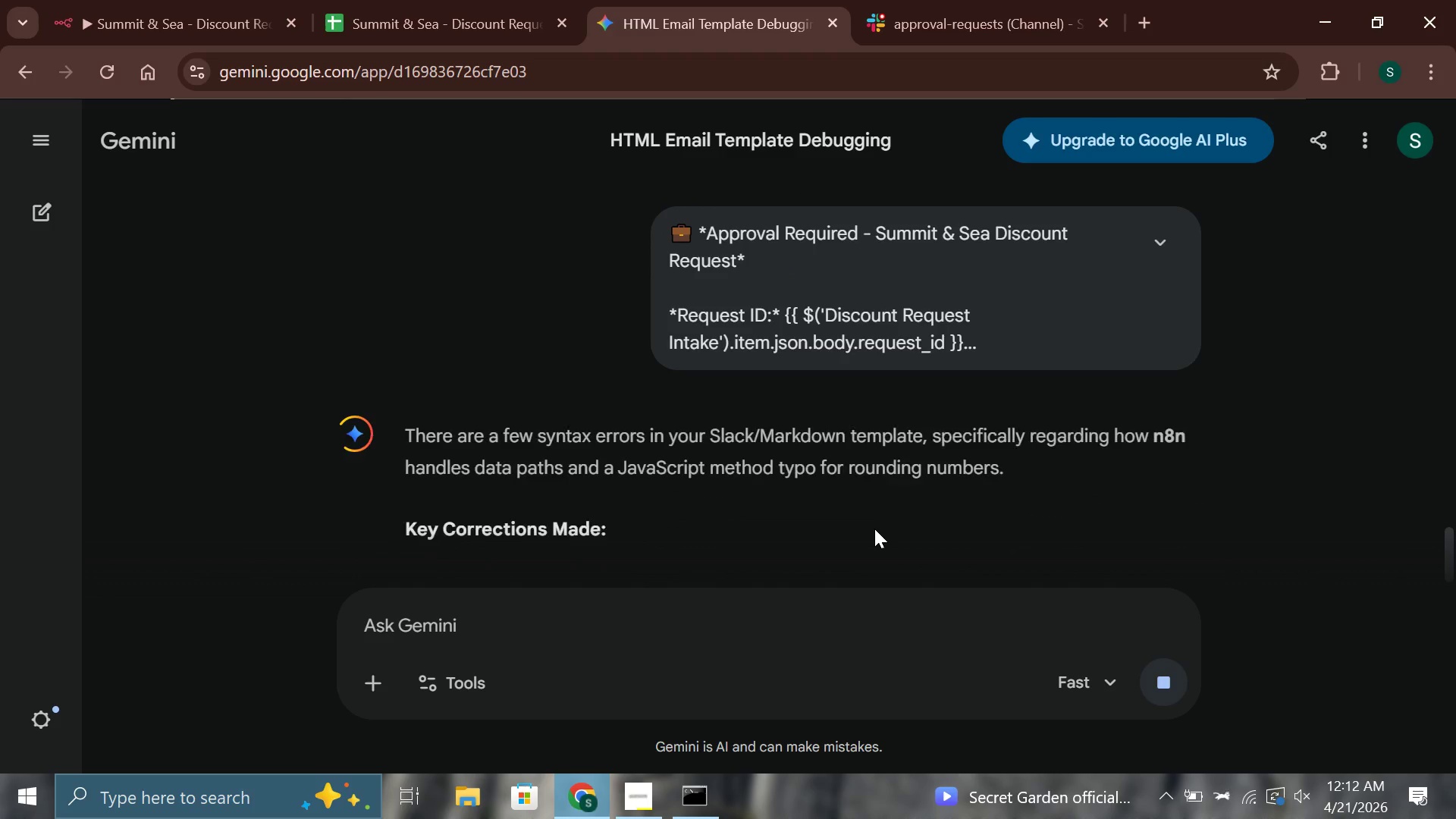 
scroll: coordinate [959, 304], scroll_direction: down, amount: 12.0
 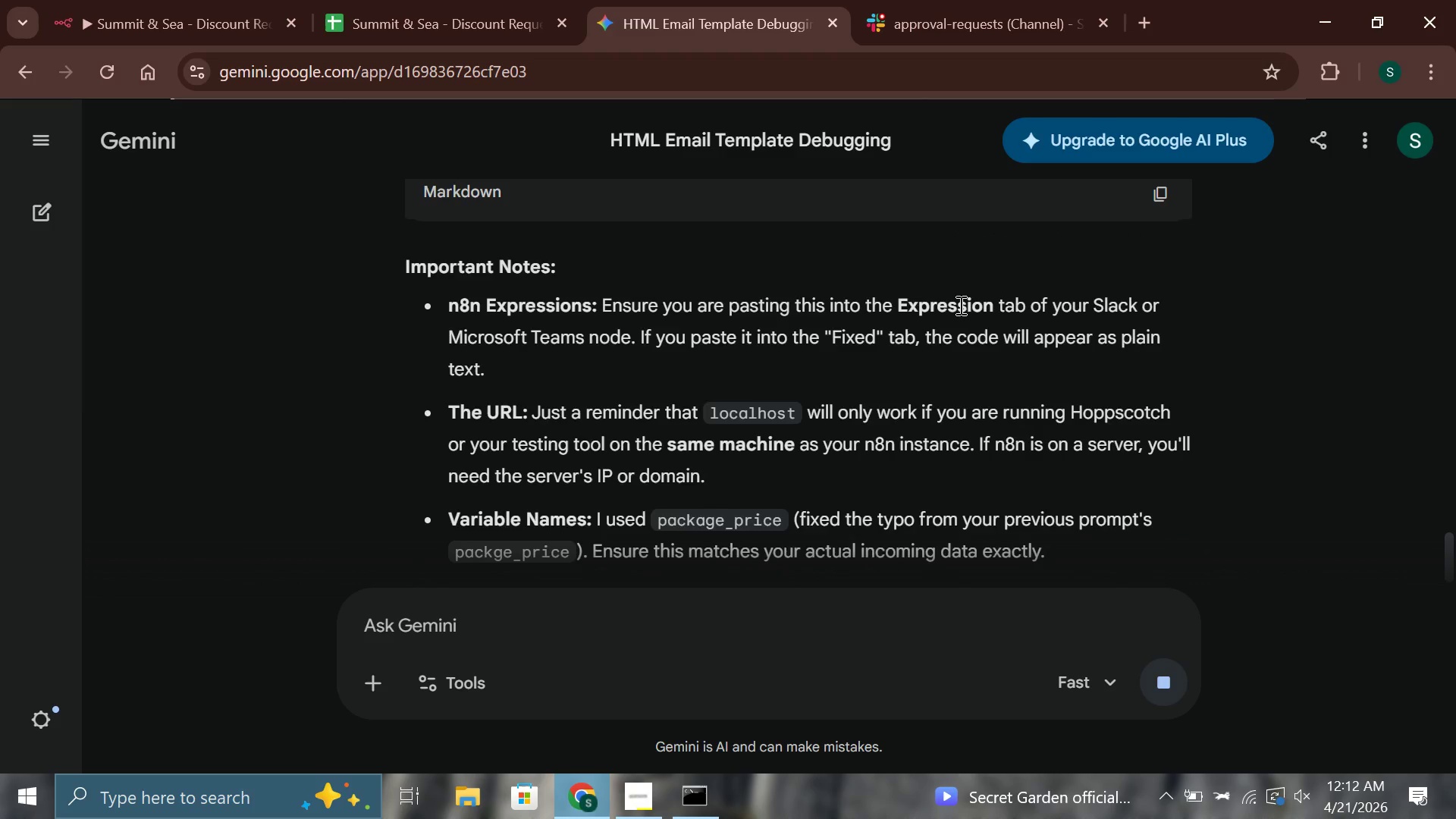 
scroll: coordinate [954, 312], scroll_direction: up, amount: 5.0
 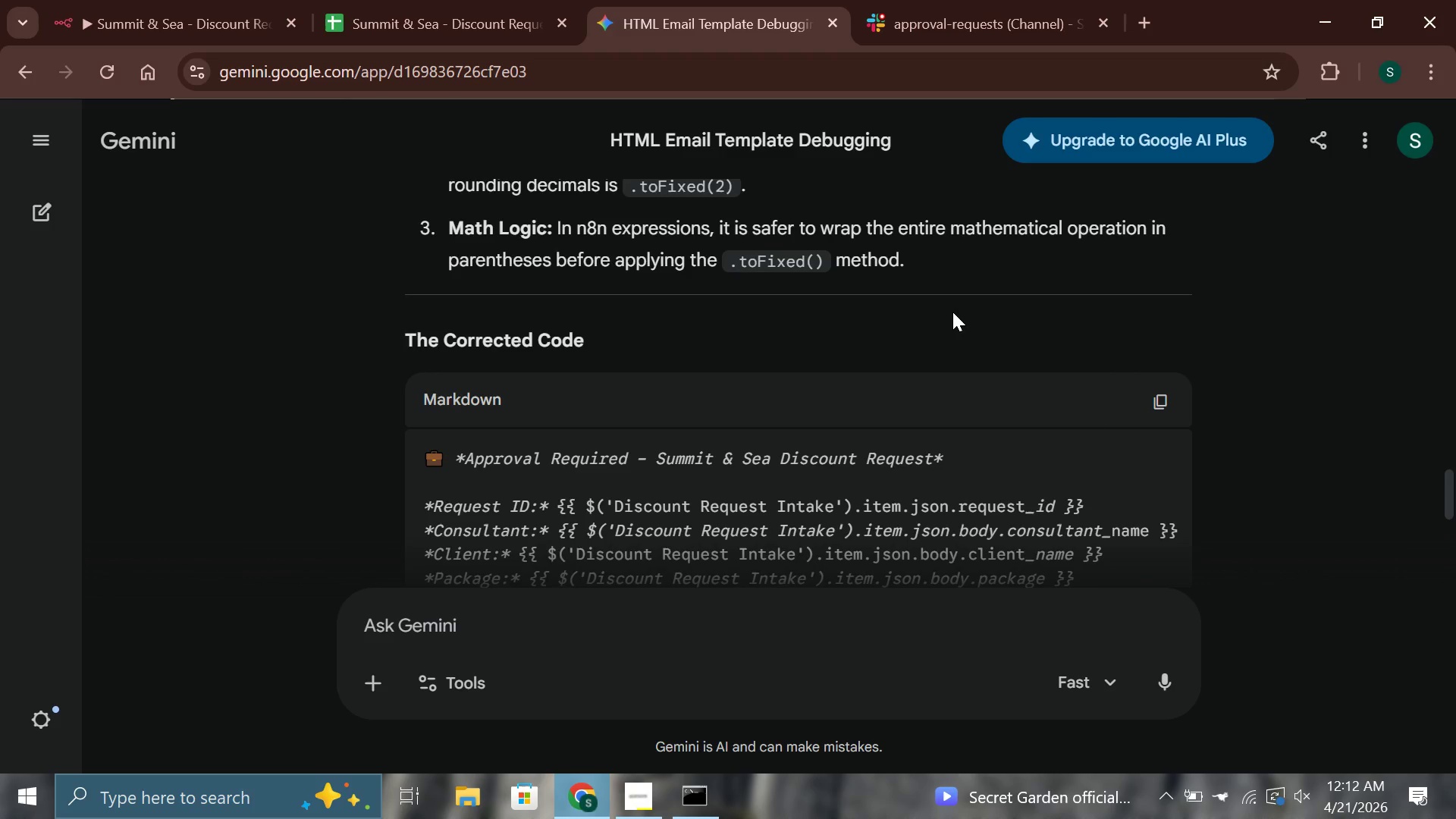 
scroll: coordinate [626, 381], scroll_direction: down, amount: 4.0
 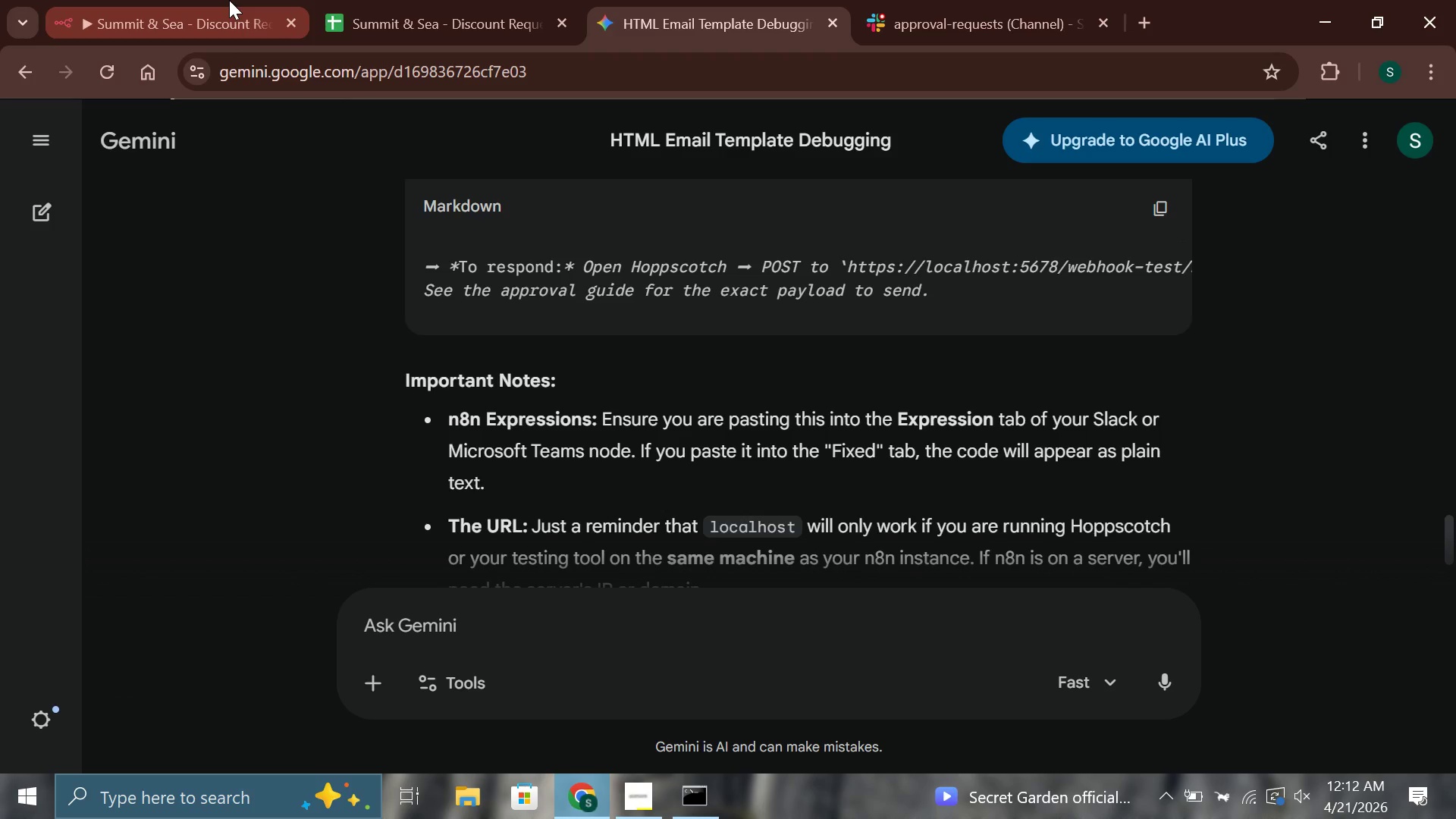 
left_click([229, 0])
 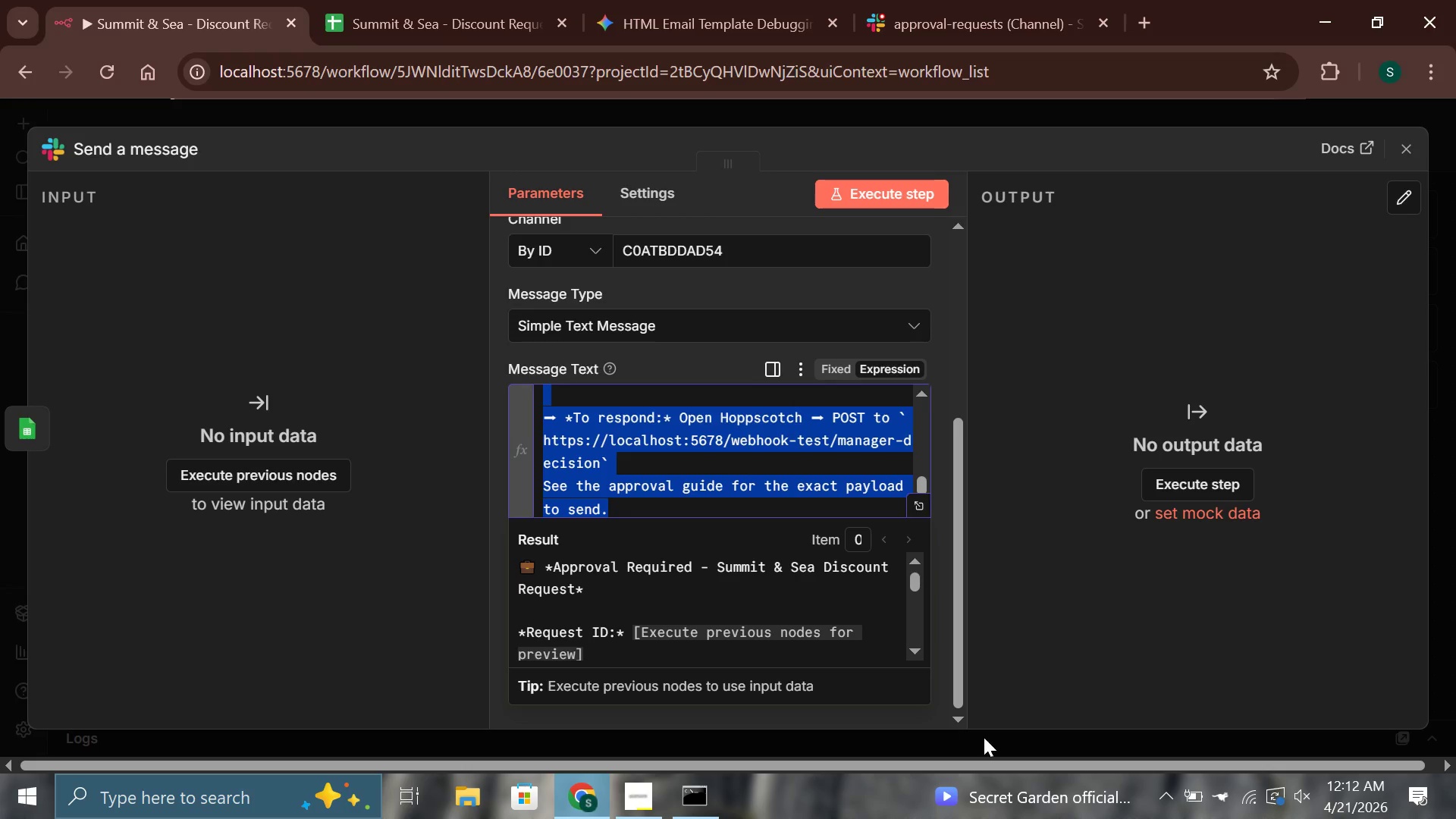 
key(Control+V)
 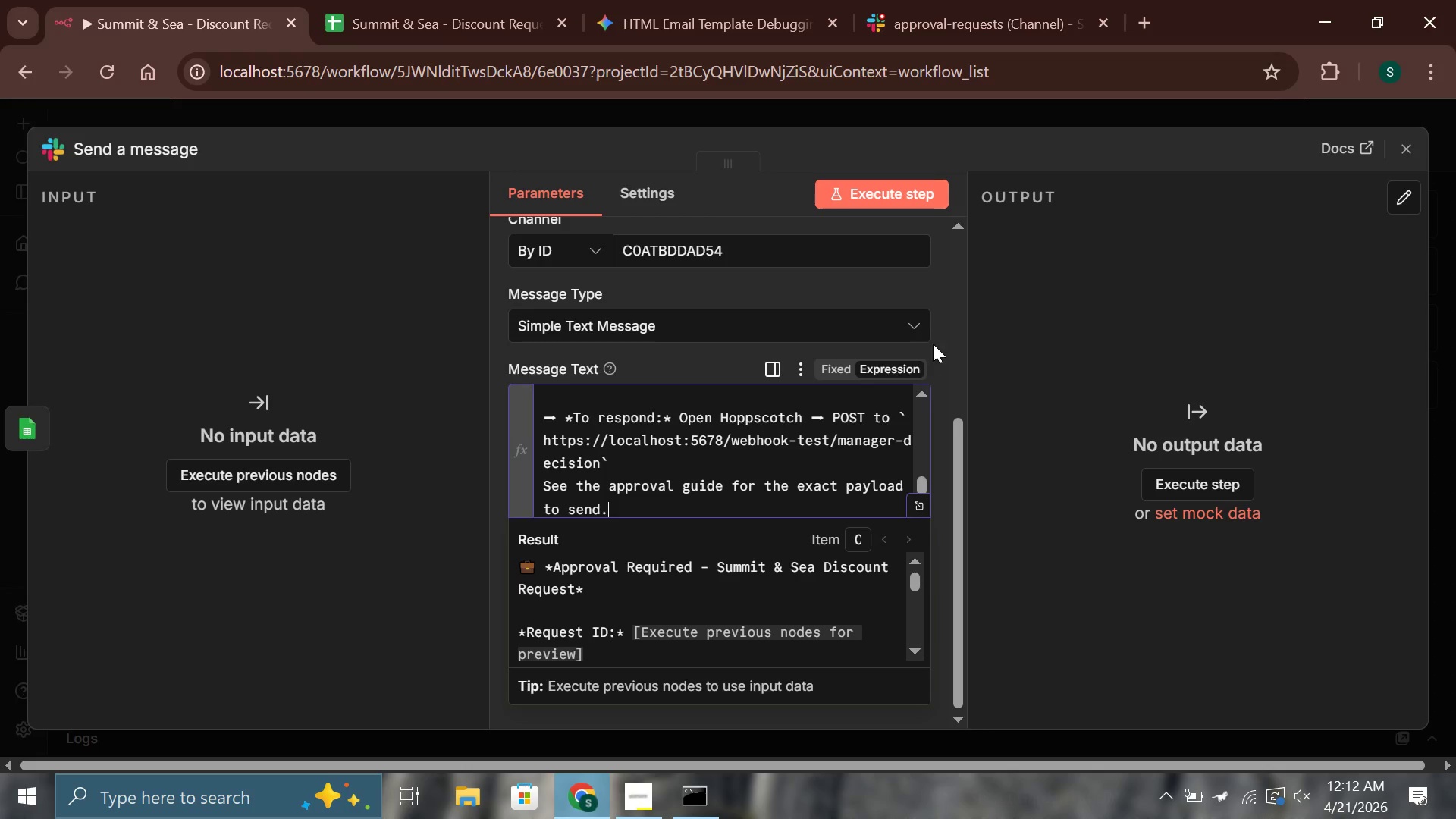 
left_click([952, 347])
 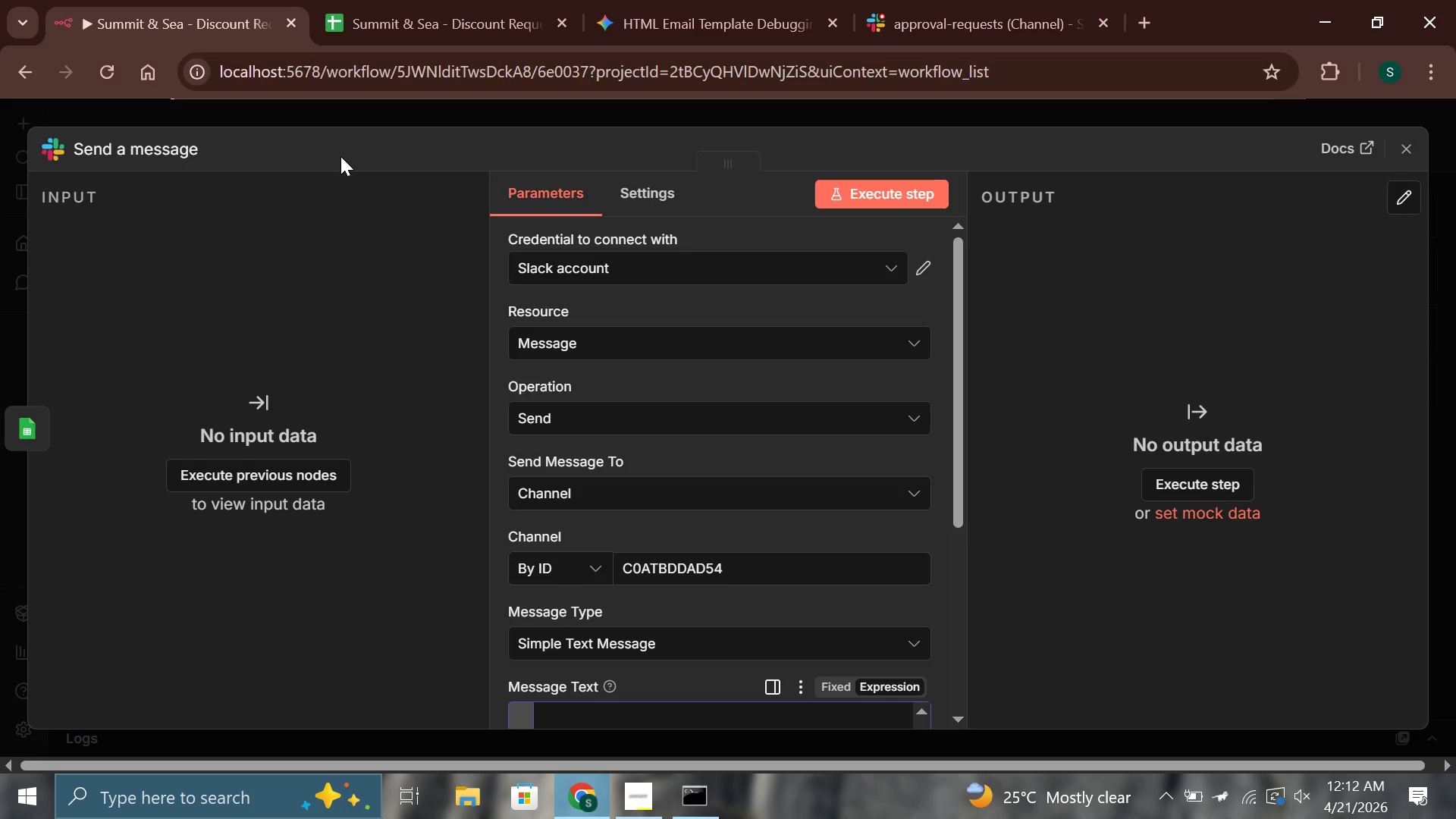 
wait(26.36)
 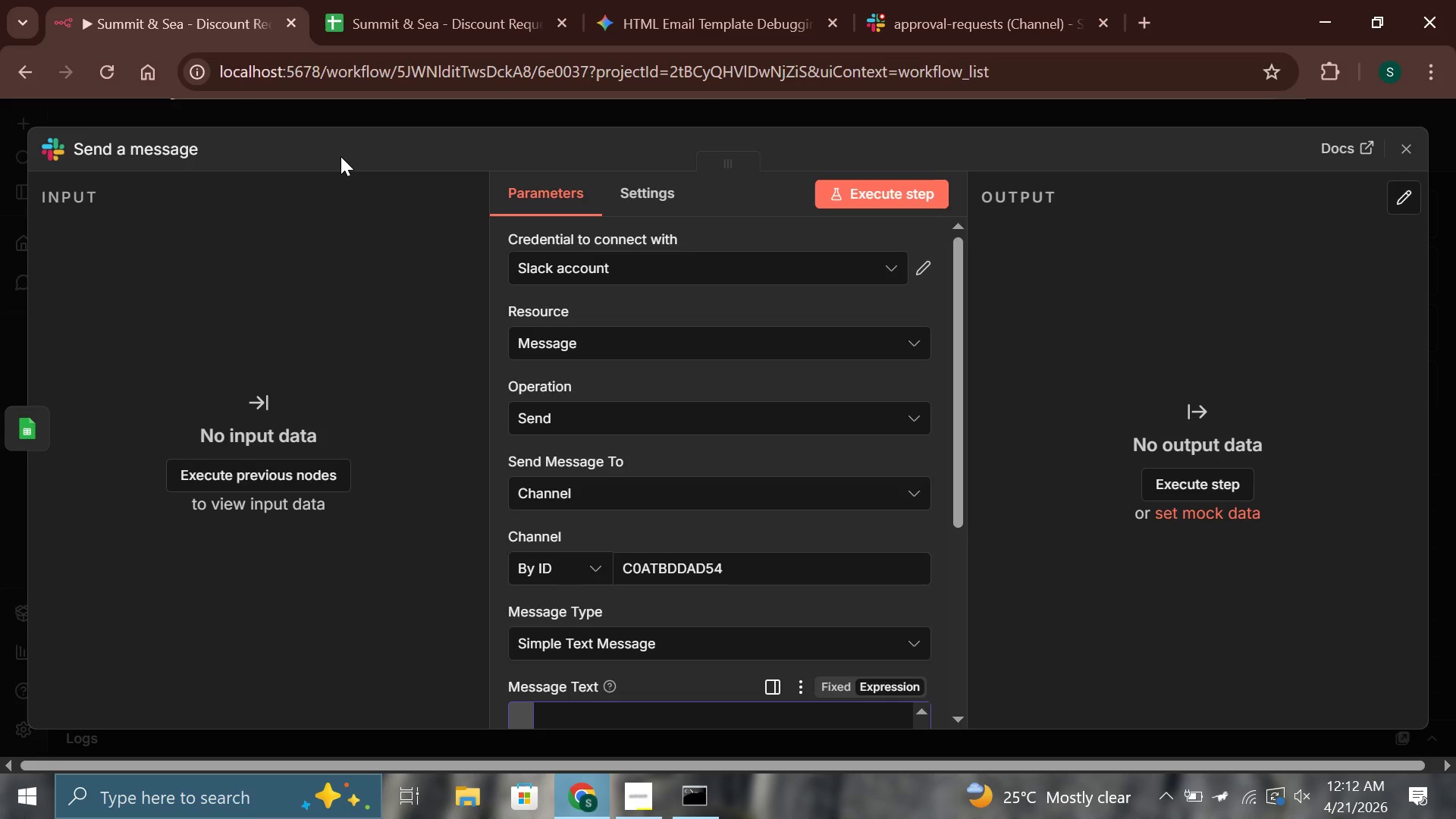 
left_click([125, 149])
 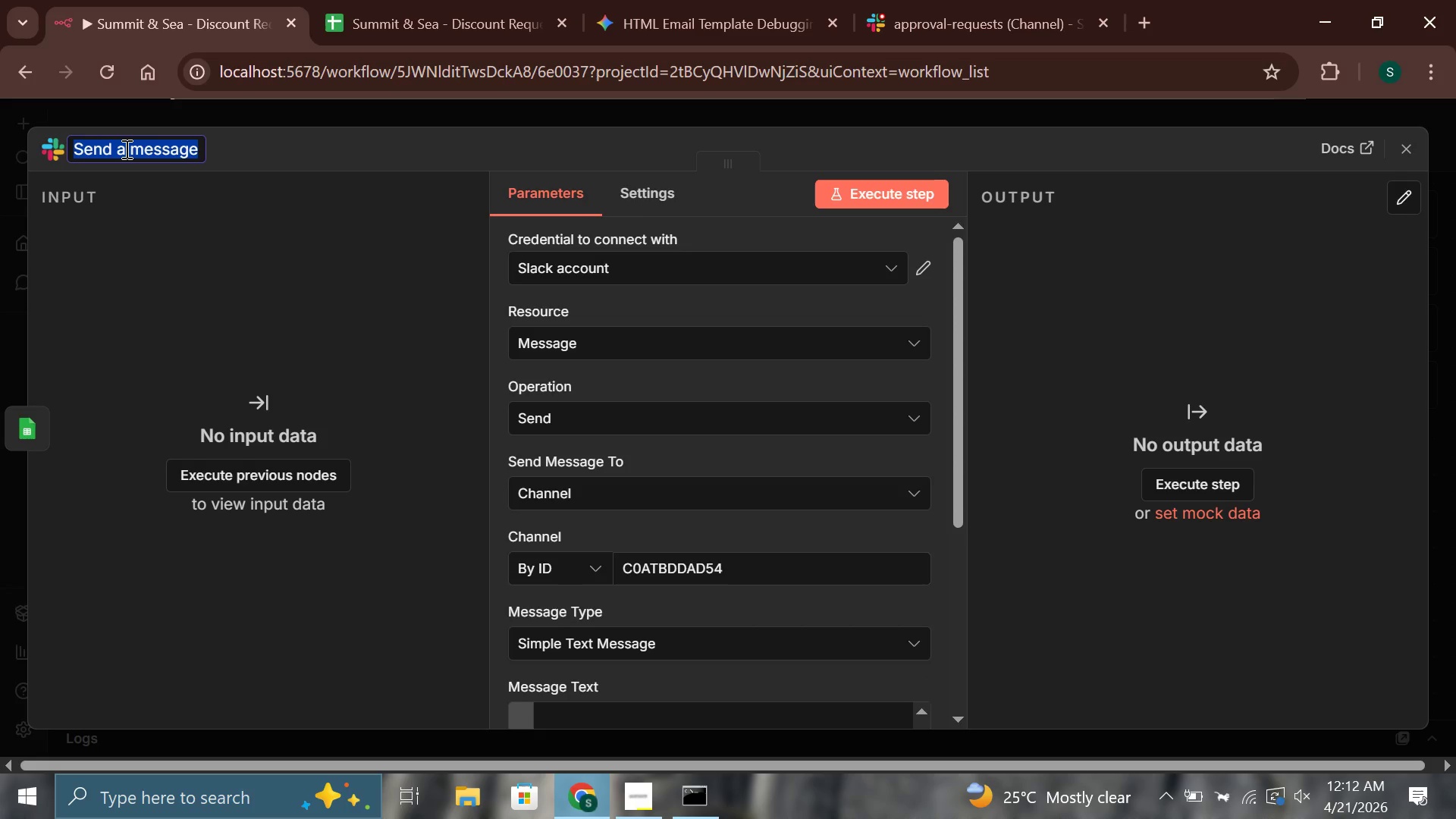 
type(Send Approval )
 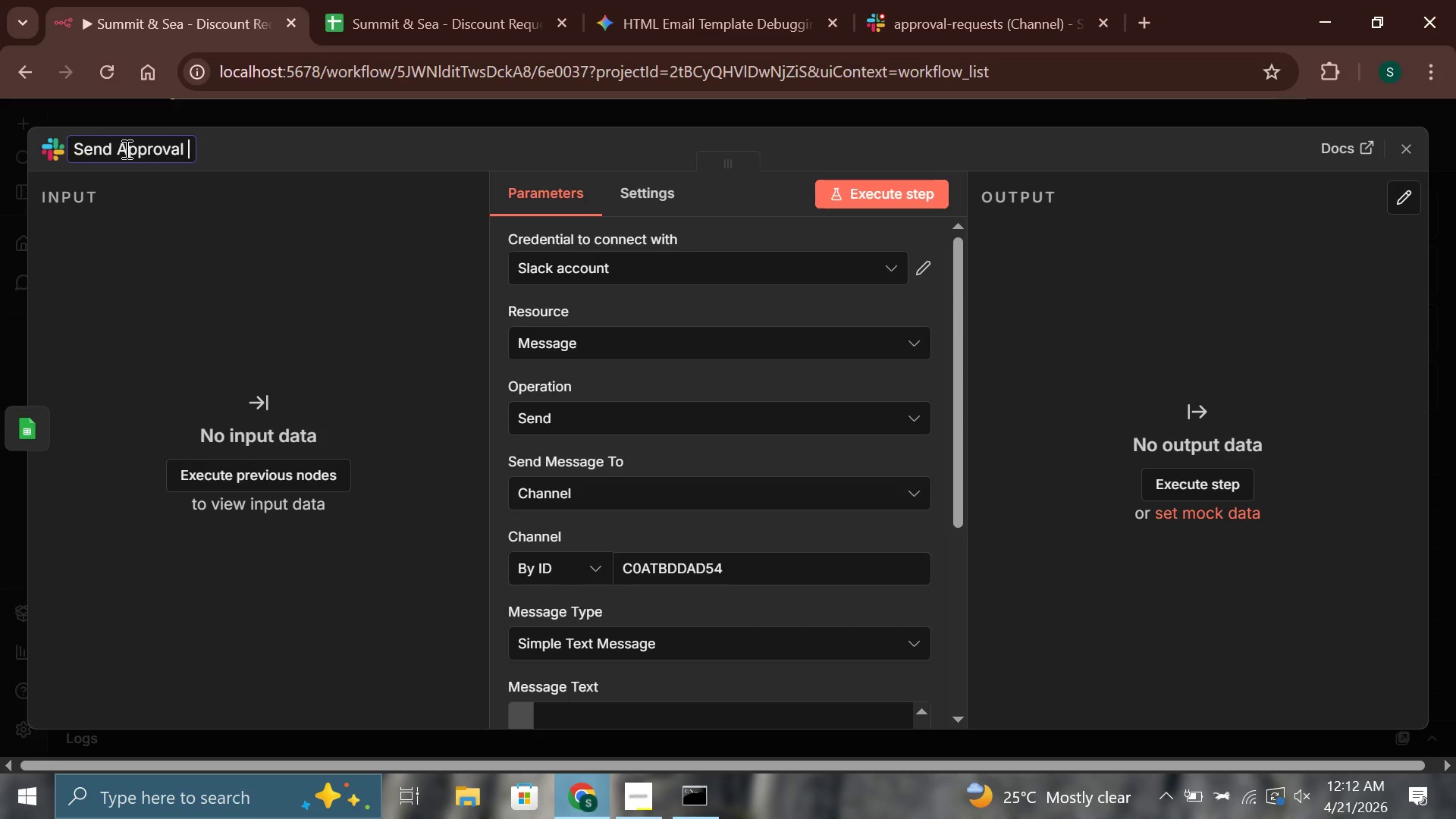 
wait(13.27)
 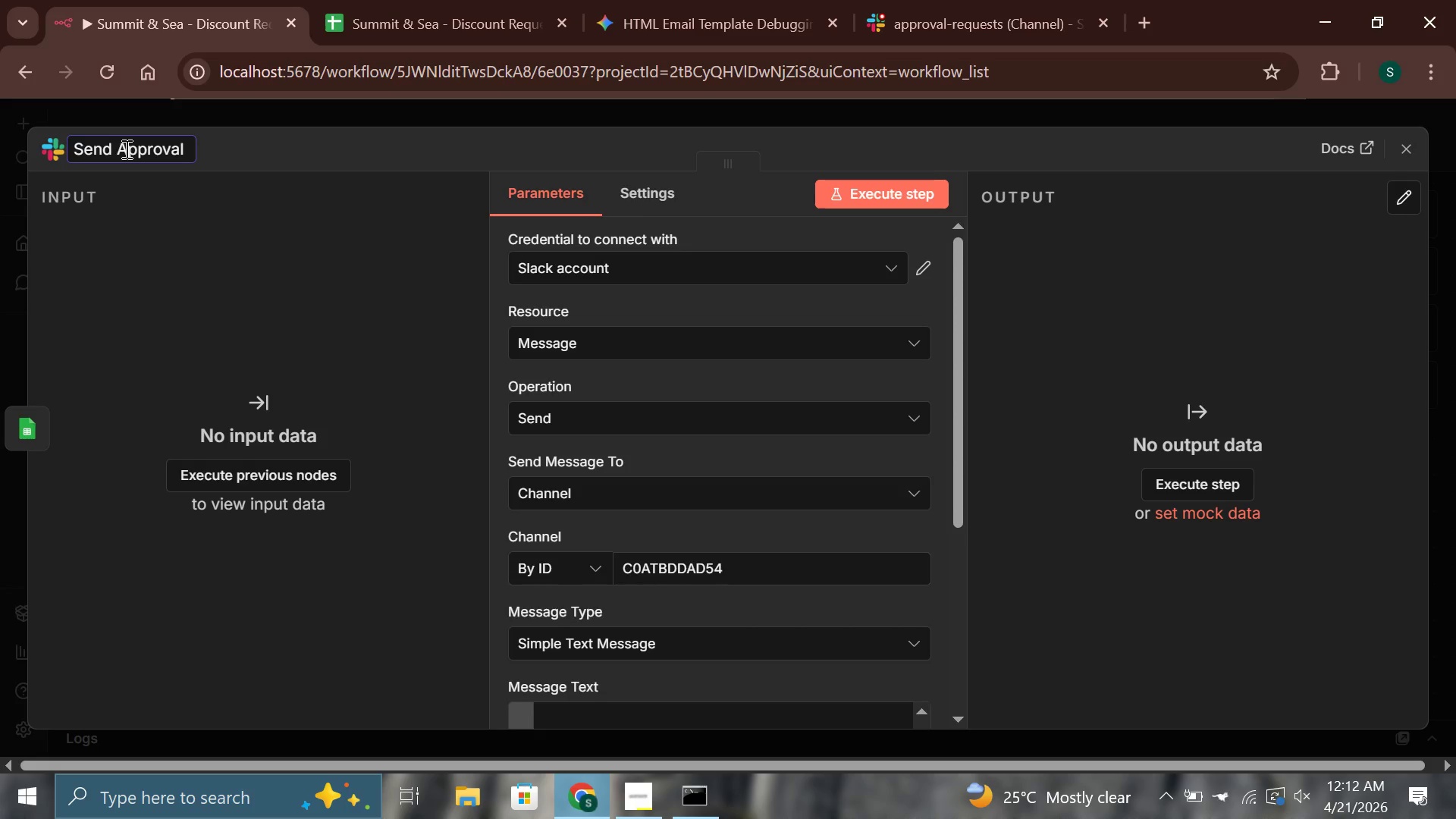 
type(Request to Manager)
 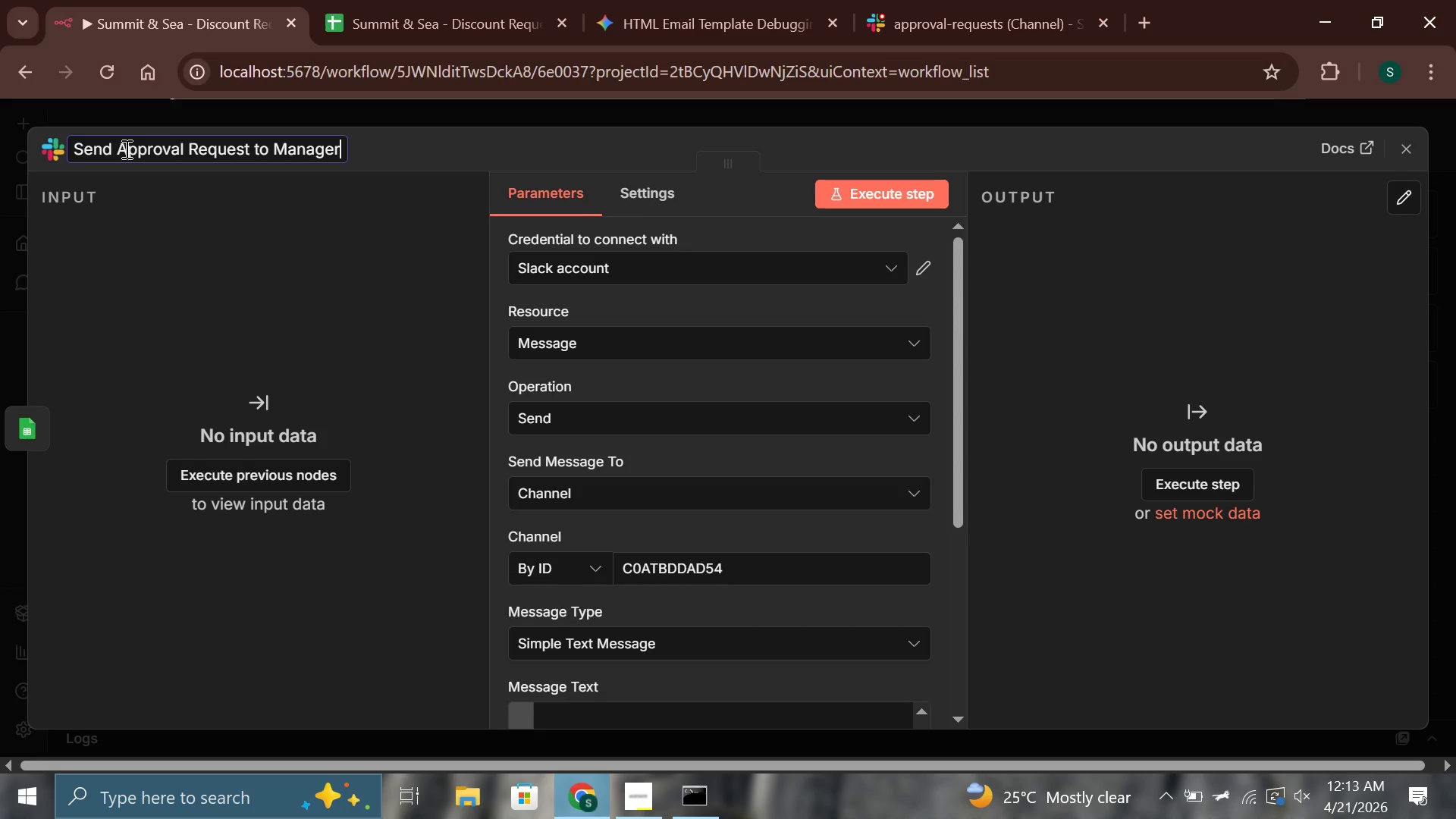 
left_click([1046, 161])
 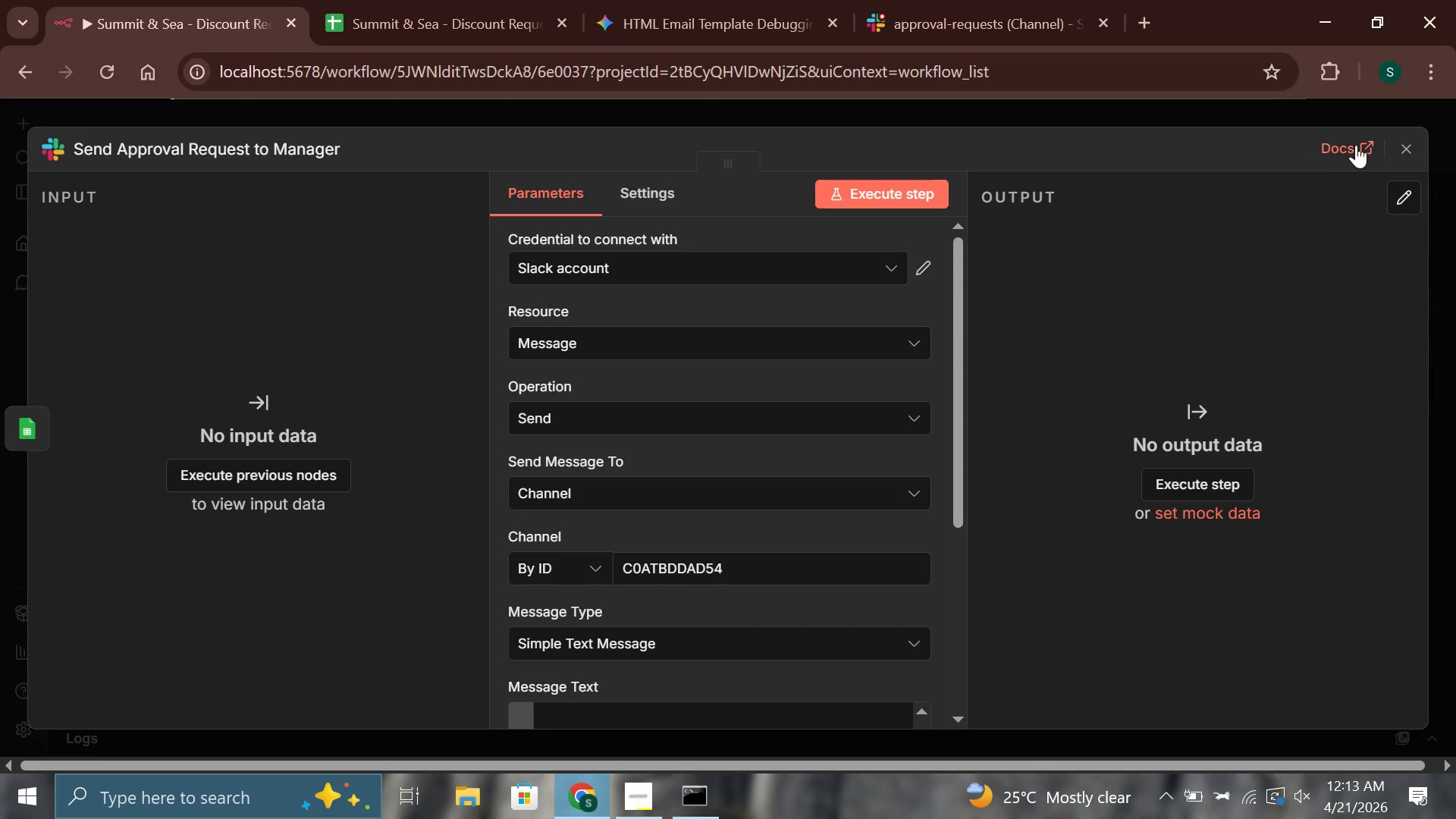 
left_click([1397, 147])
 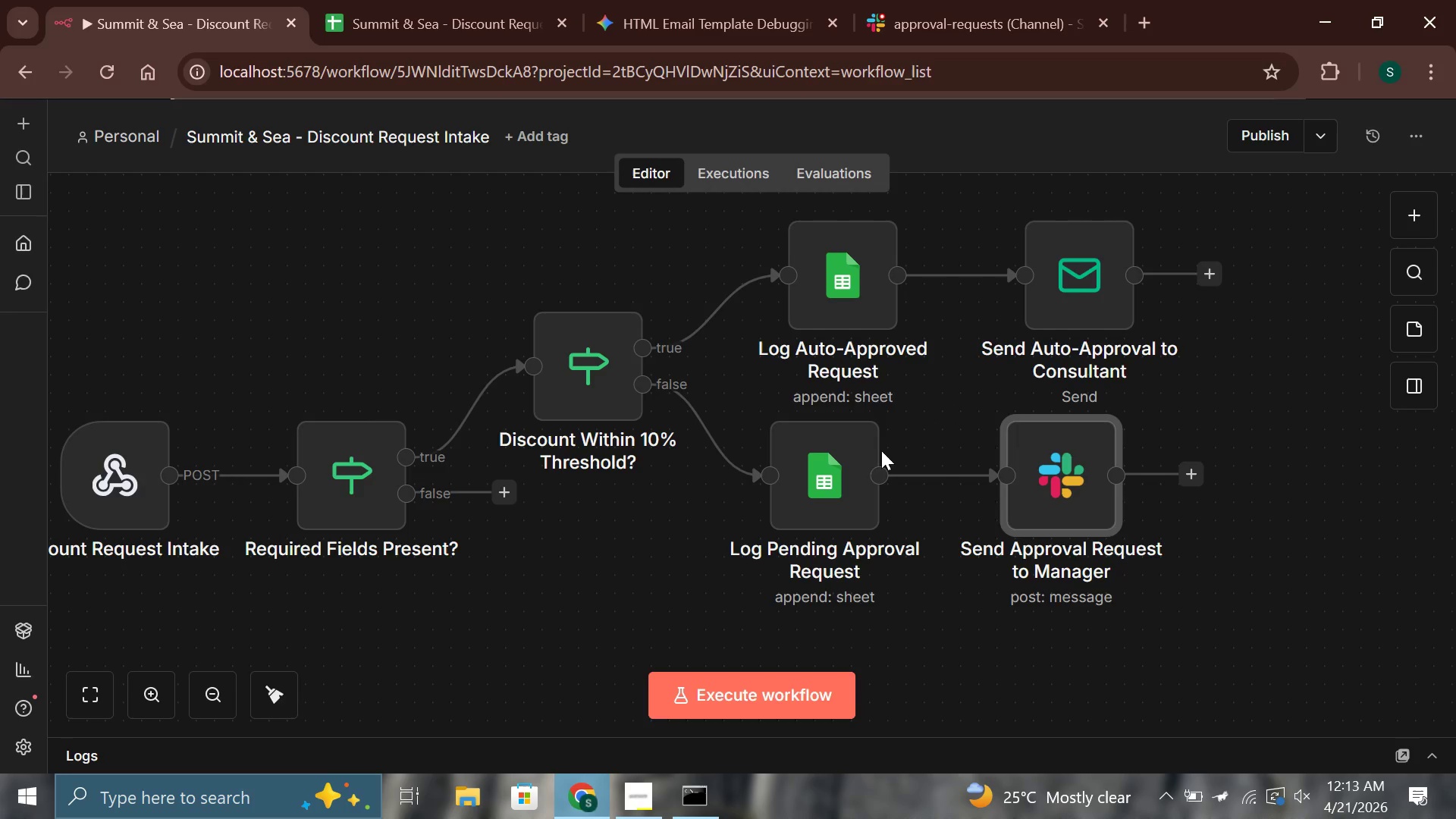 
left_click_drag(start_coordinate=[837, 464], to_coordinate=[853, 469])
 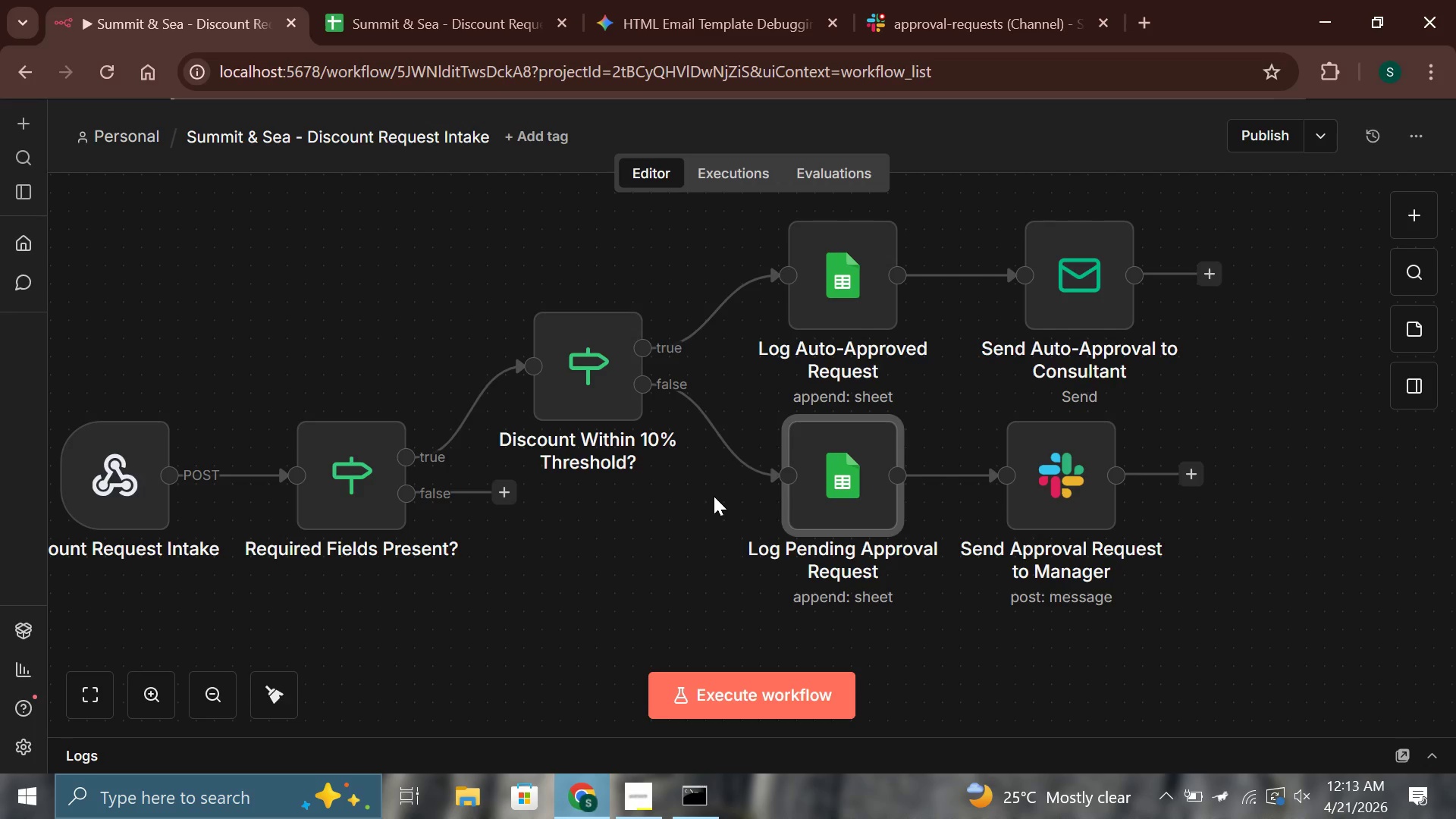 
wait(6.99)
 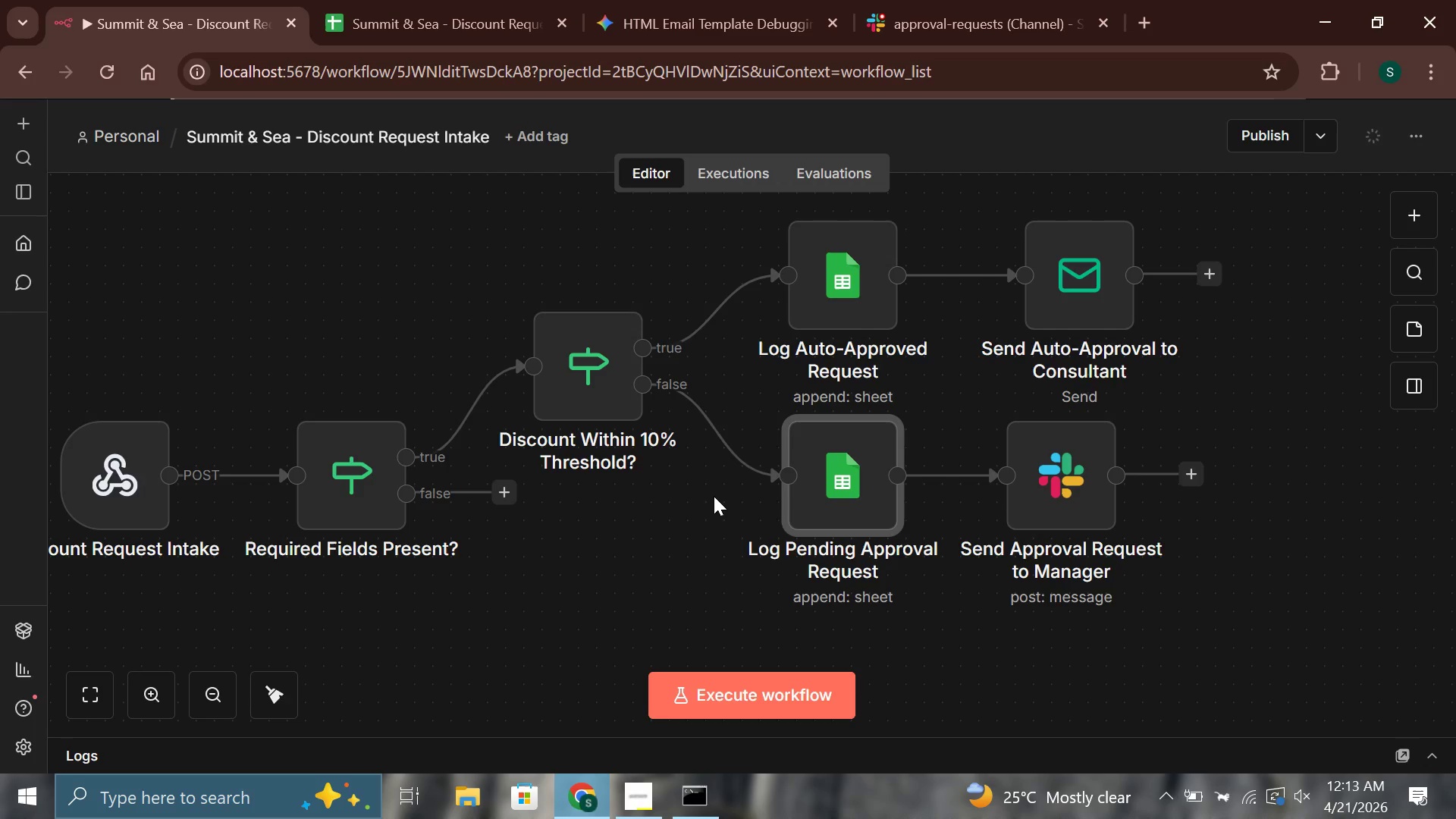 
scroll: coordinate [1305, 580], scroll_direction: up, amount: 1.0
 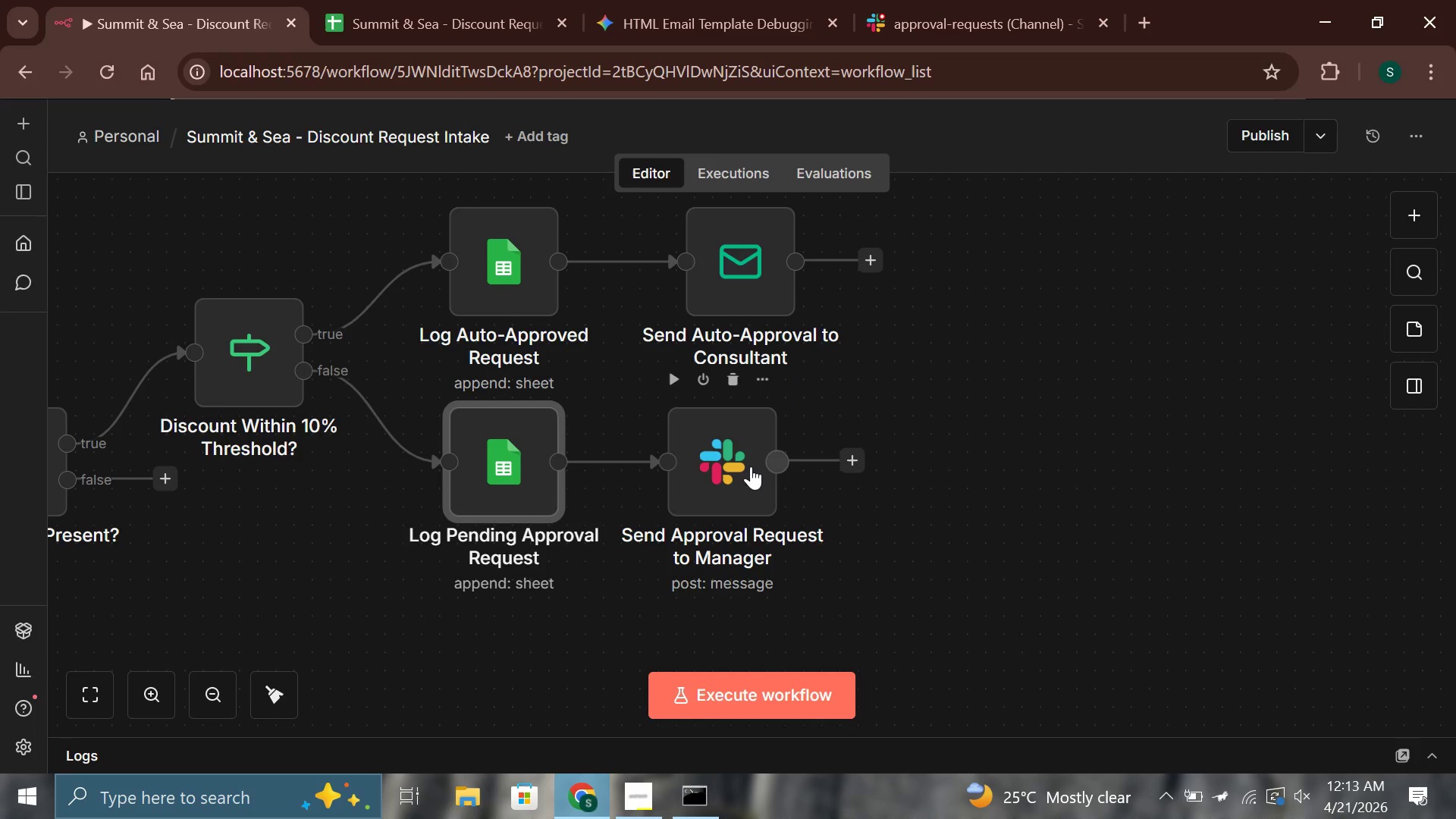 
left_click_drag(start_coordinate=[733, 466], to_coordinate=[752, 471])
 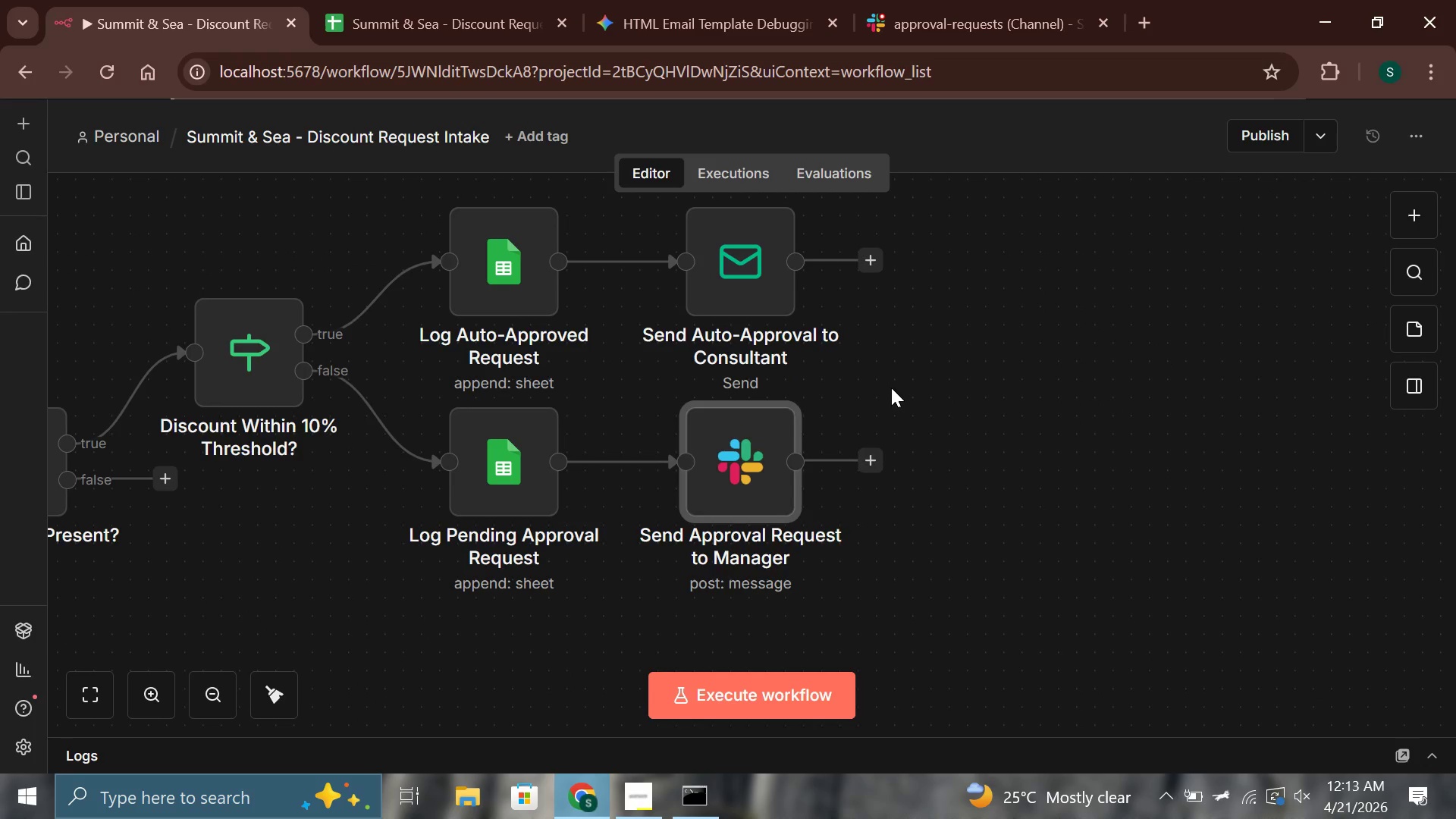 
left_click([891, 388])
 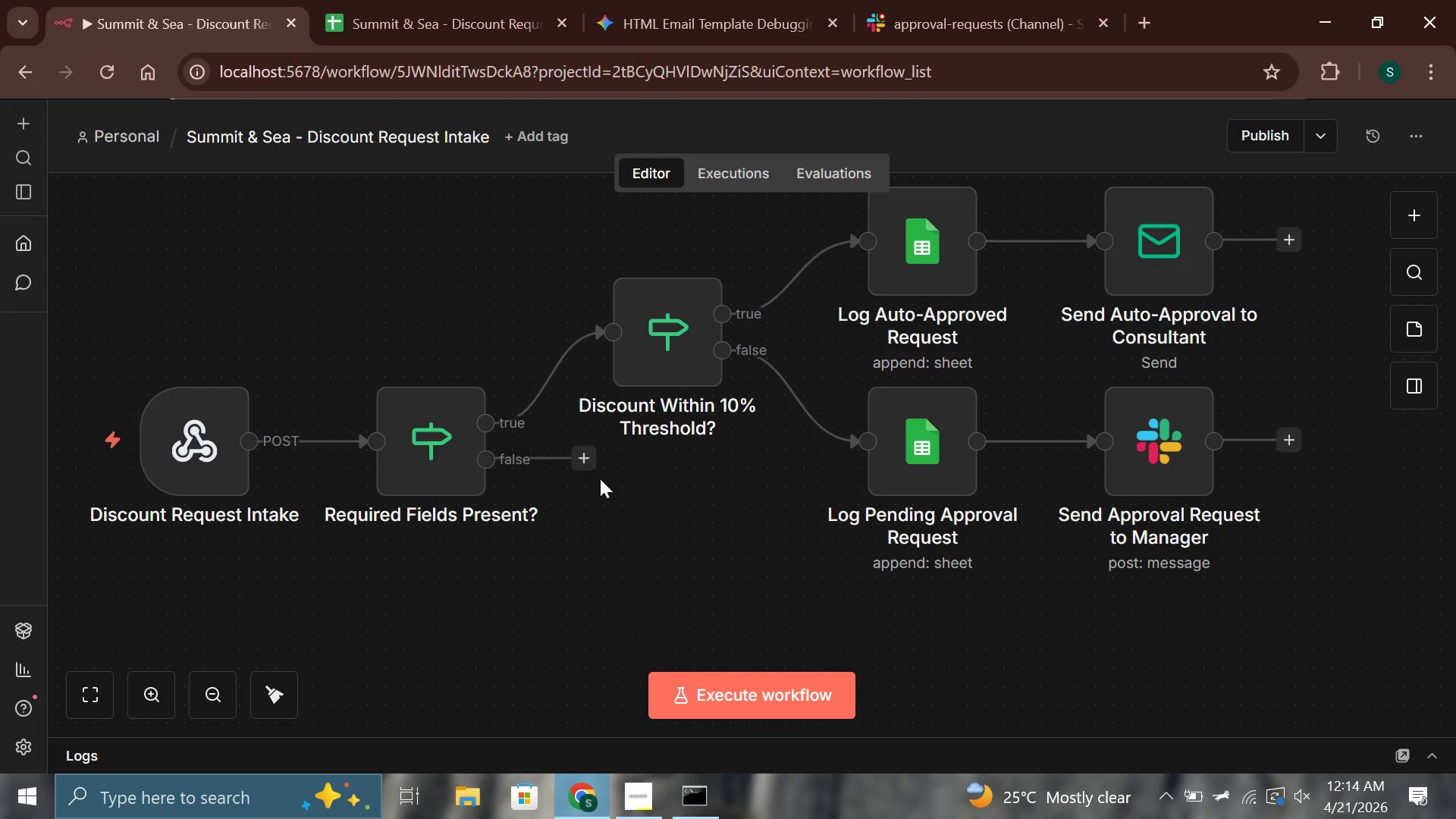 
wait(44.08)
 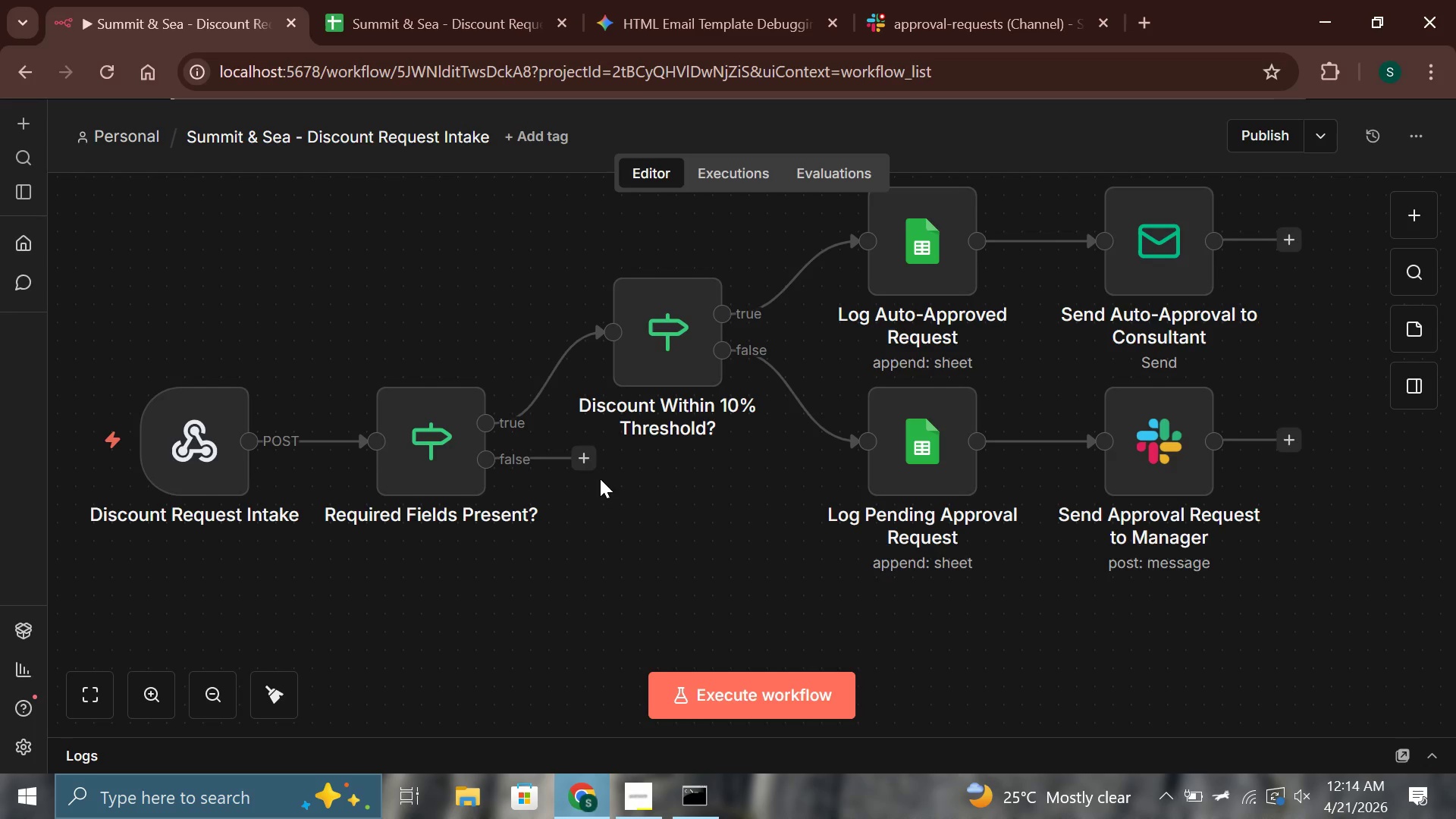 
left_click([588, 460])
 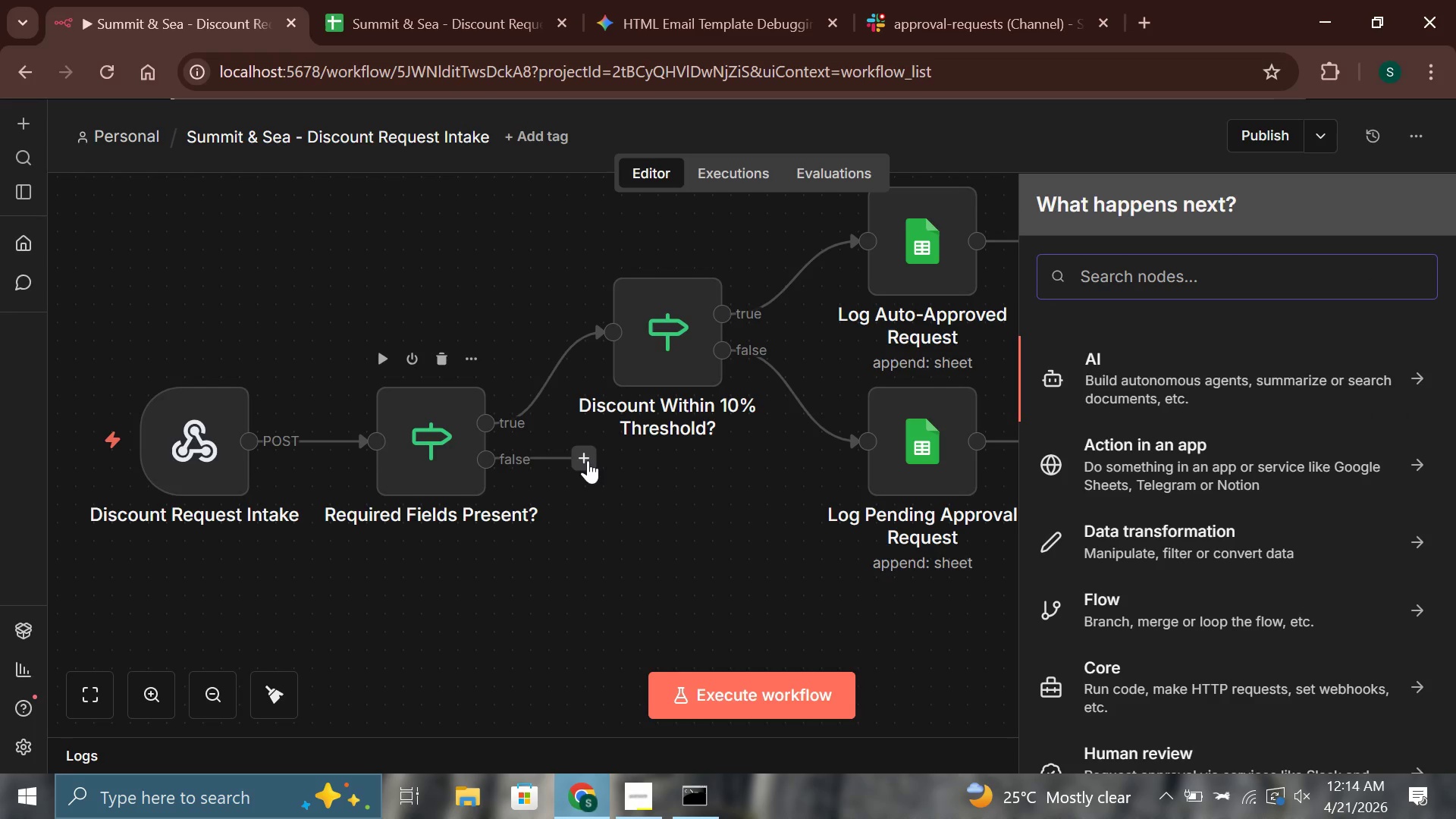 
type(slack)
 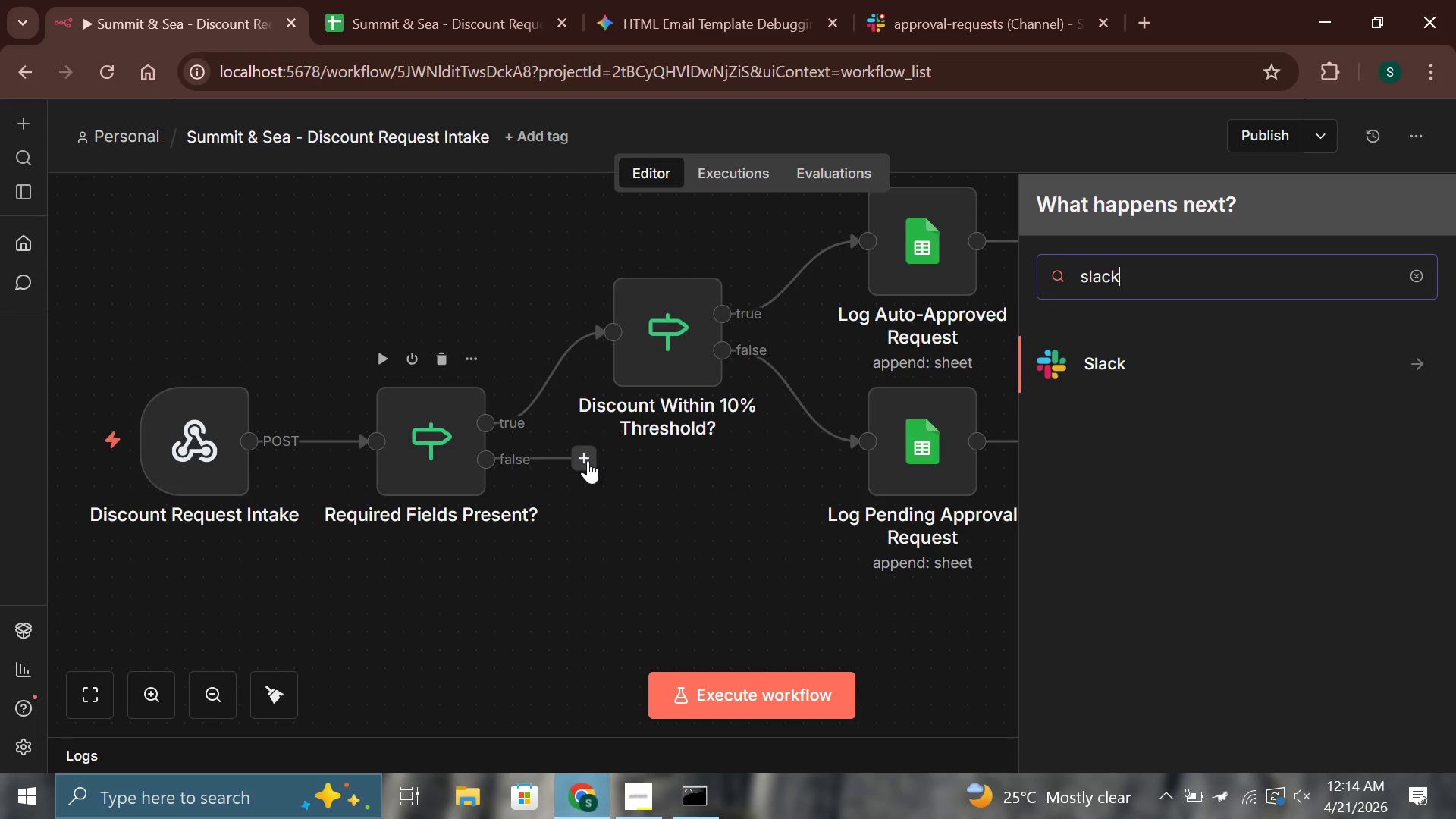 
key(Enter)
 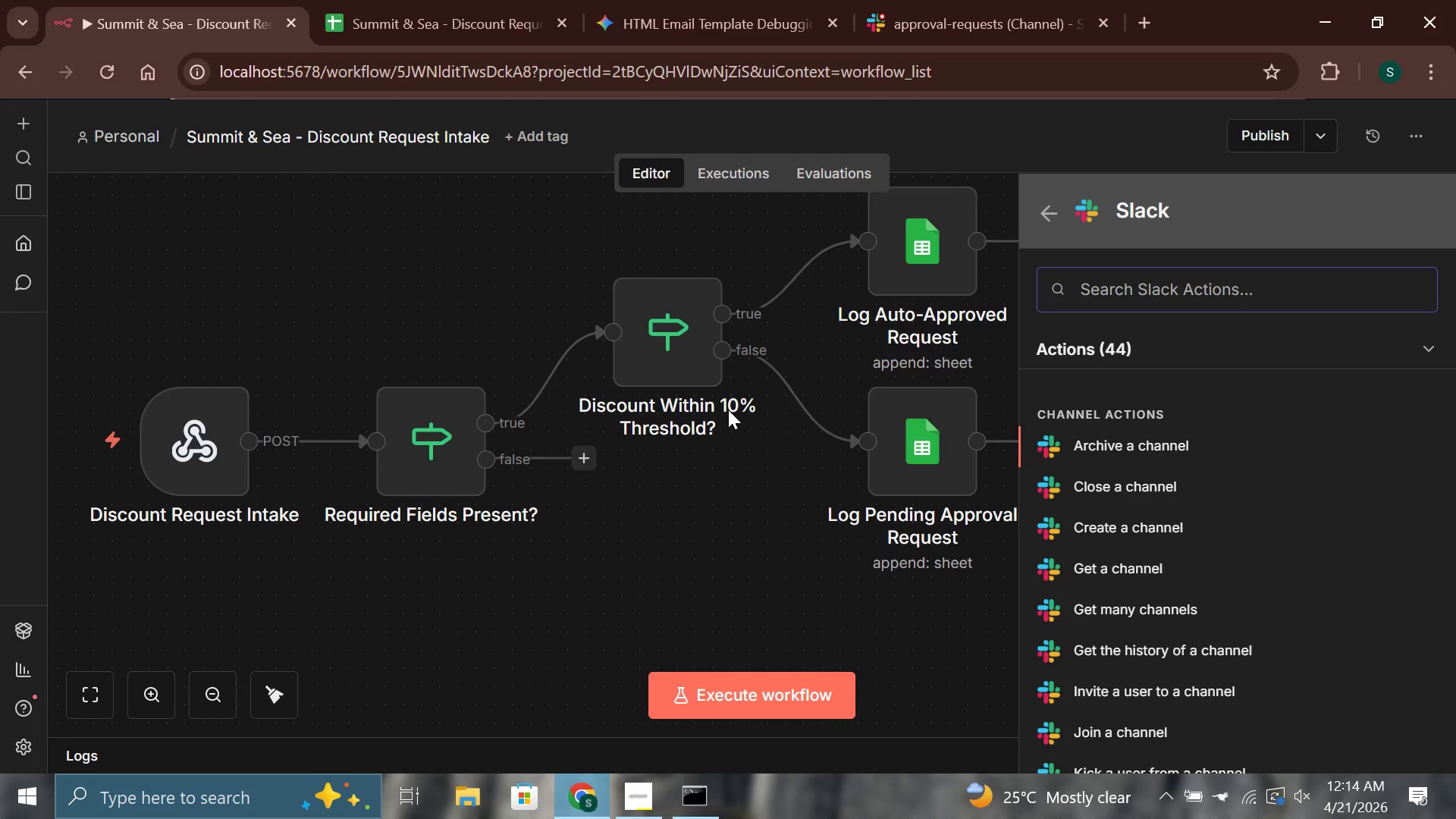 
wait(28.2)
 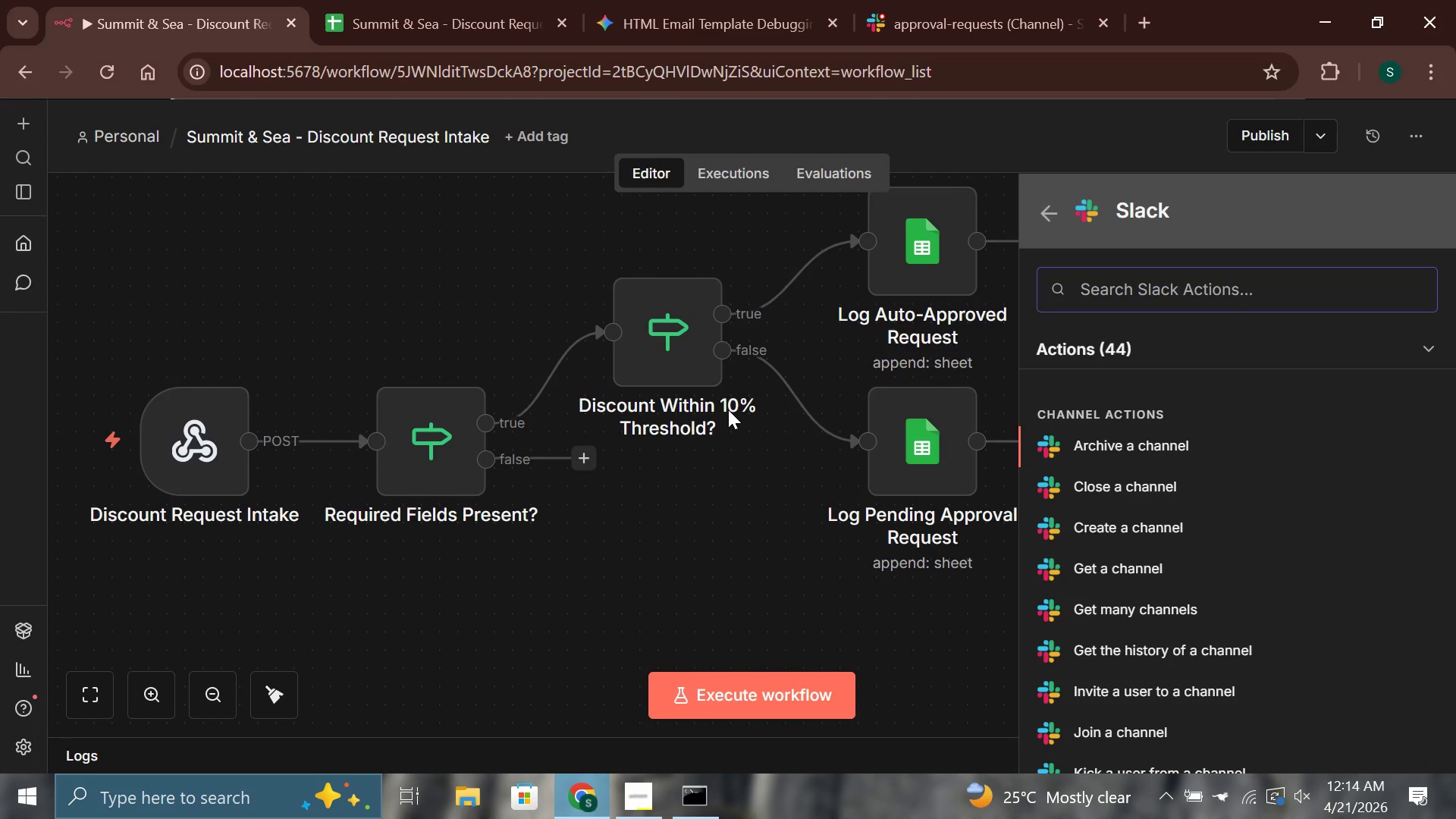 
hold_key(key=ArrowDown, duration=0.98)
 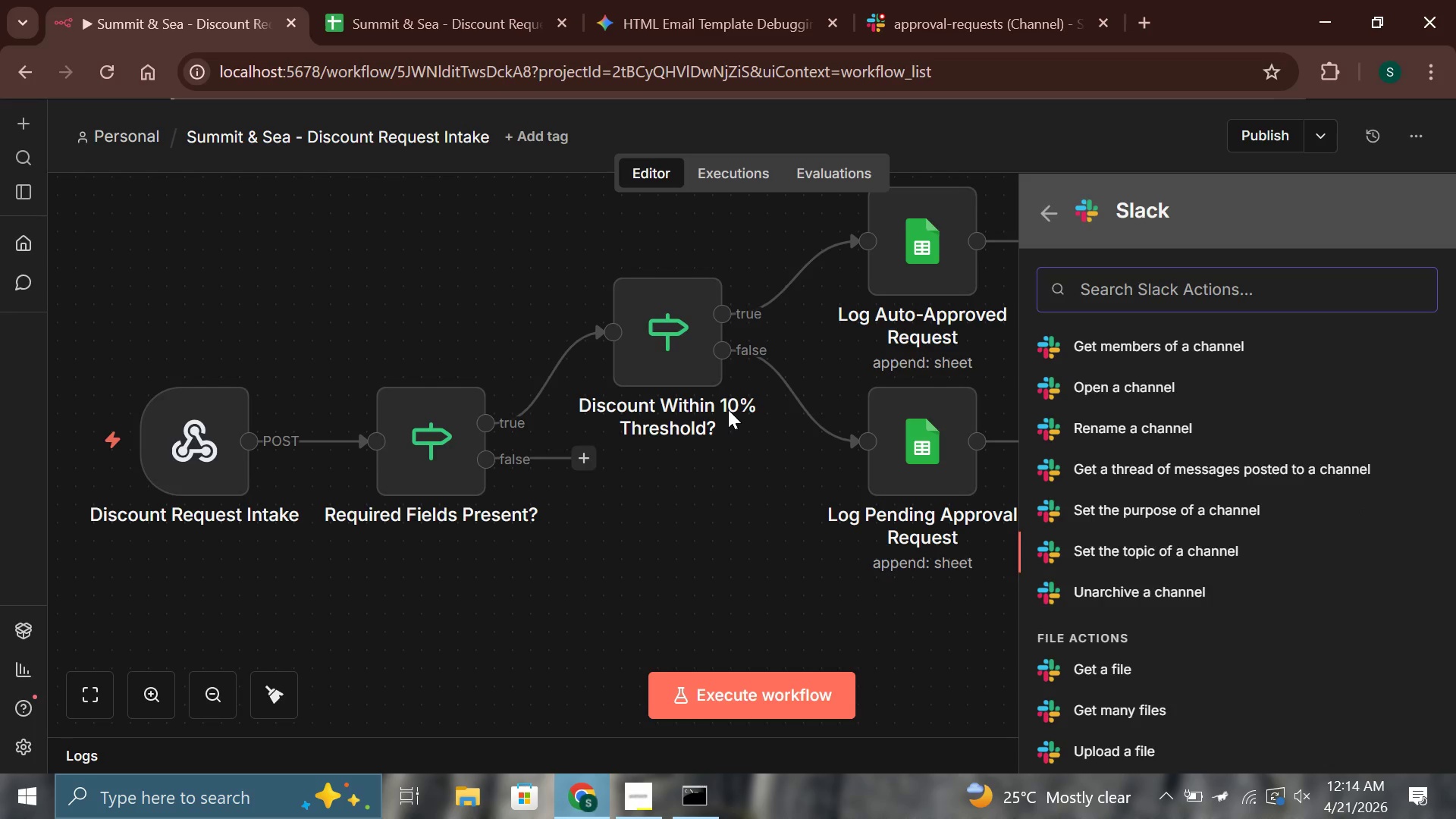 
key(ArrowDown)
 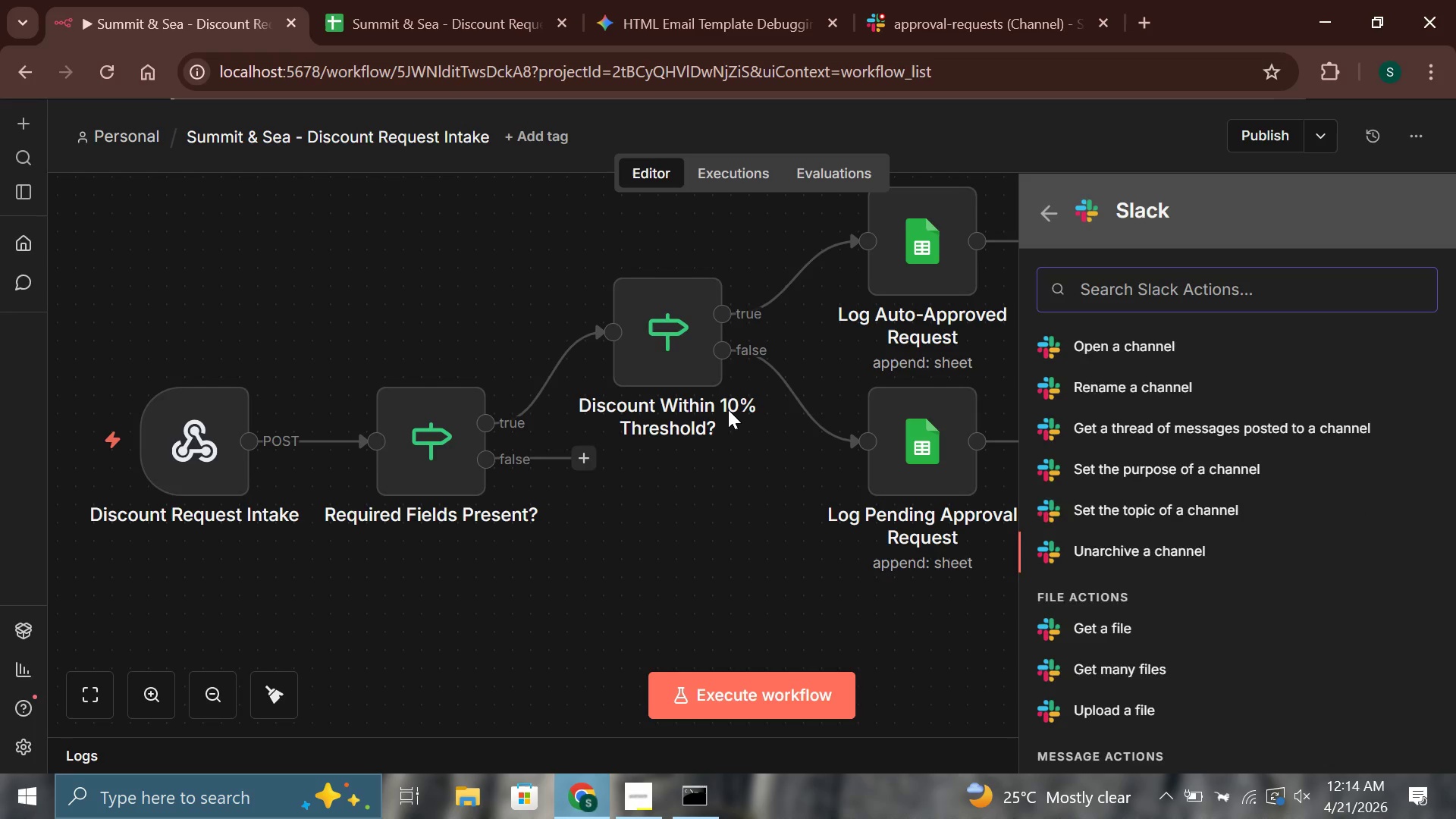 
key(ArrowDown)
 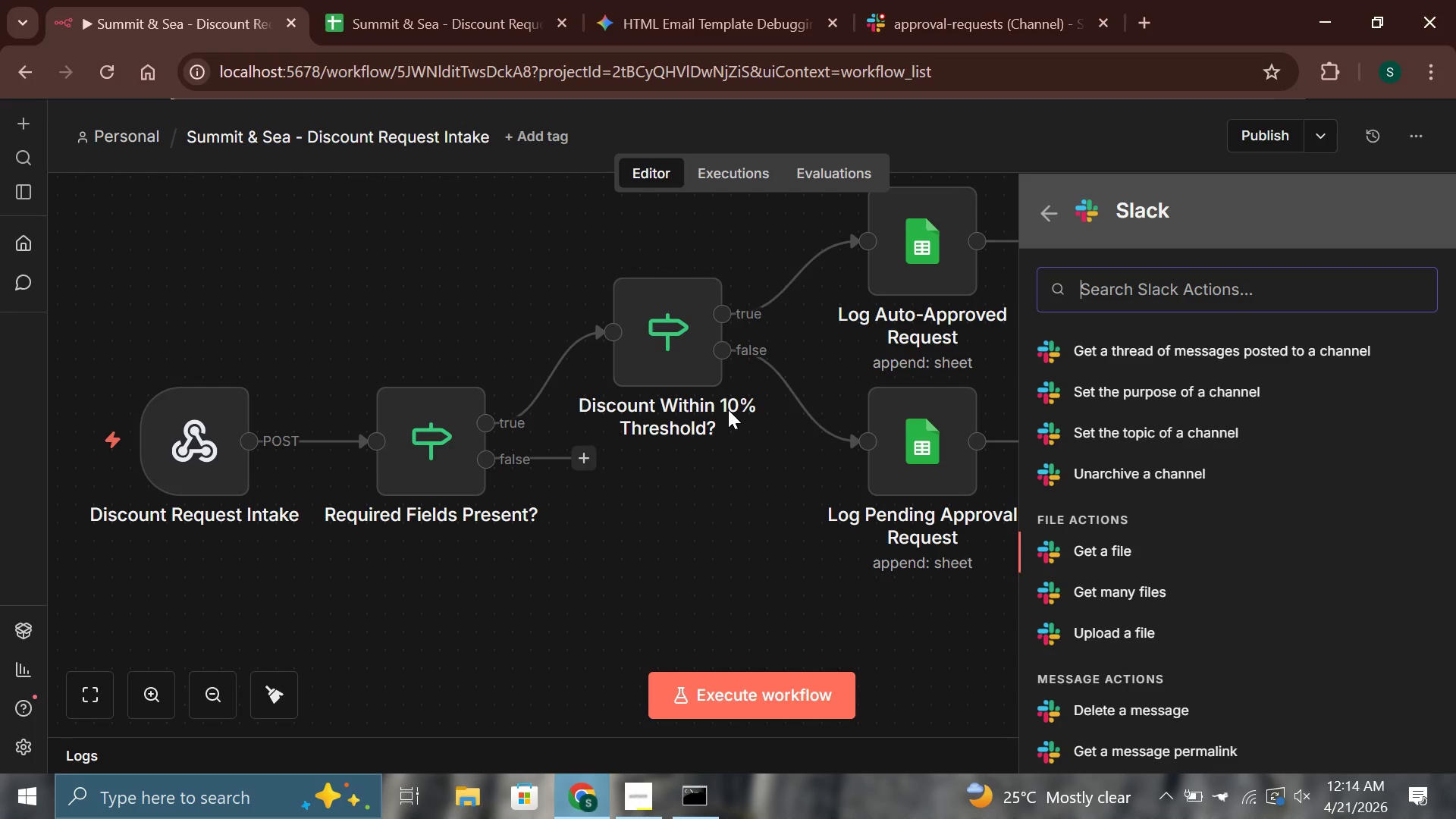 
key(ArrowDown)
 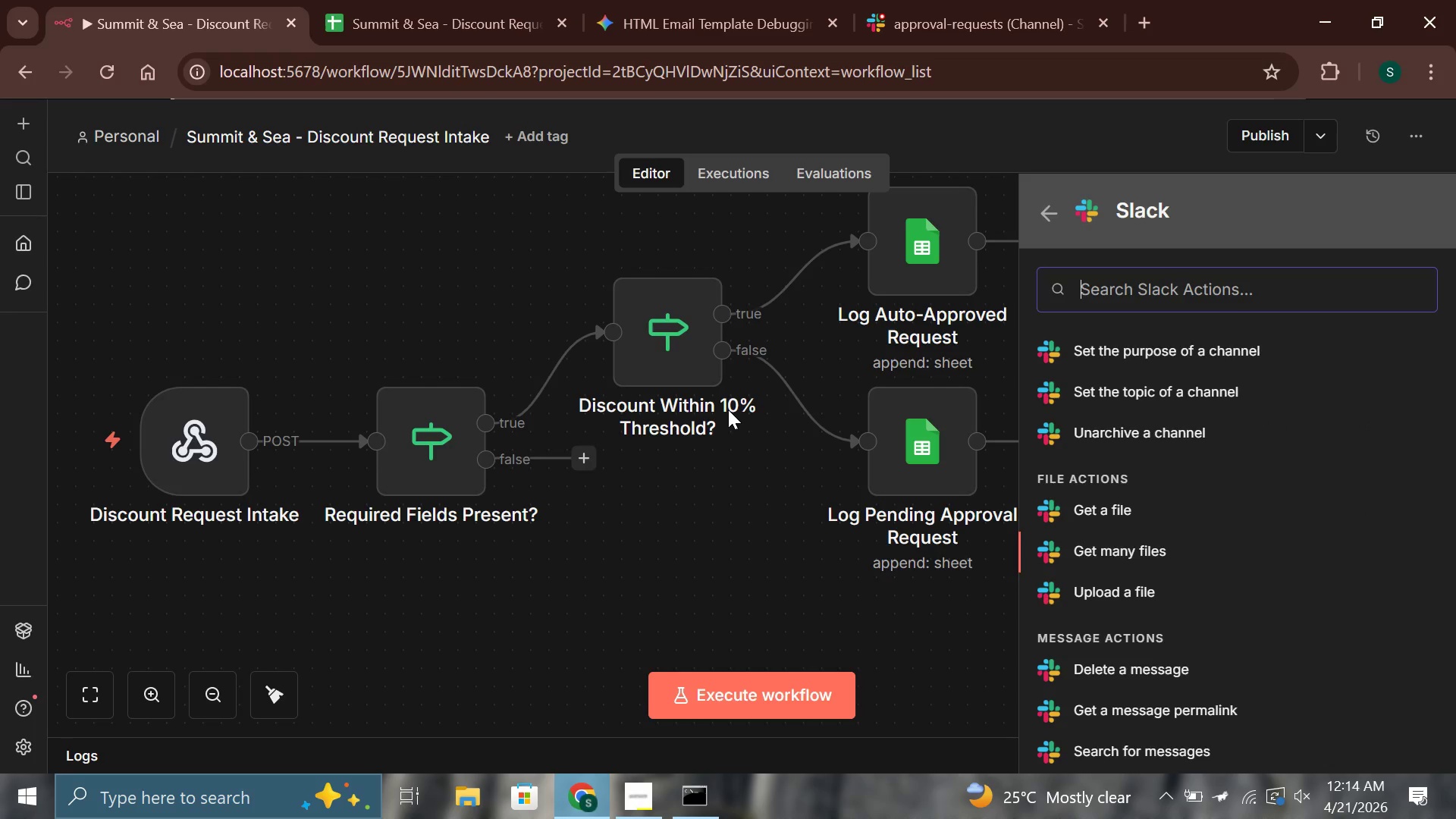 
key(ArrowDown)
 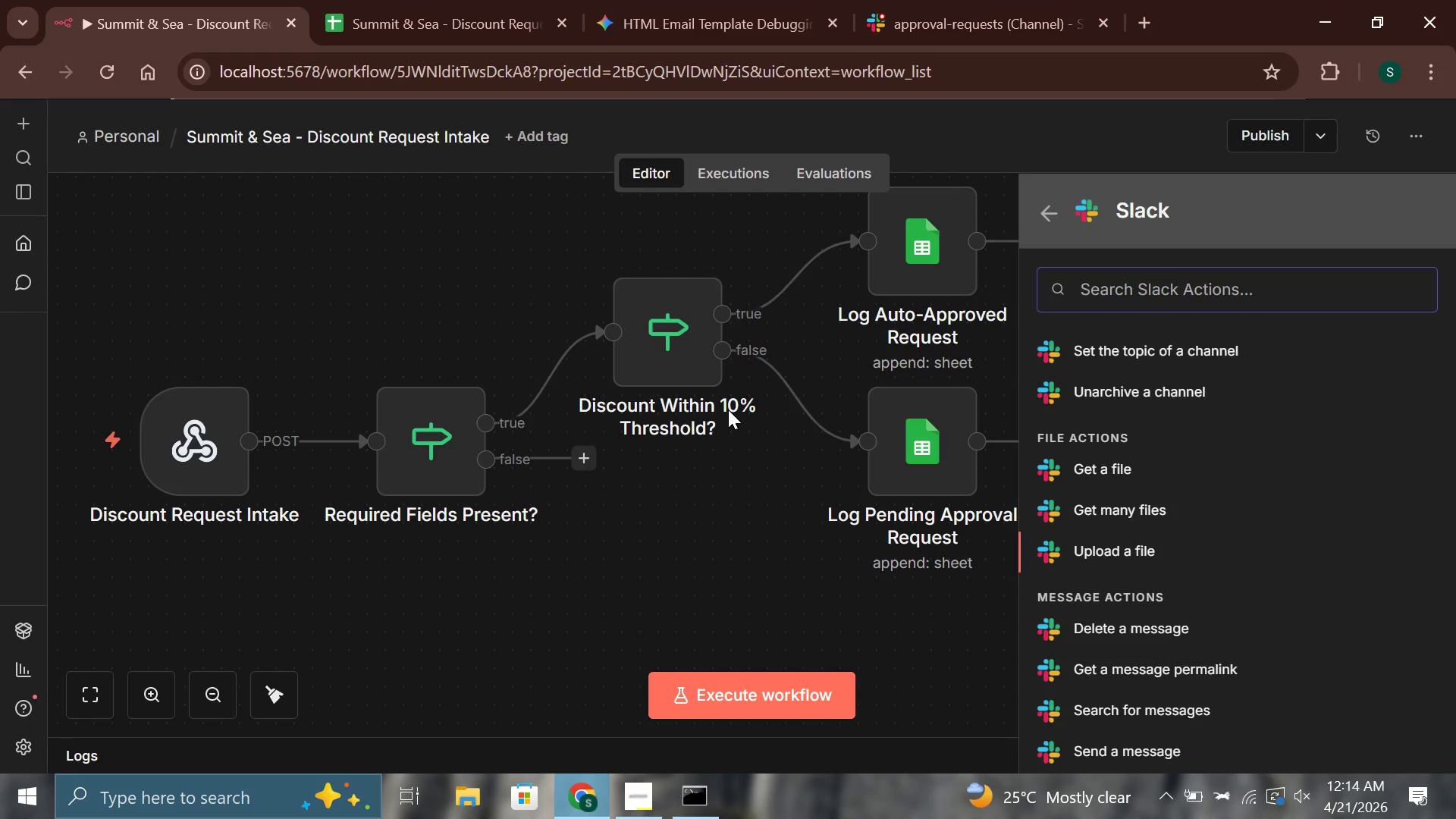 
key(ArrowDown)
 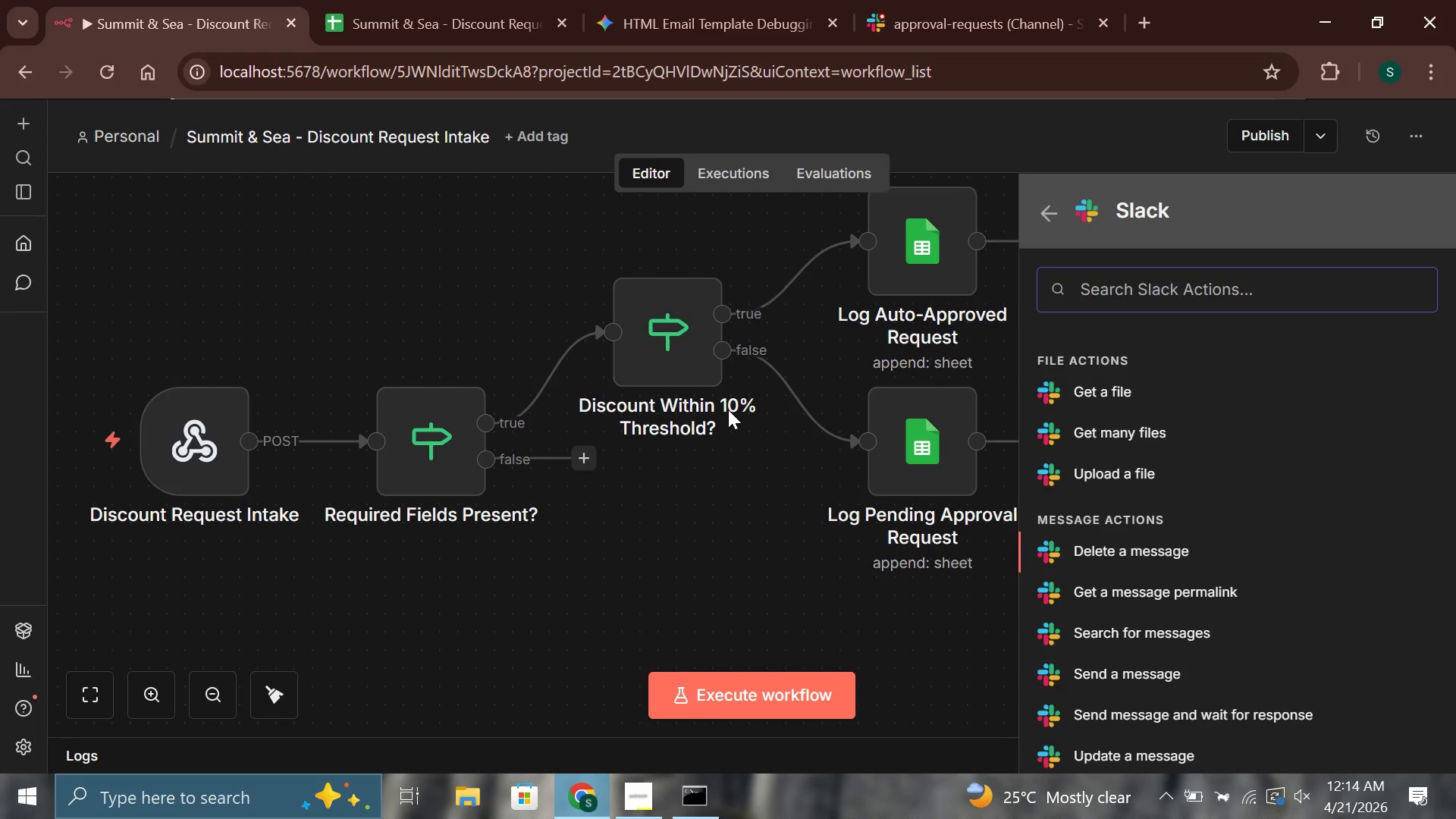 
key(ArrowDown)
 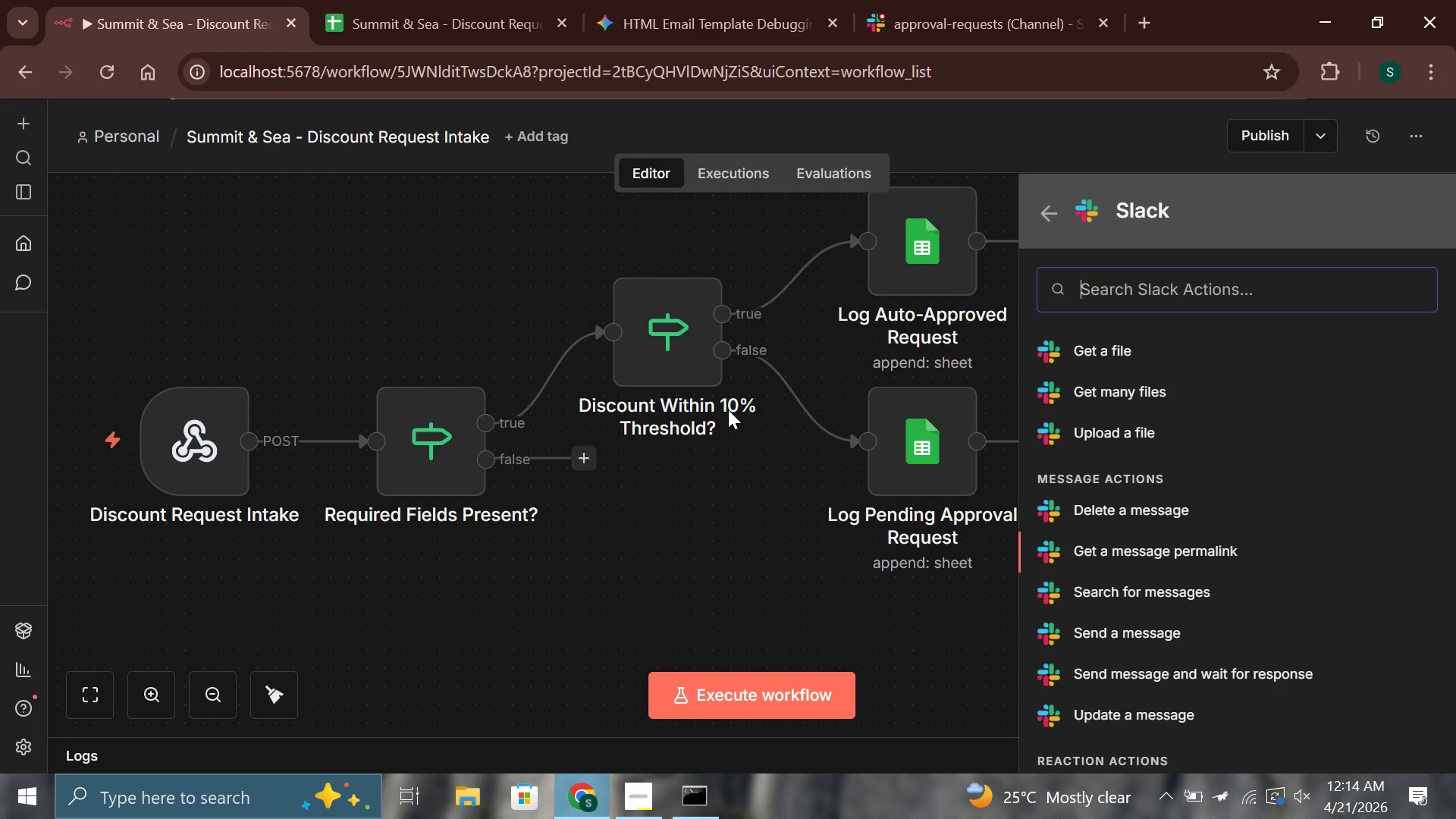 
key(ArrowDown)
 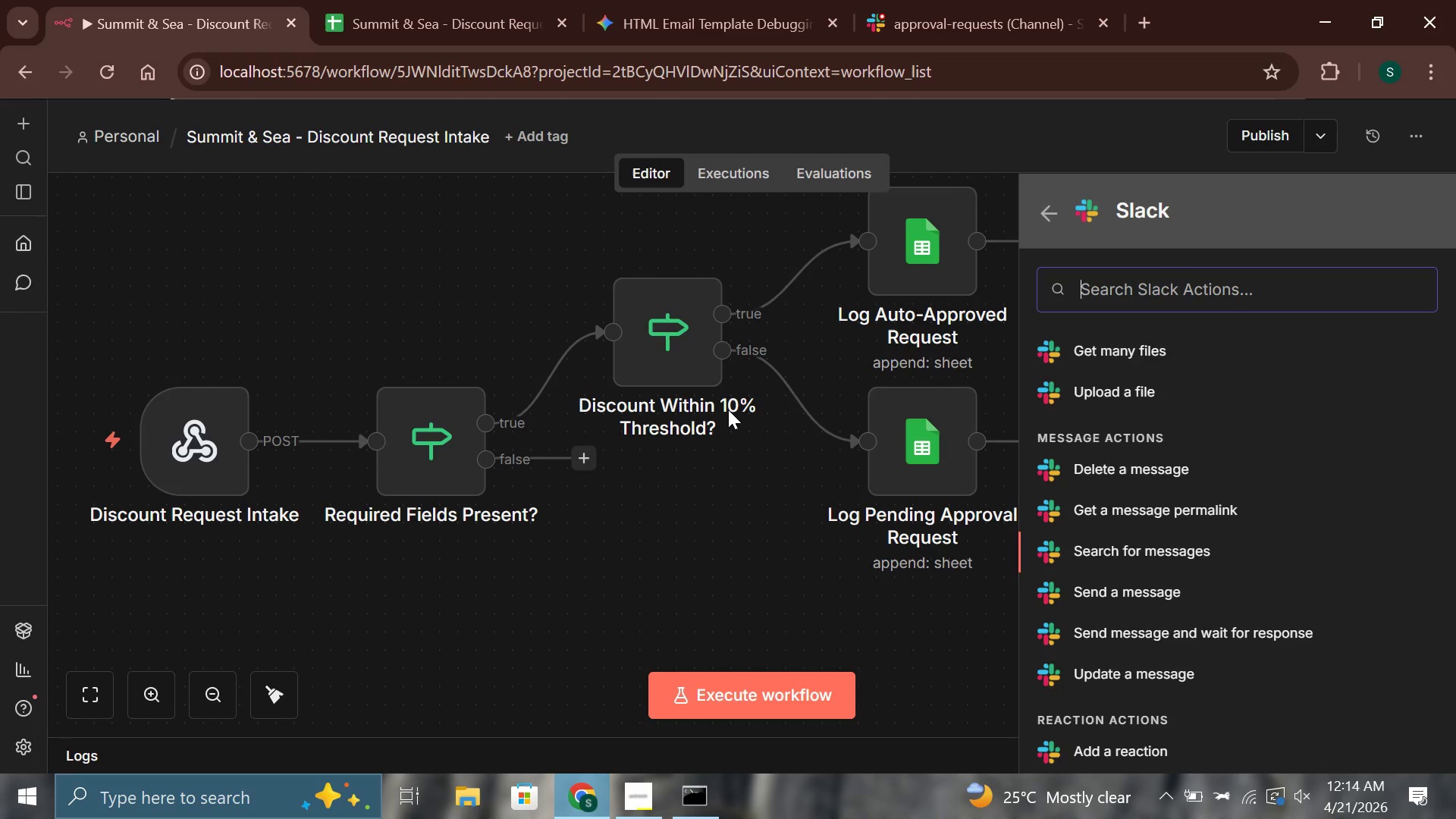 
key(ArrowDown)
 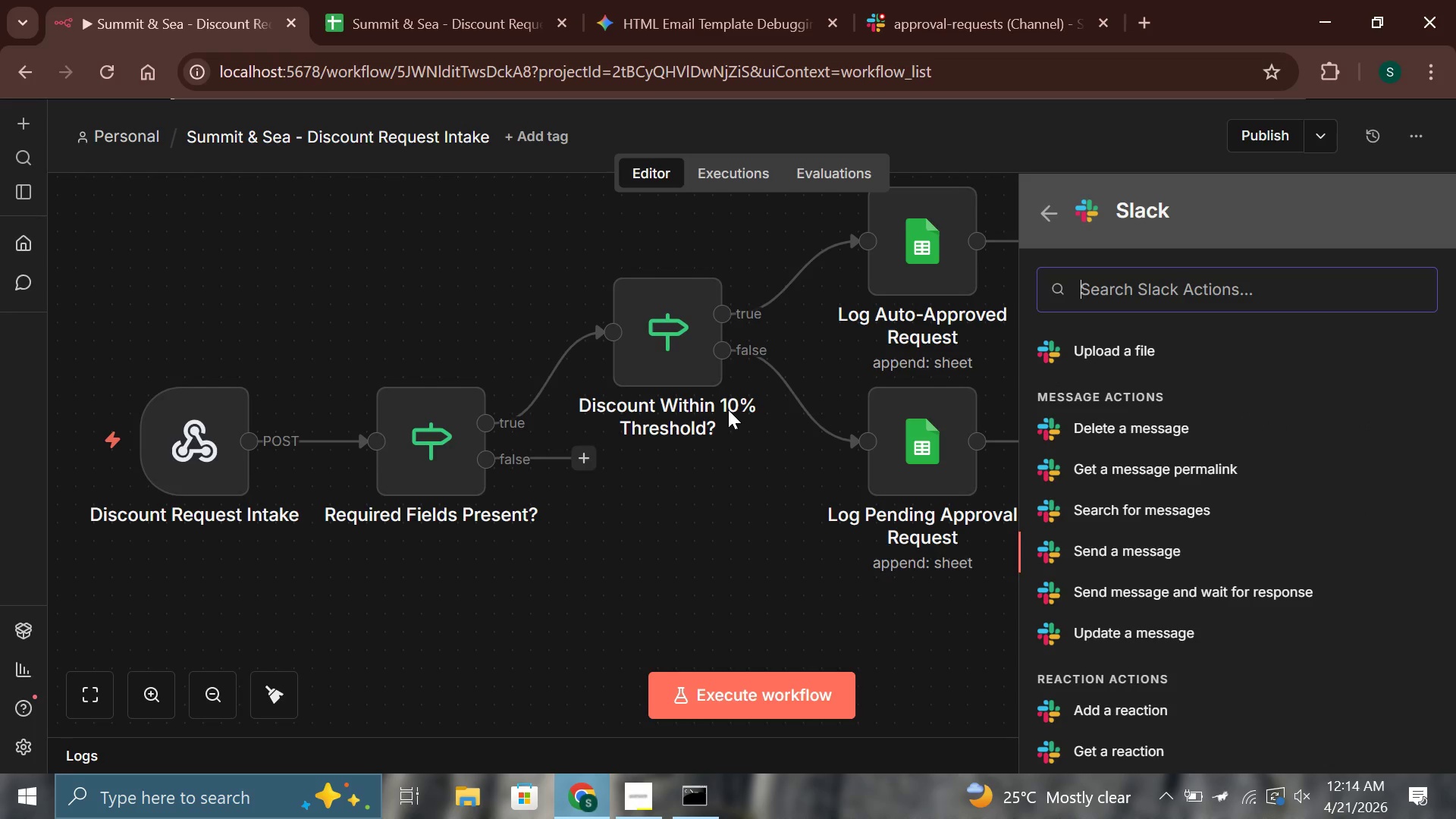 
key(Enter)
 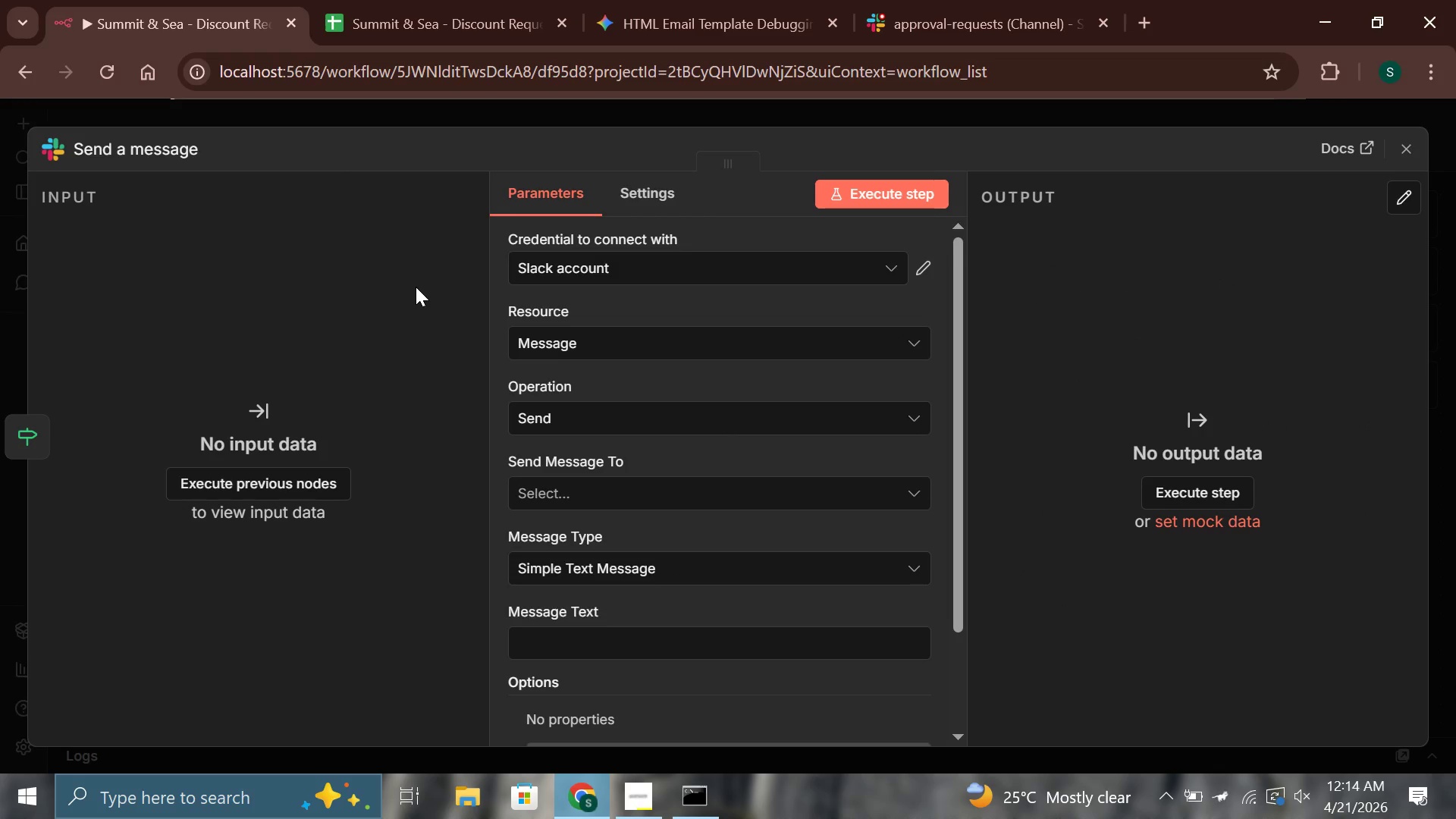 
left_click([86, 155])
 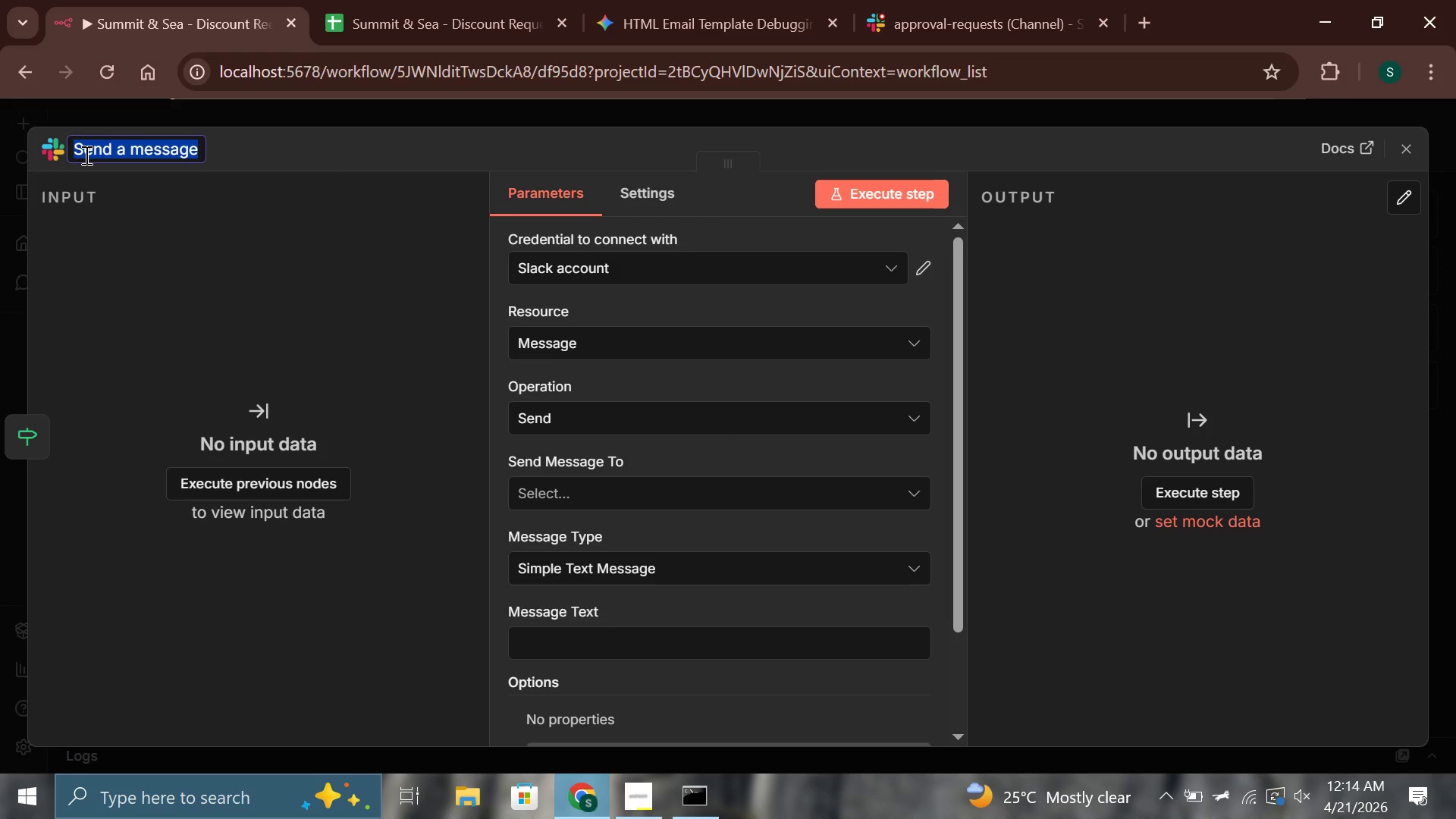 
type(Missing Data Alert)
 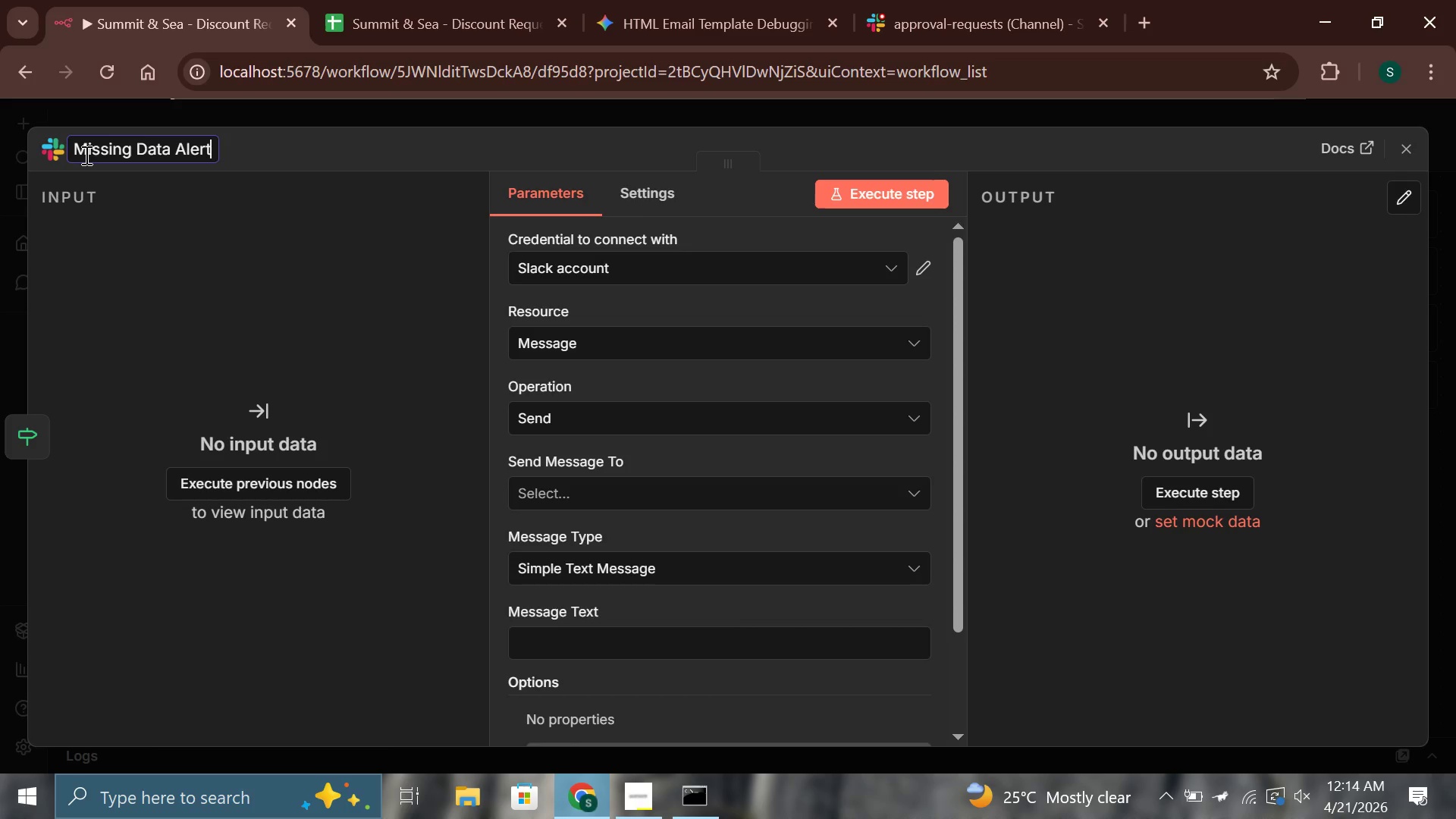 
mouse_move([626, 526])
 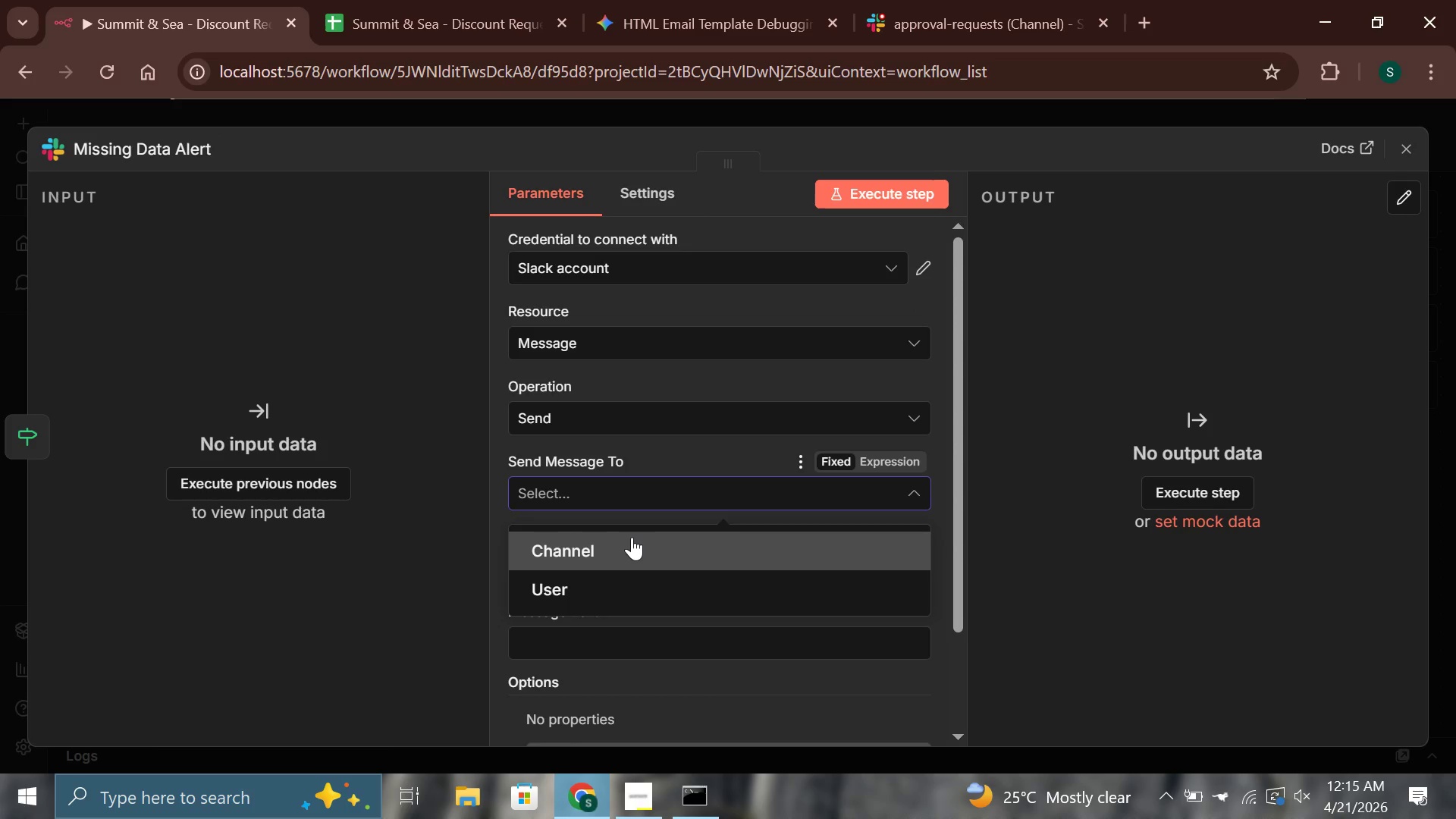 
left_click([632, 537])
 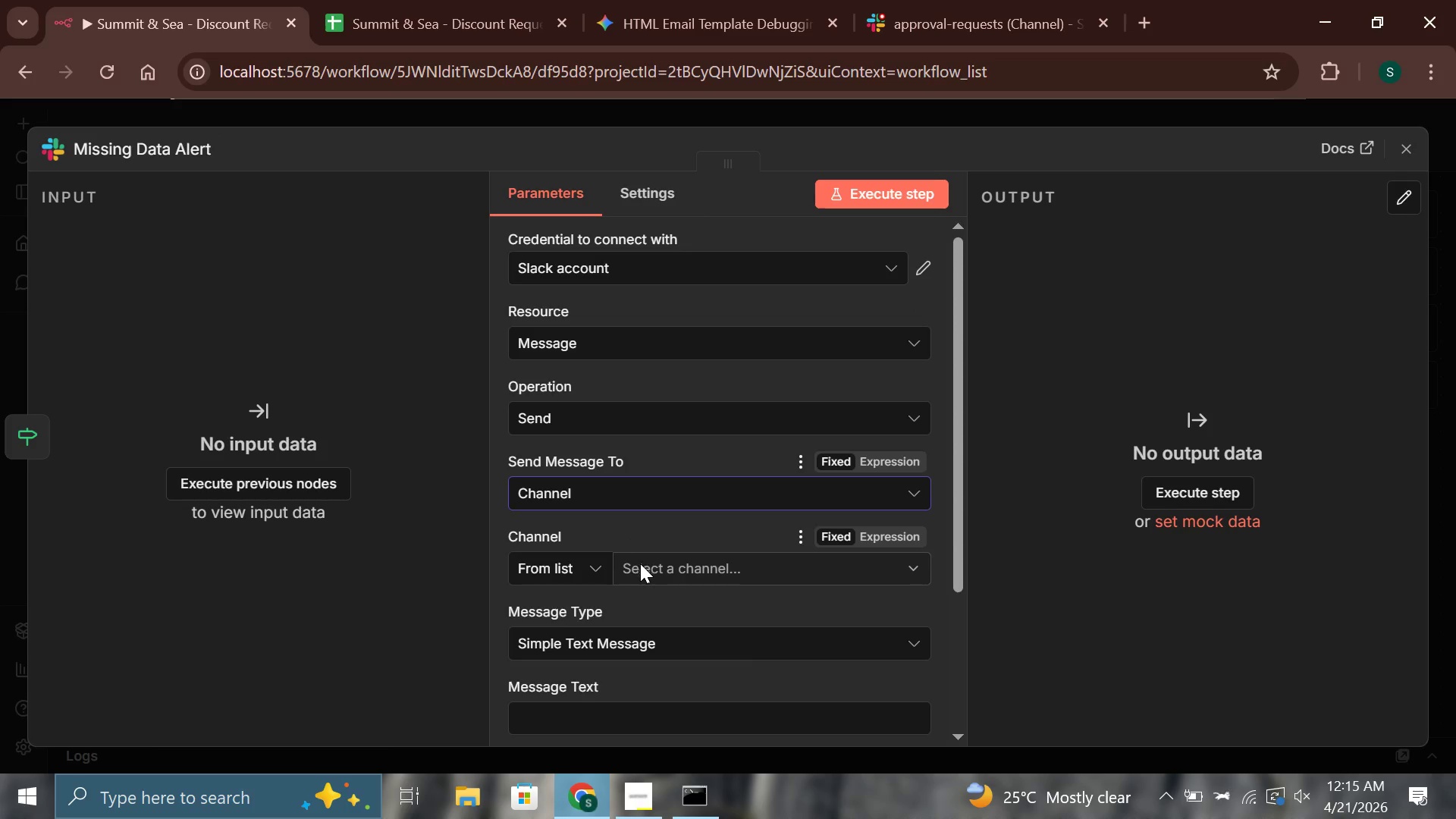 
left_click([569, 572])
 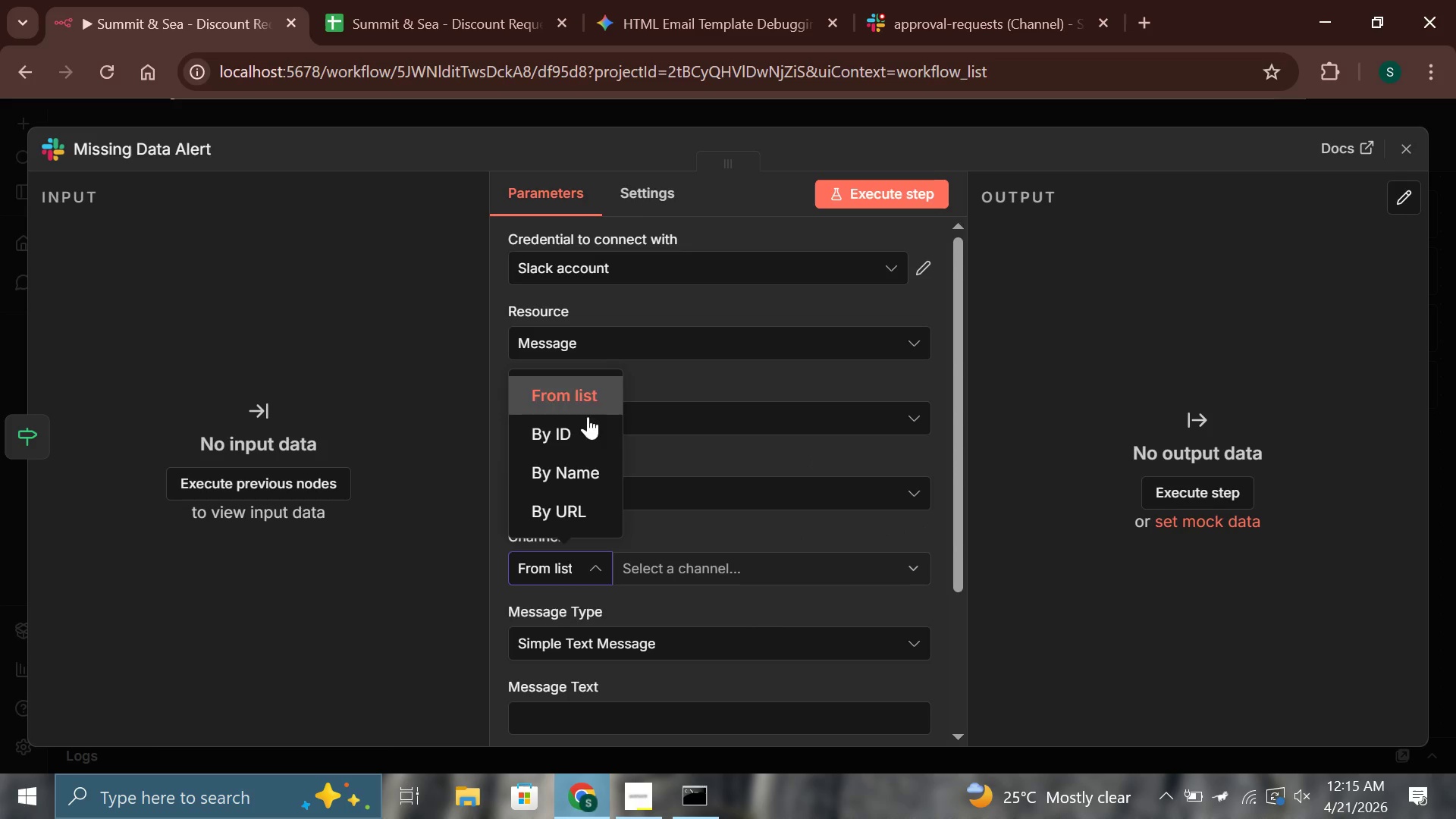 
left_click([588, 434])
 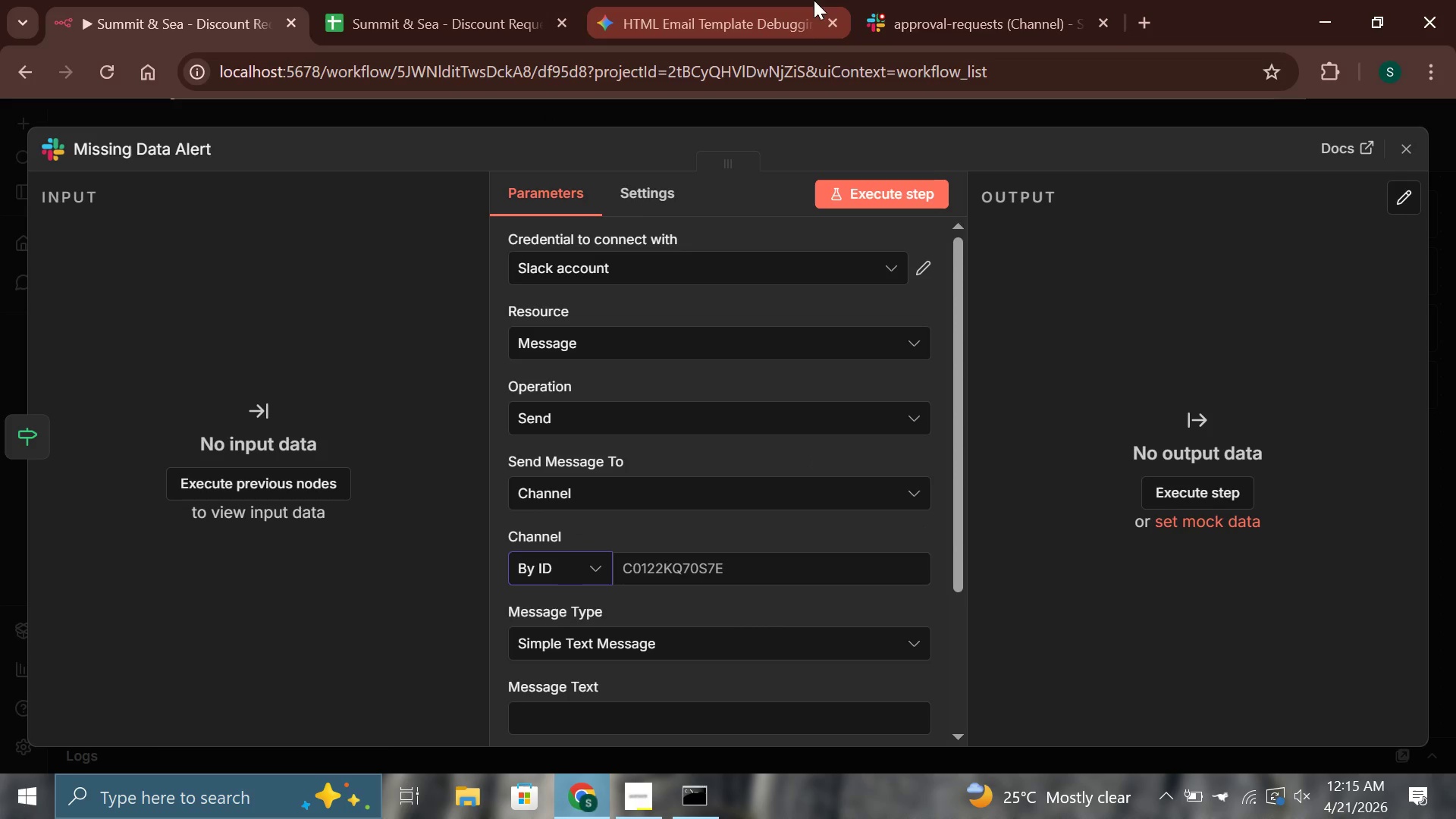 
left_click([870, 2])
 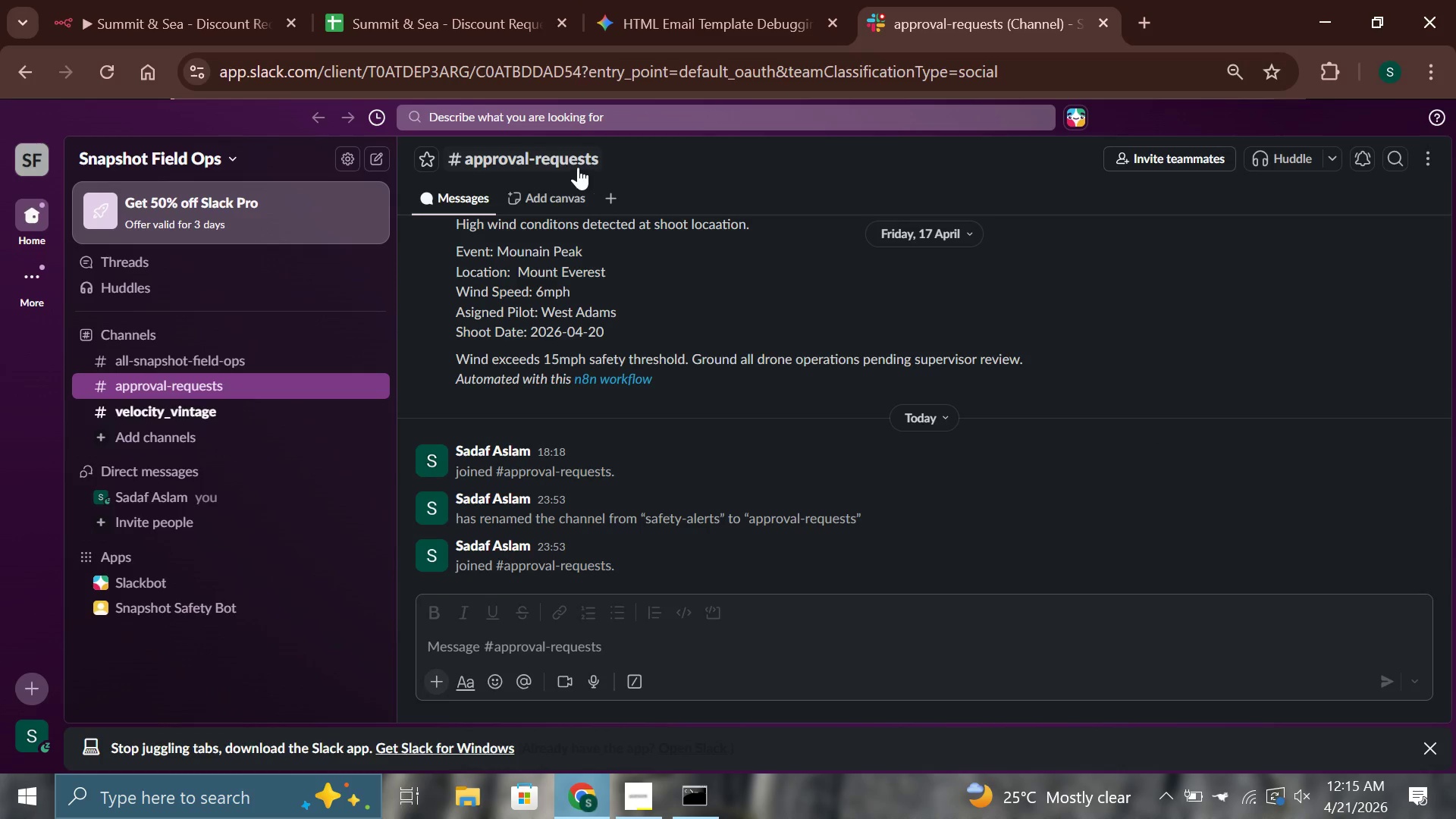 
left_click([546, 149])
 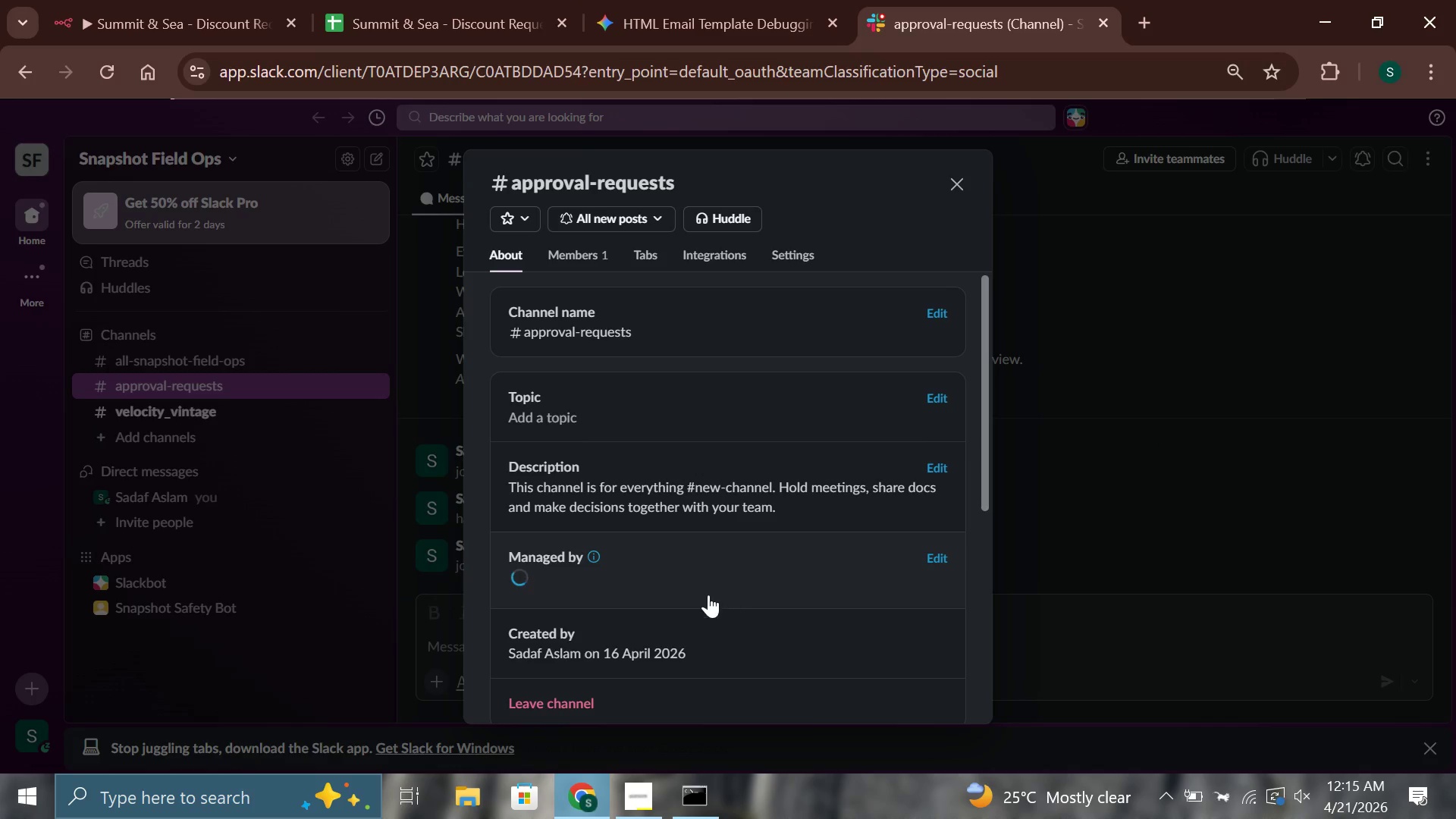 
scroll: coordinate [704, 595], scroll_direction: down, amount: 2.0
 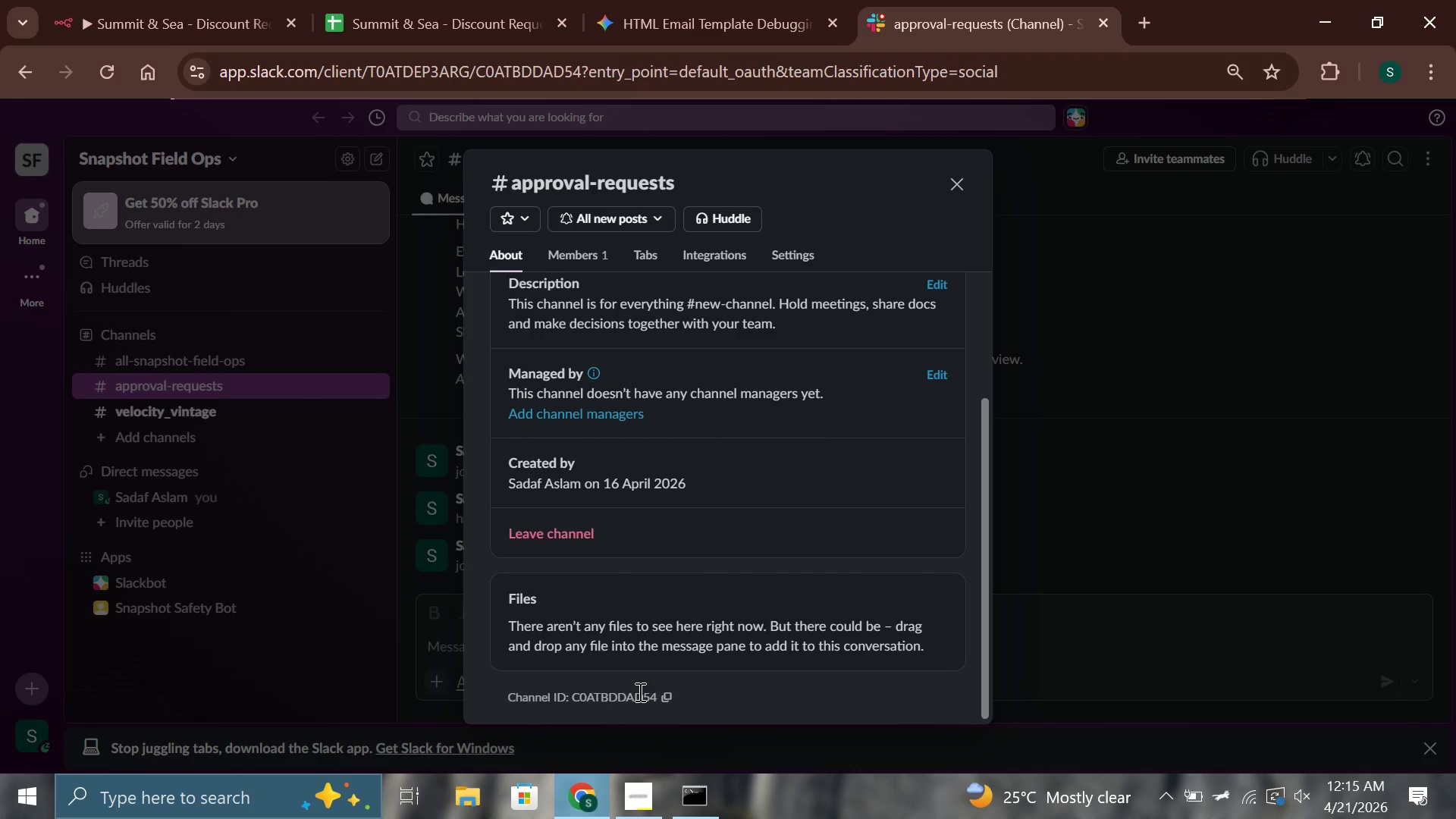 
left_click([664, 696])
 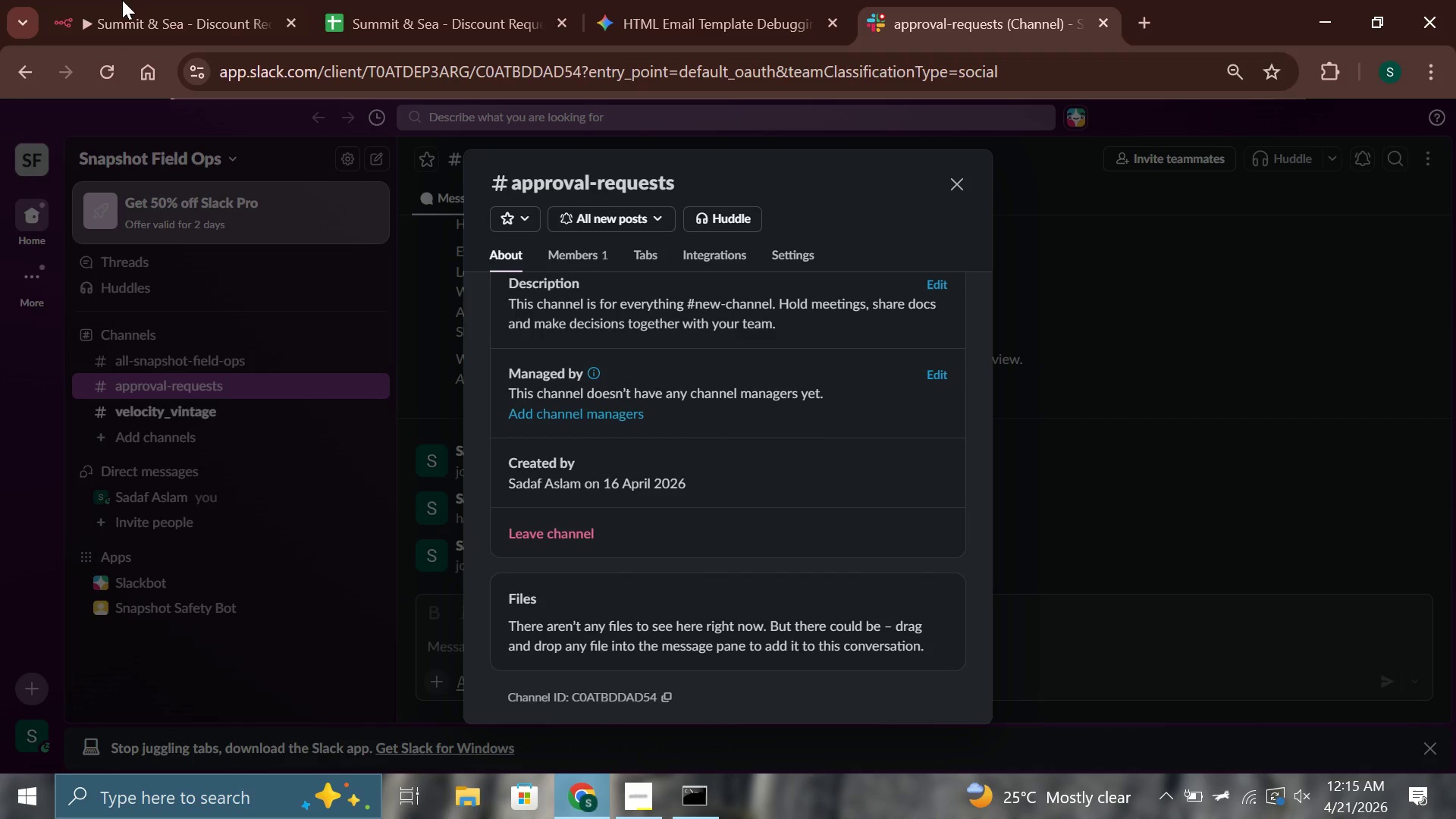 
left_click([117, 0])
 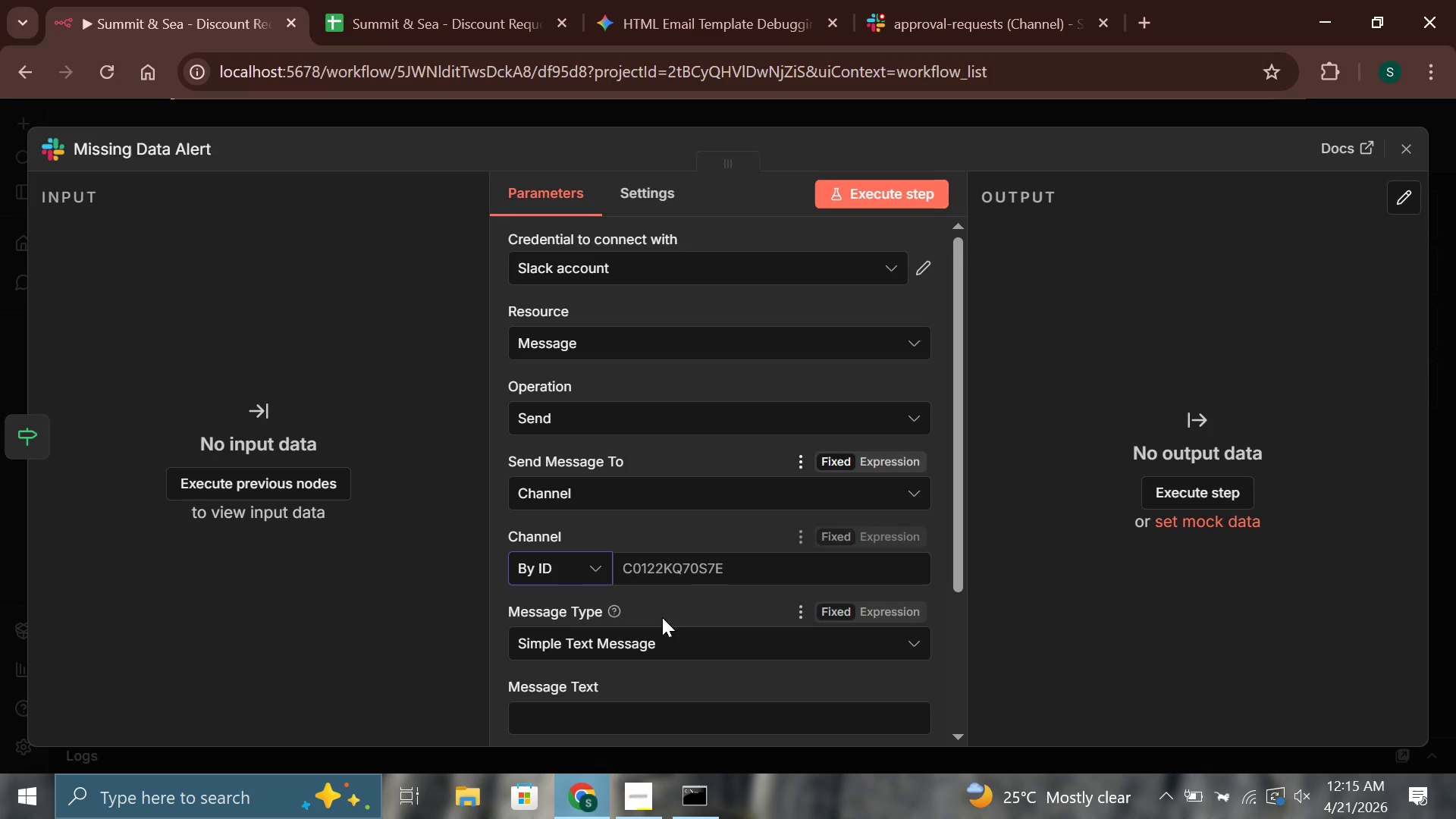 
left_click([688, 576])
 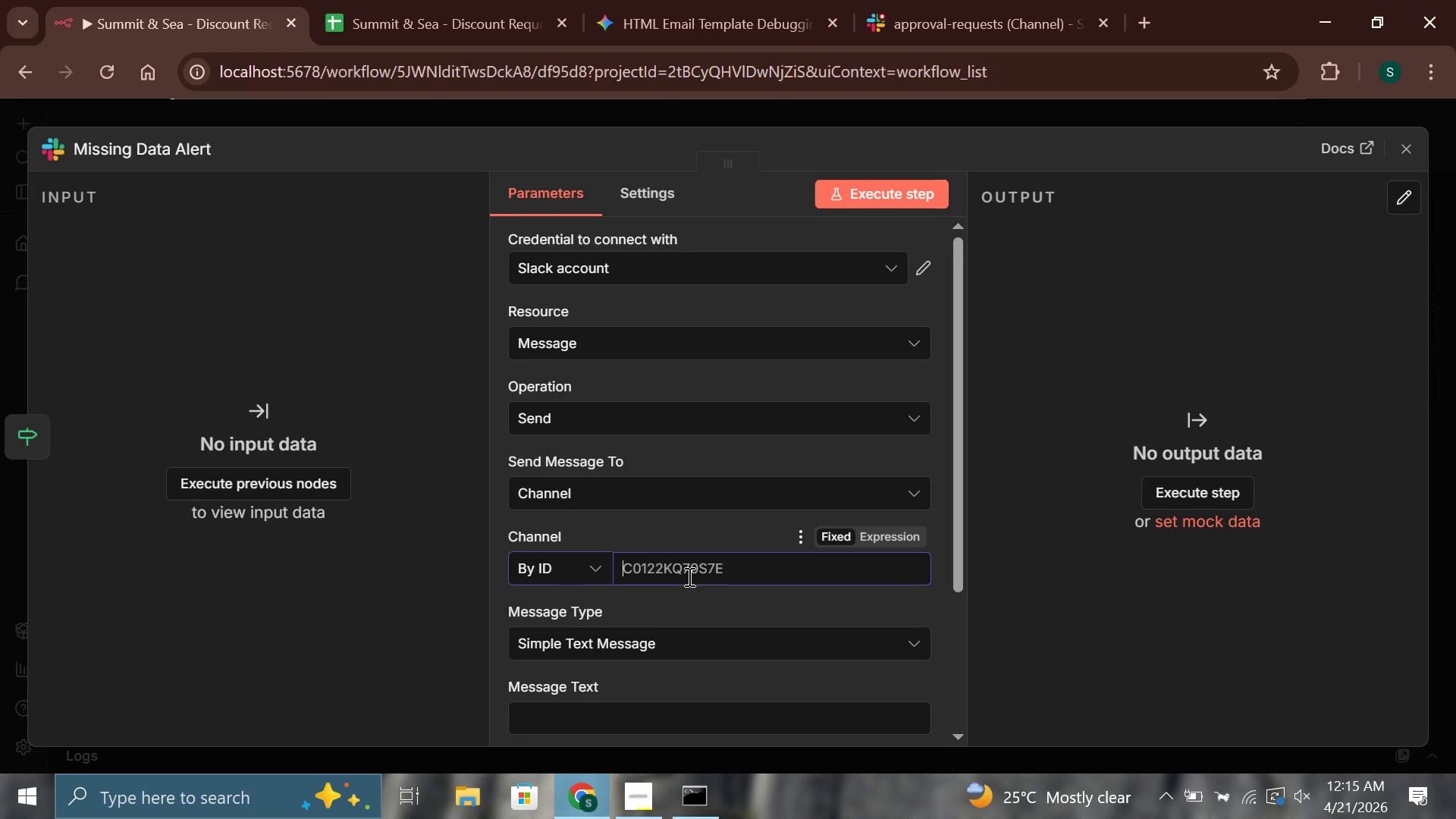 
key(Control+V)
 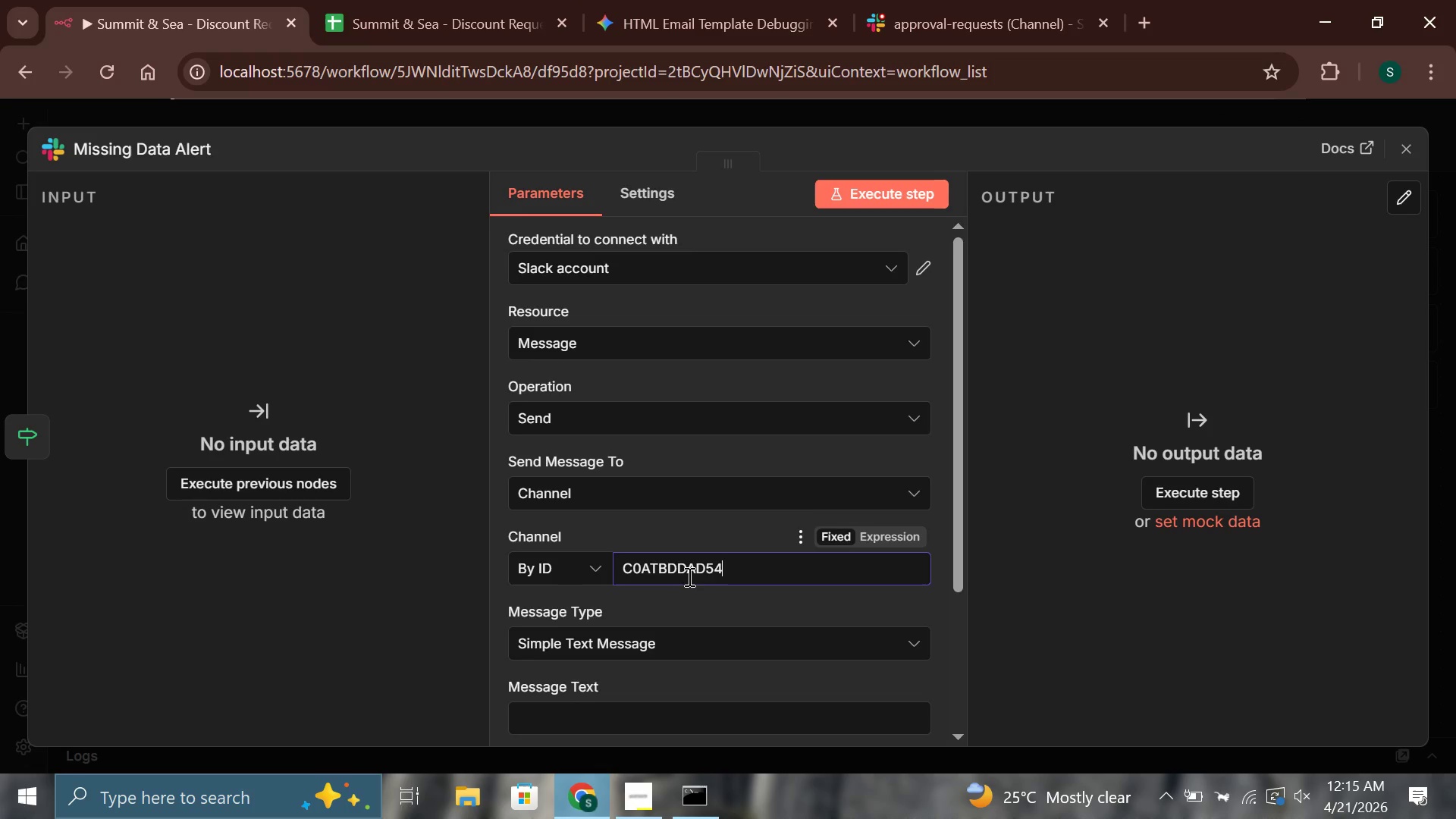 
scroll: coordinate [687, 575], scroll_direction: down, amount: 3.0
 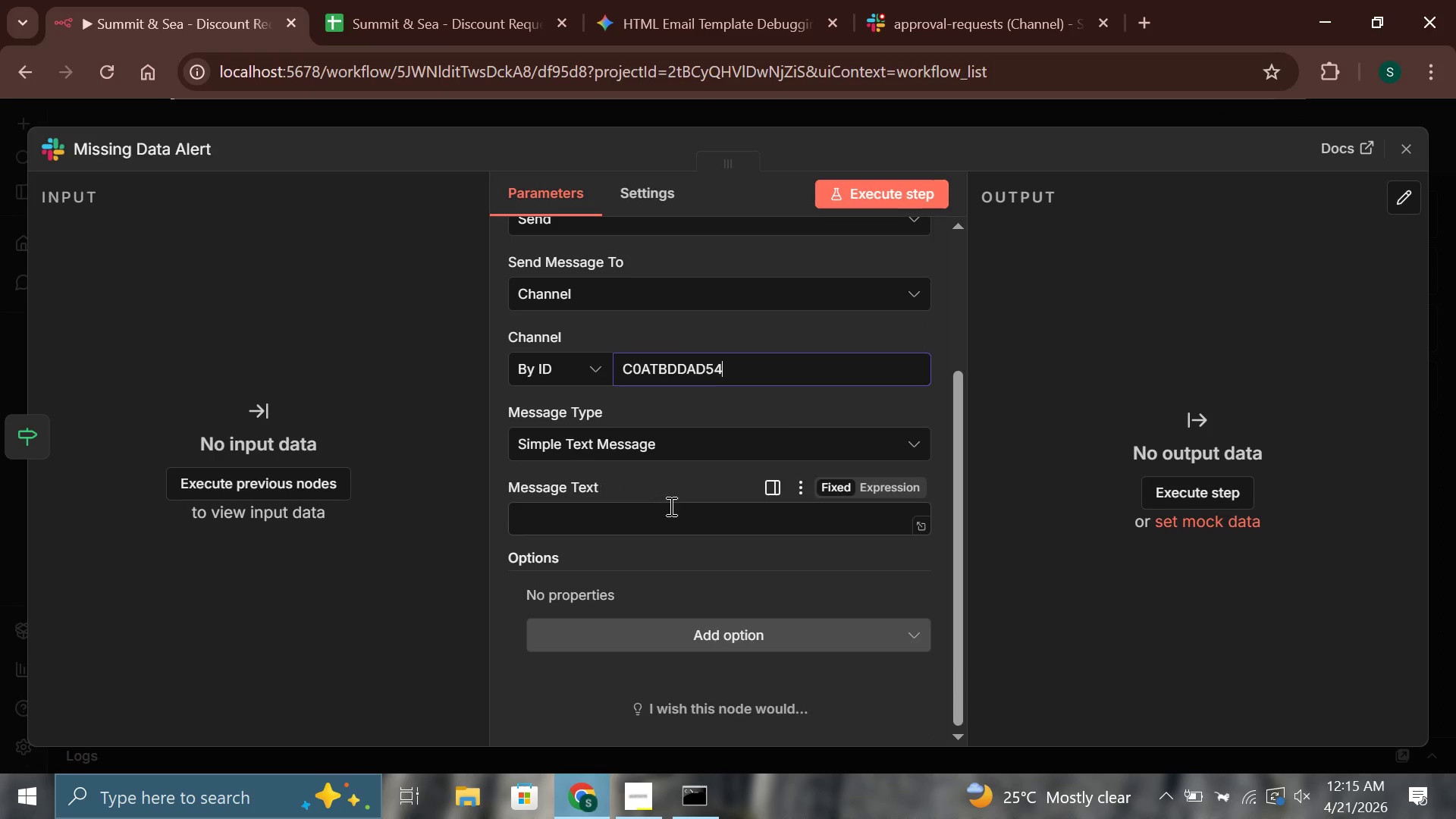 
left_click([678, 516])
 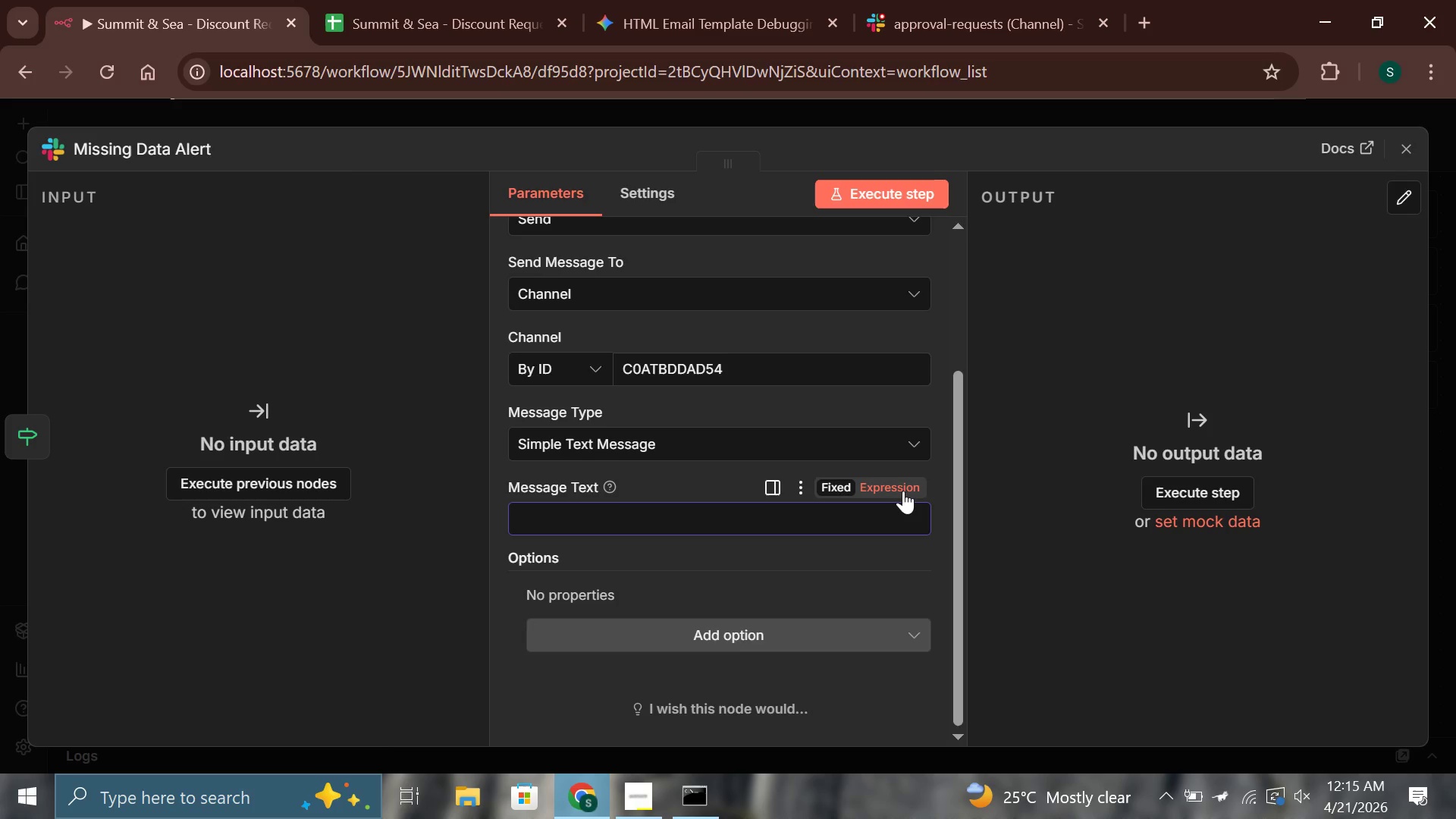 
left_click([896, 491])
 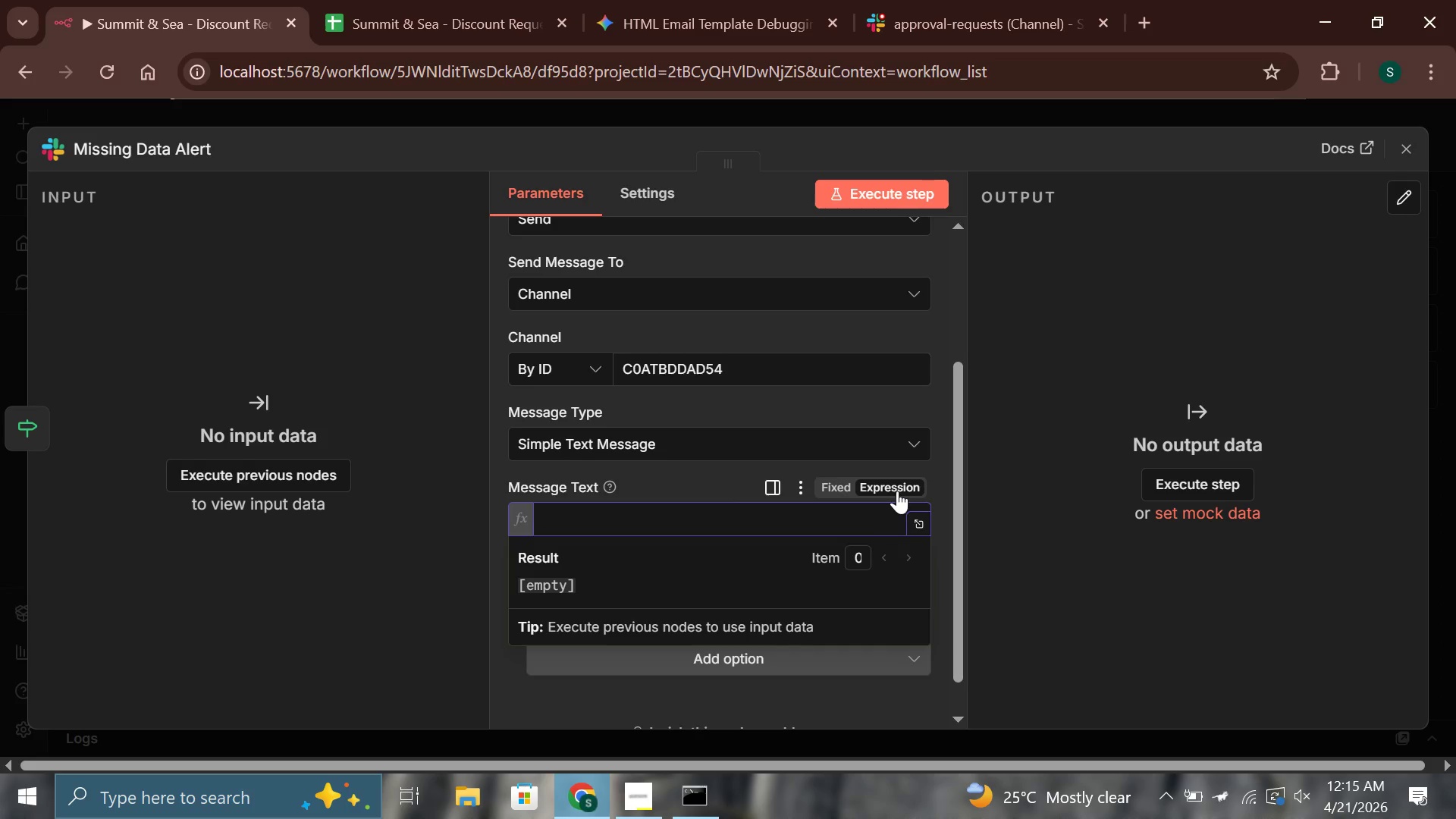 
wait(26.27)
 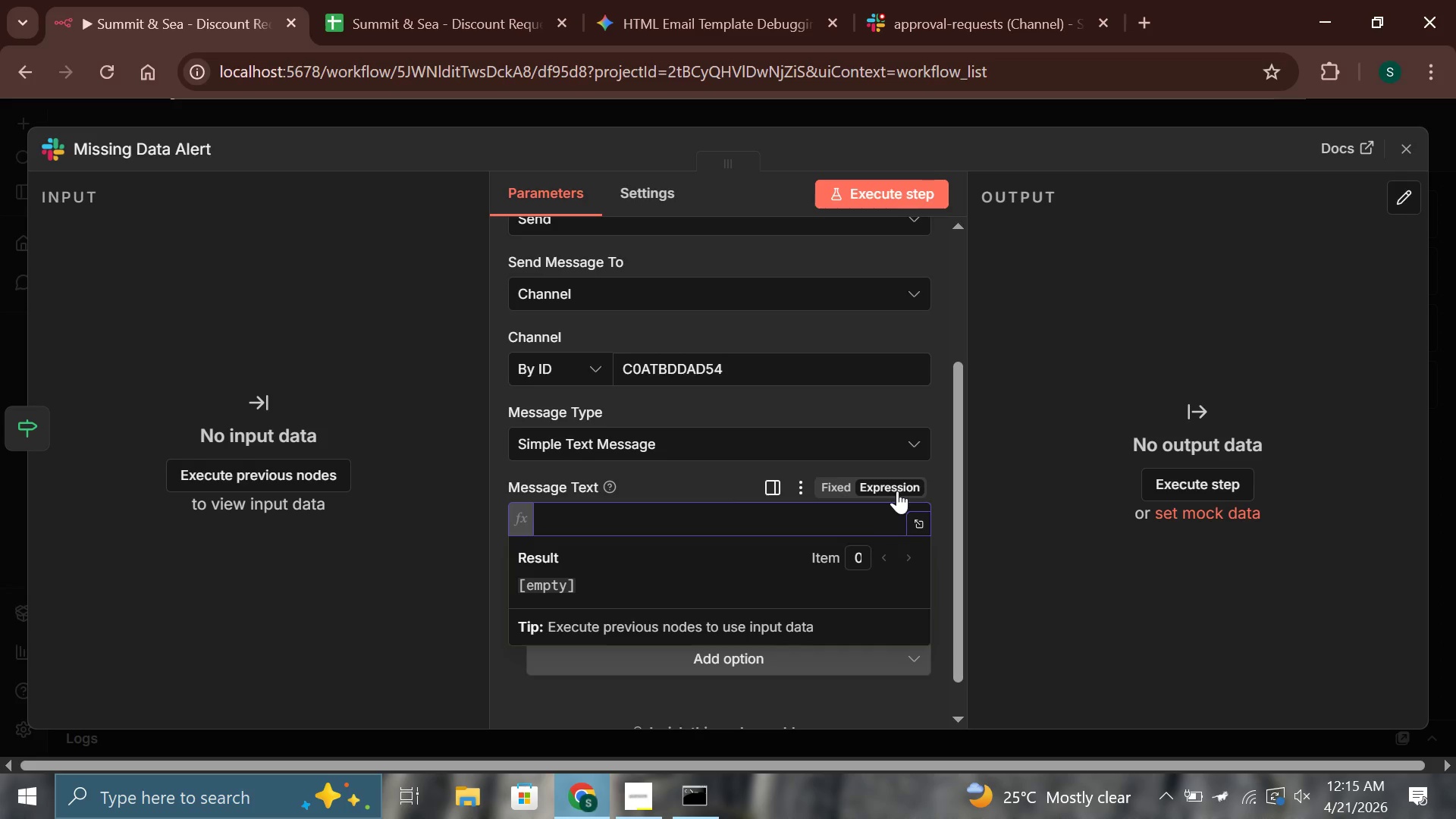 
key(Shift+ShiftLeft)
 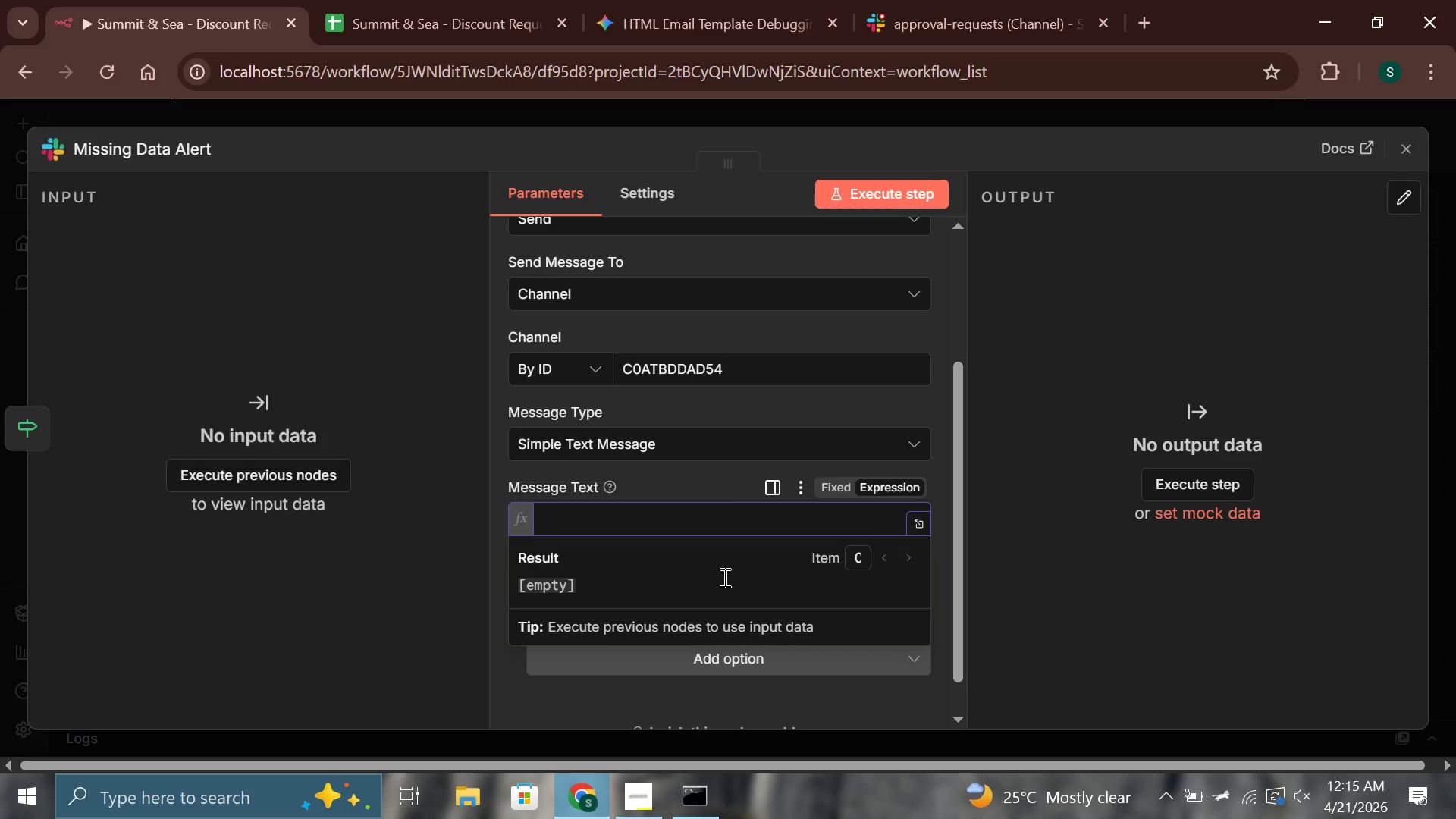 
key(Meta+Period)
 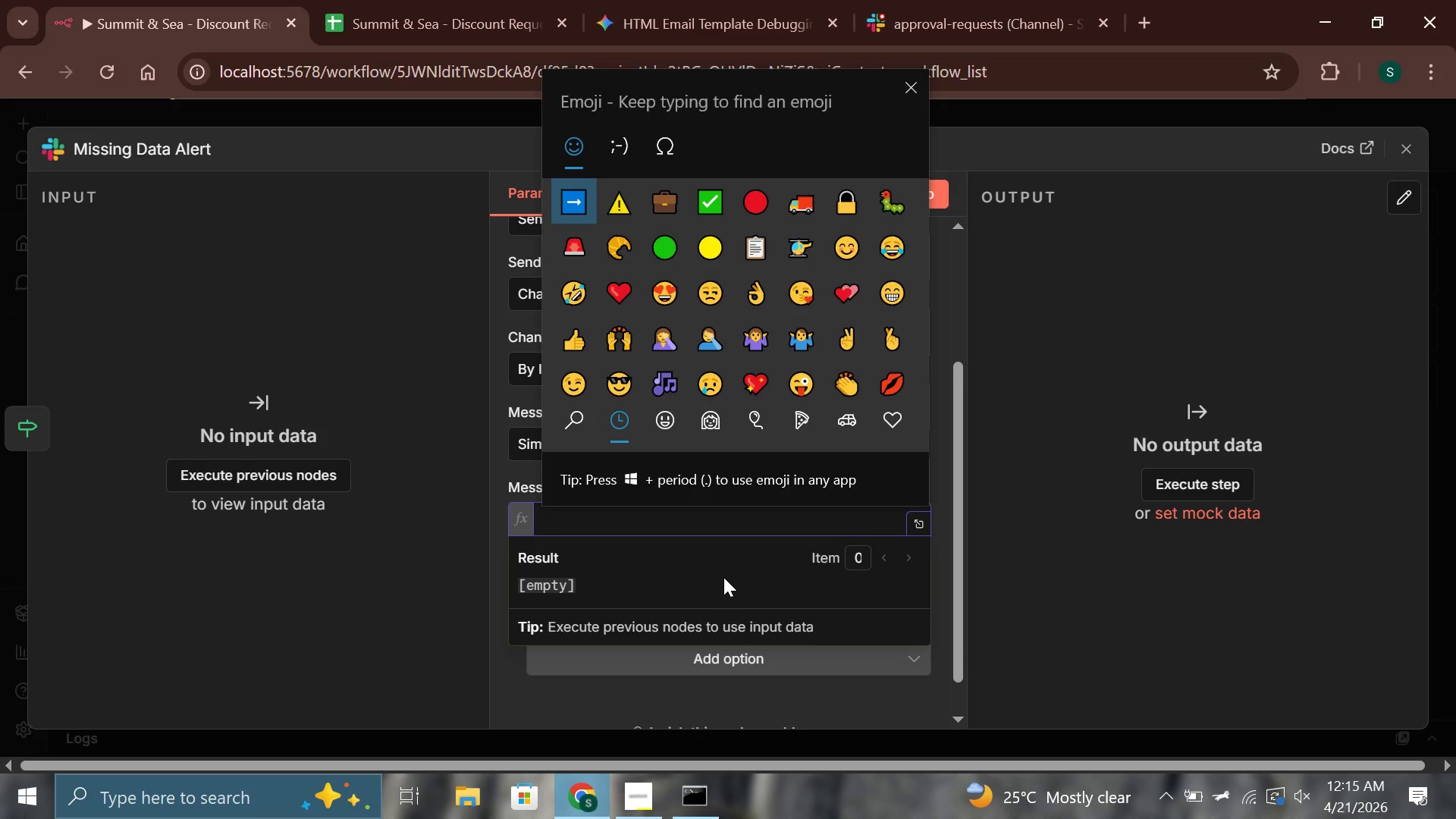 
key(ArrowRight)
 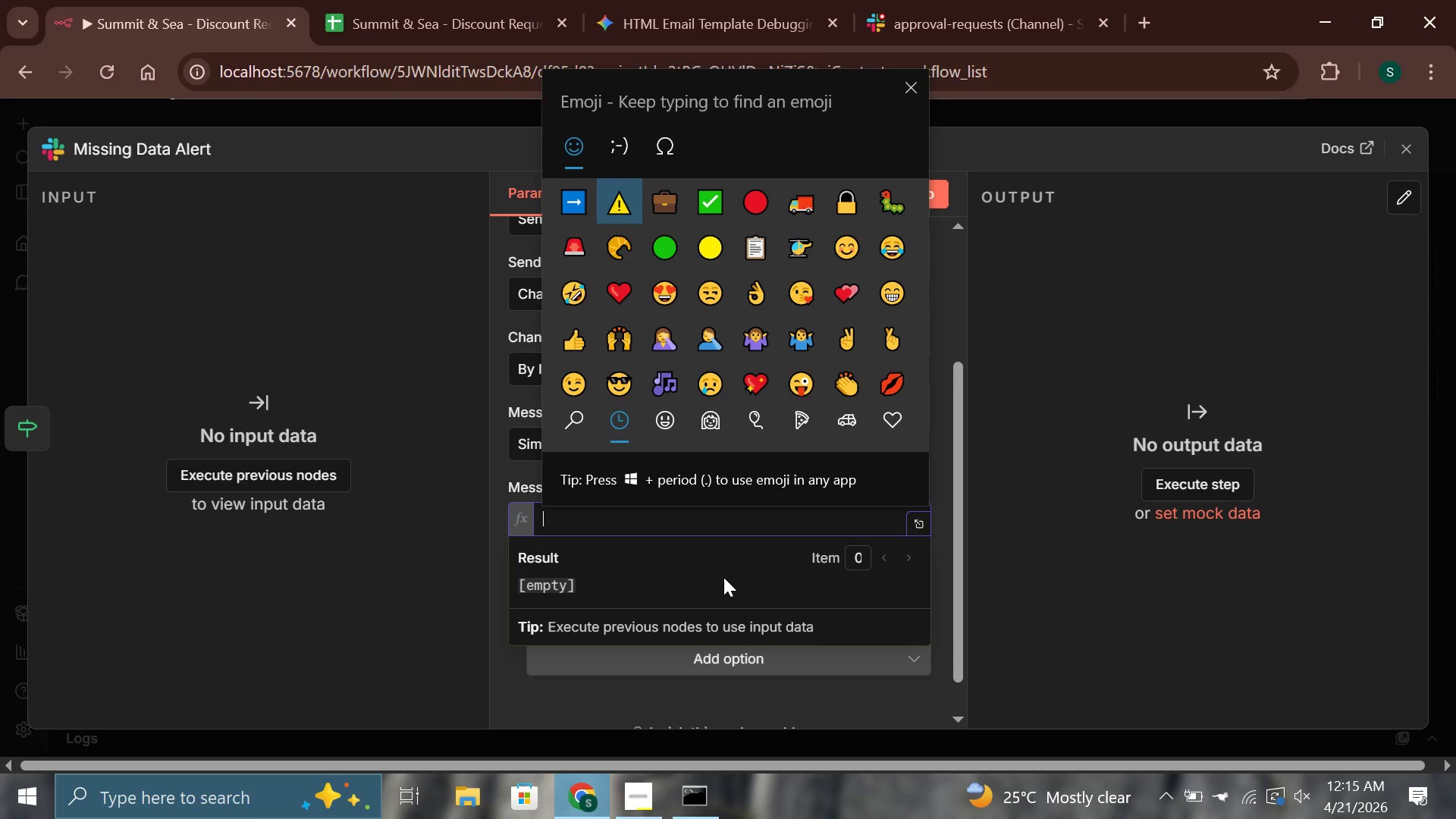 
key(Enter)
 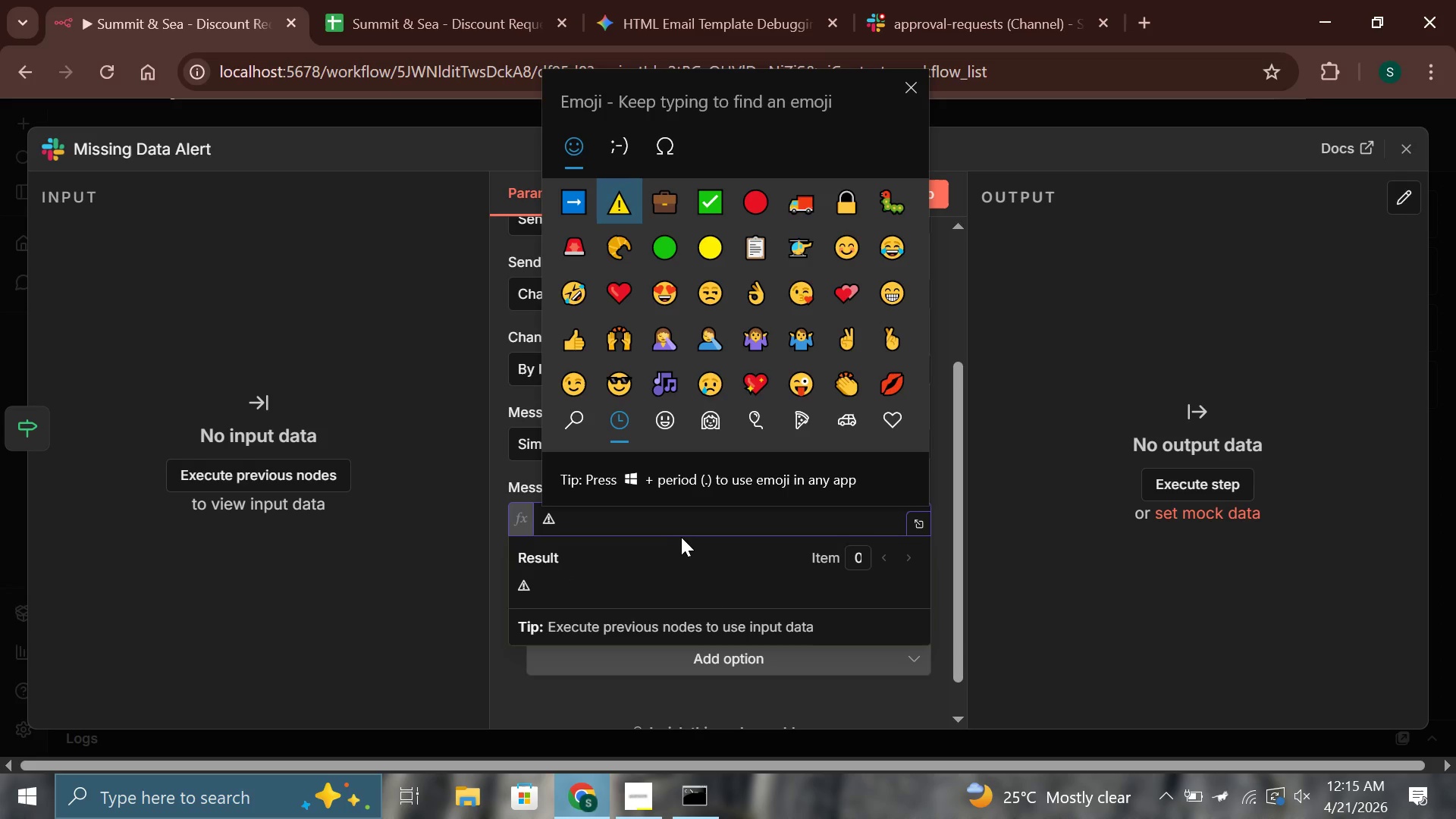 
left_click([667, 520])
 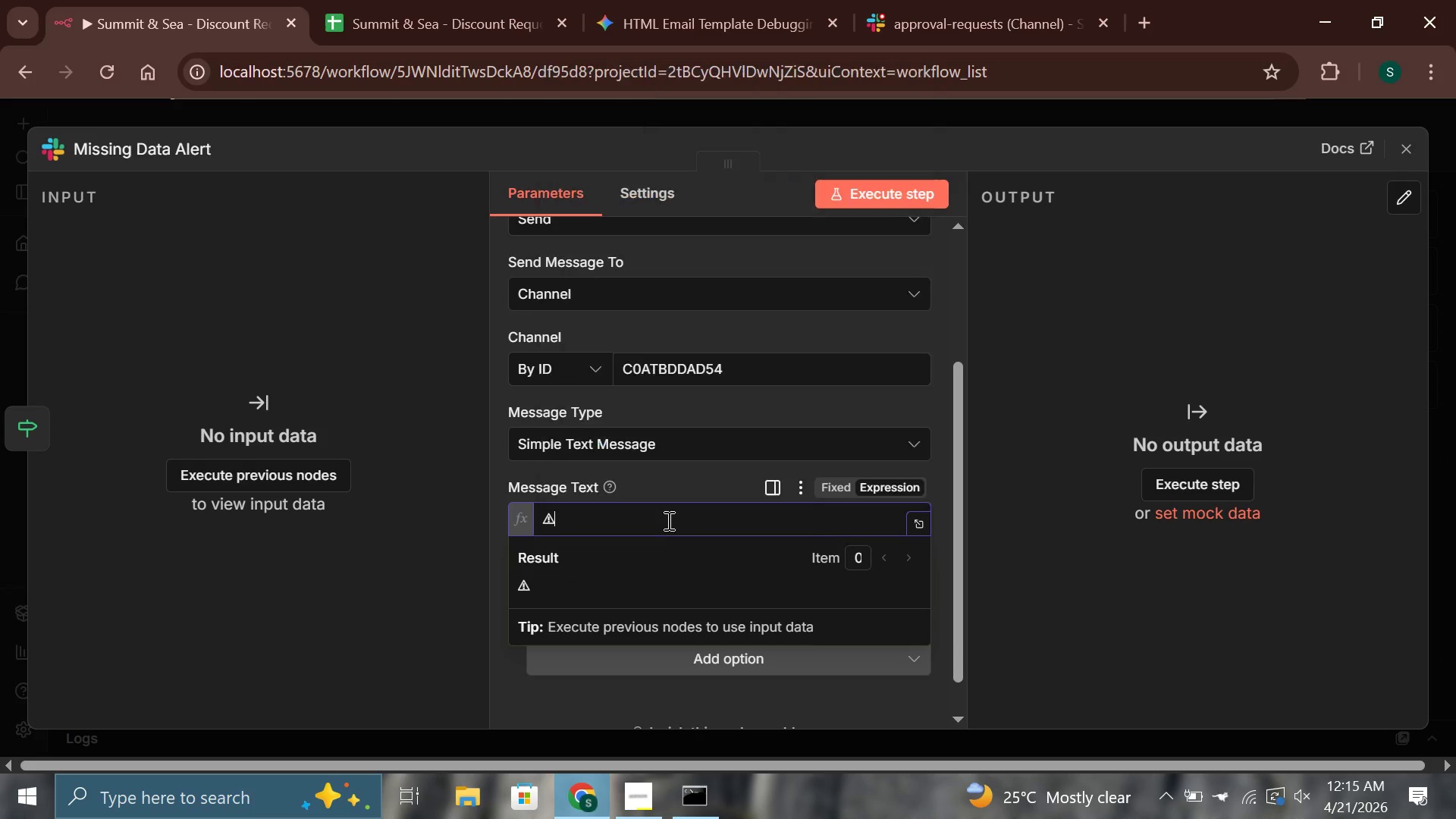 
key(Space)
 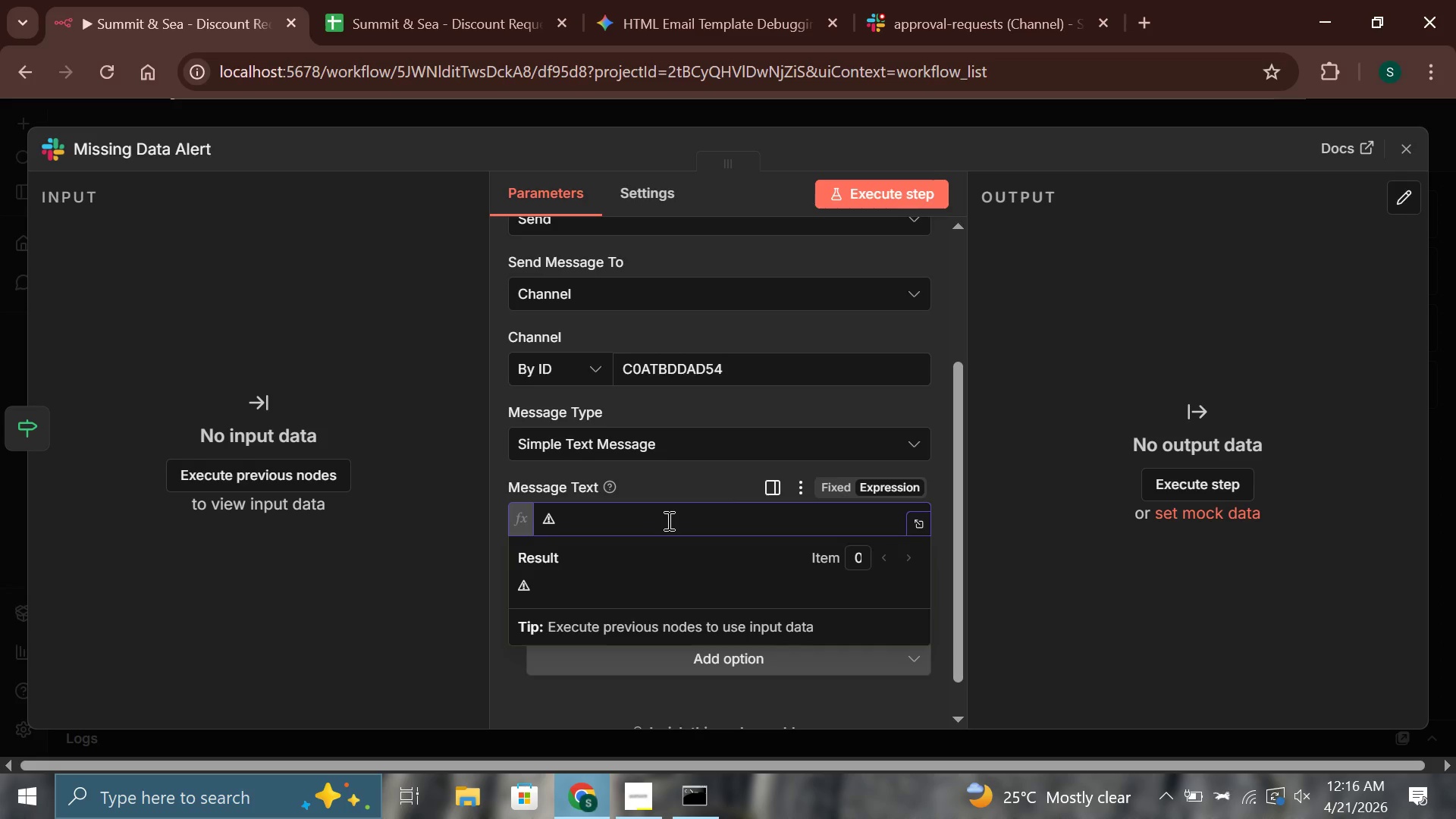 
wait(32.09)
 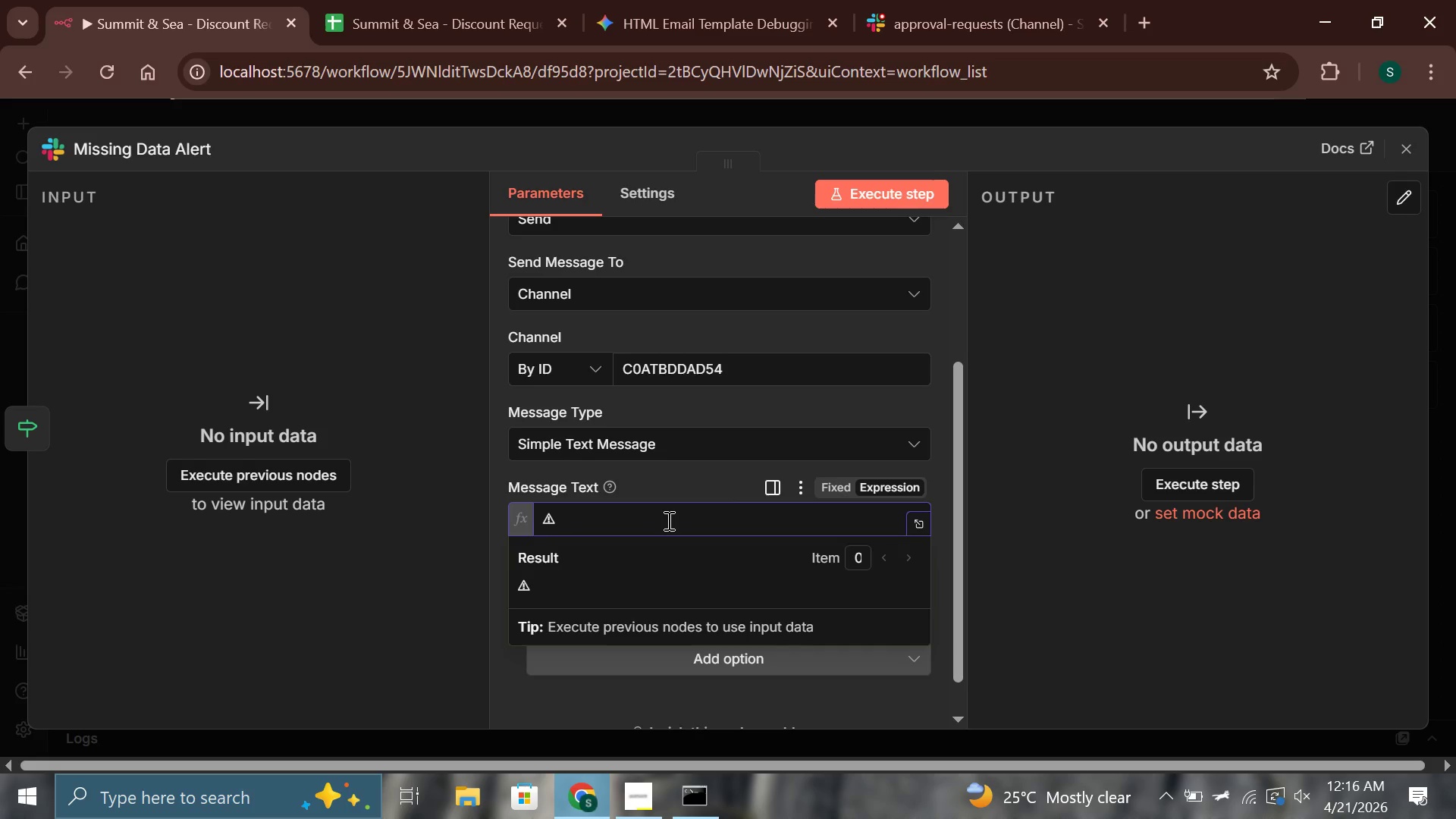 
type(INCOMPLETE SUBMISSION - Summin)
key(Backspace)
type(t & Sea)
 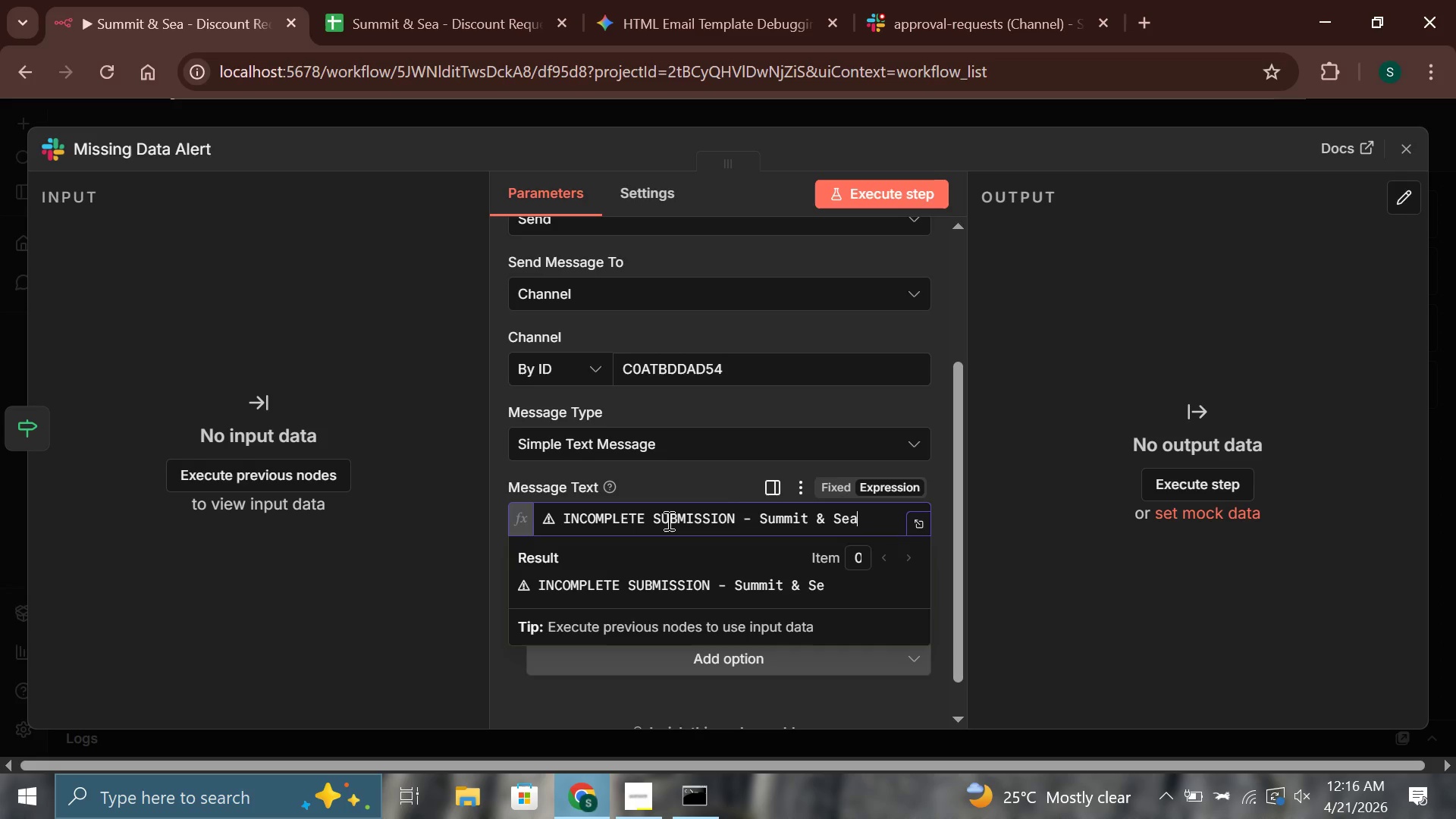 
left_click([671, 479])
 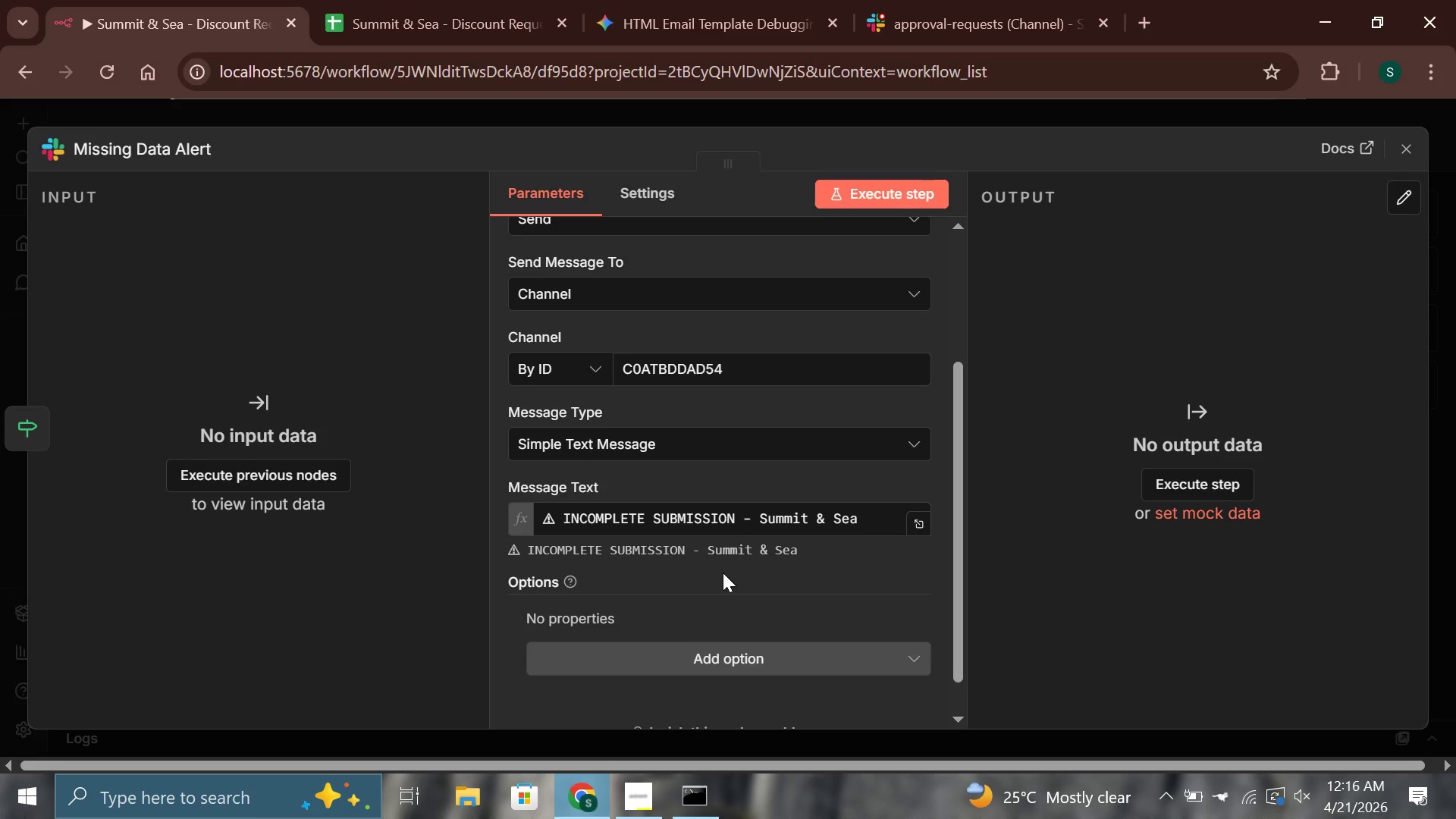 
scroll: coordinate [720, 573], scroll_direction: down, amount: 2.0
 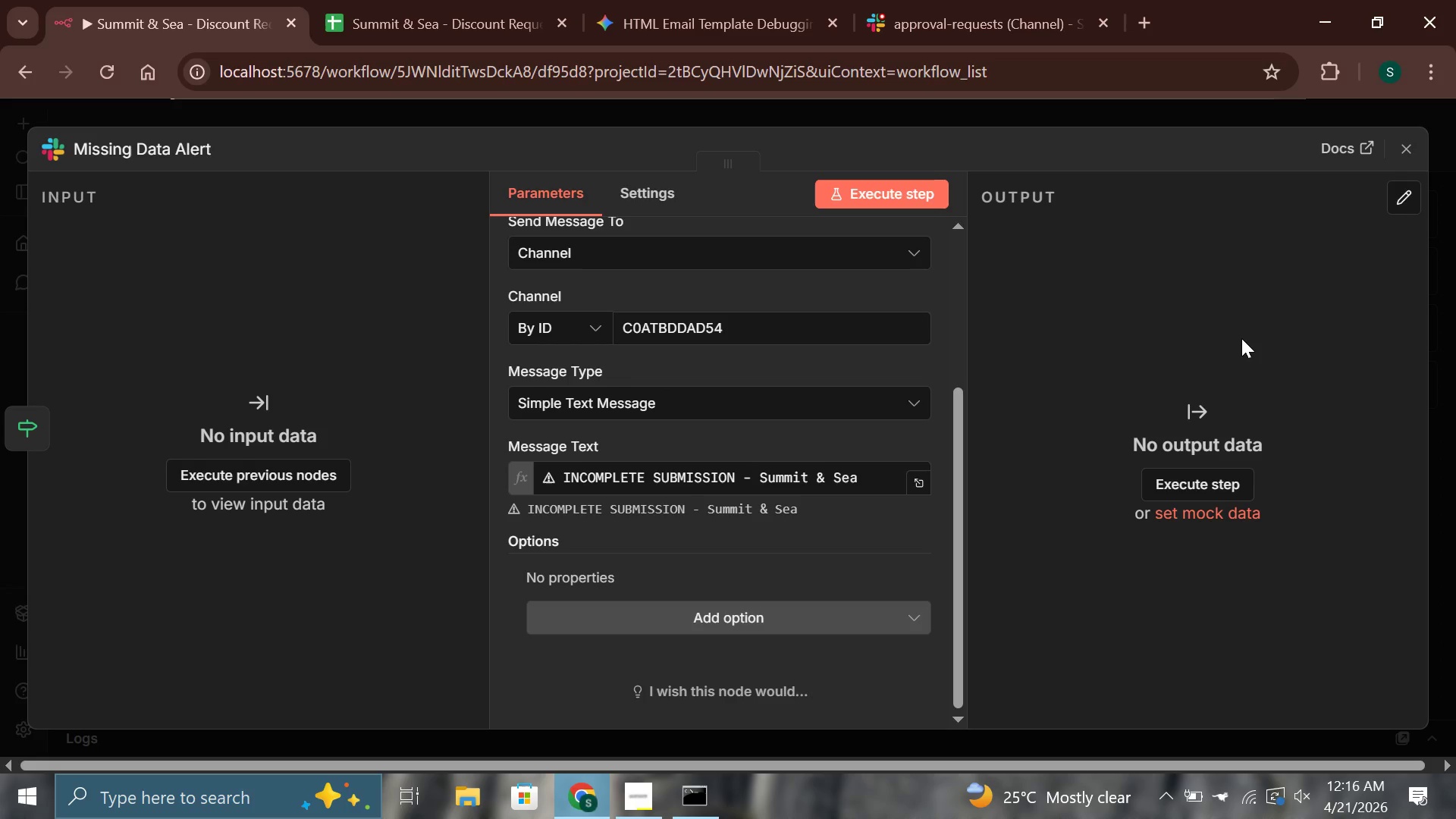 
wait(11.52)
 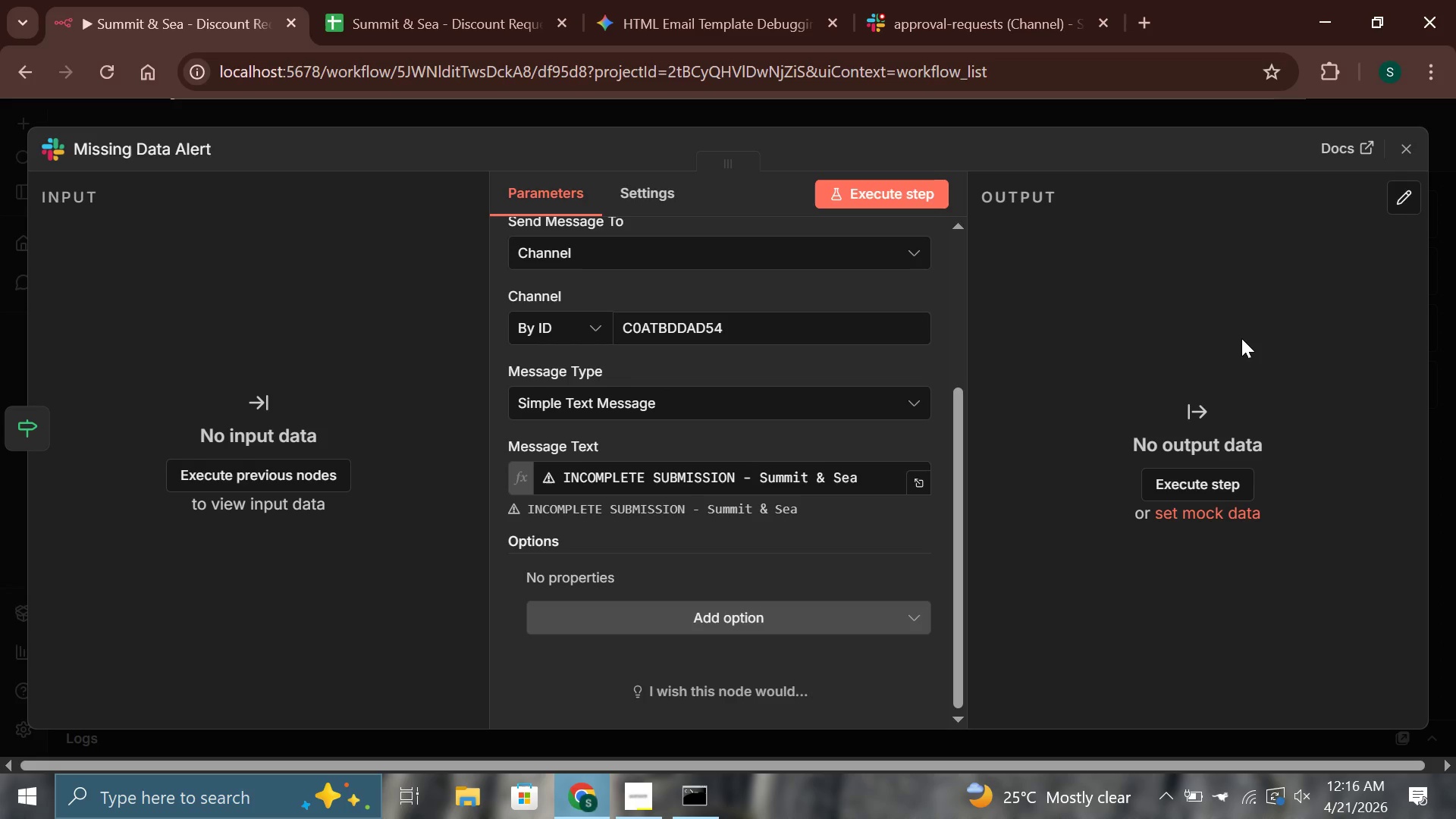 
left_click([1408, 151])
 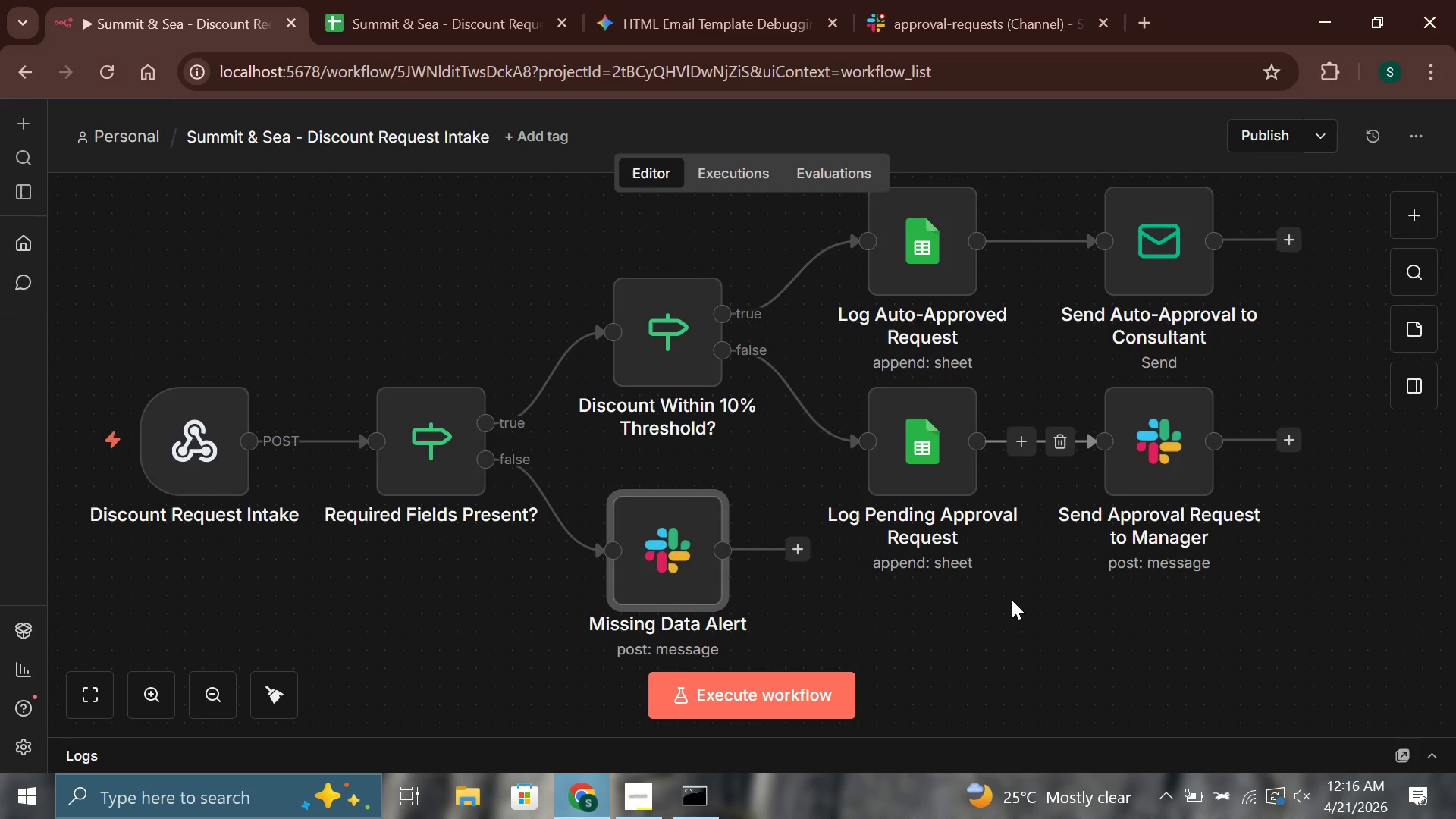 
left_click([1012, 630])
 